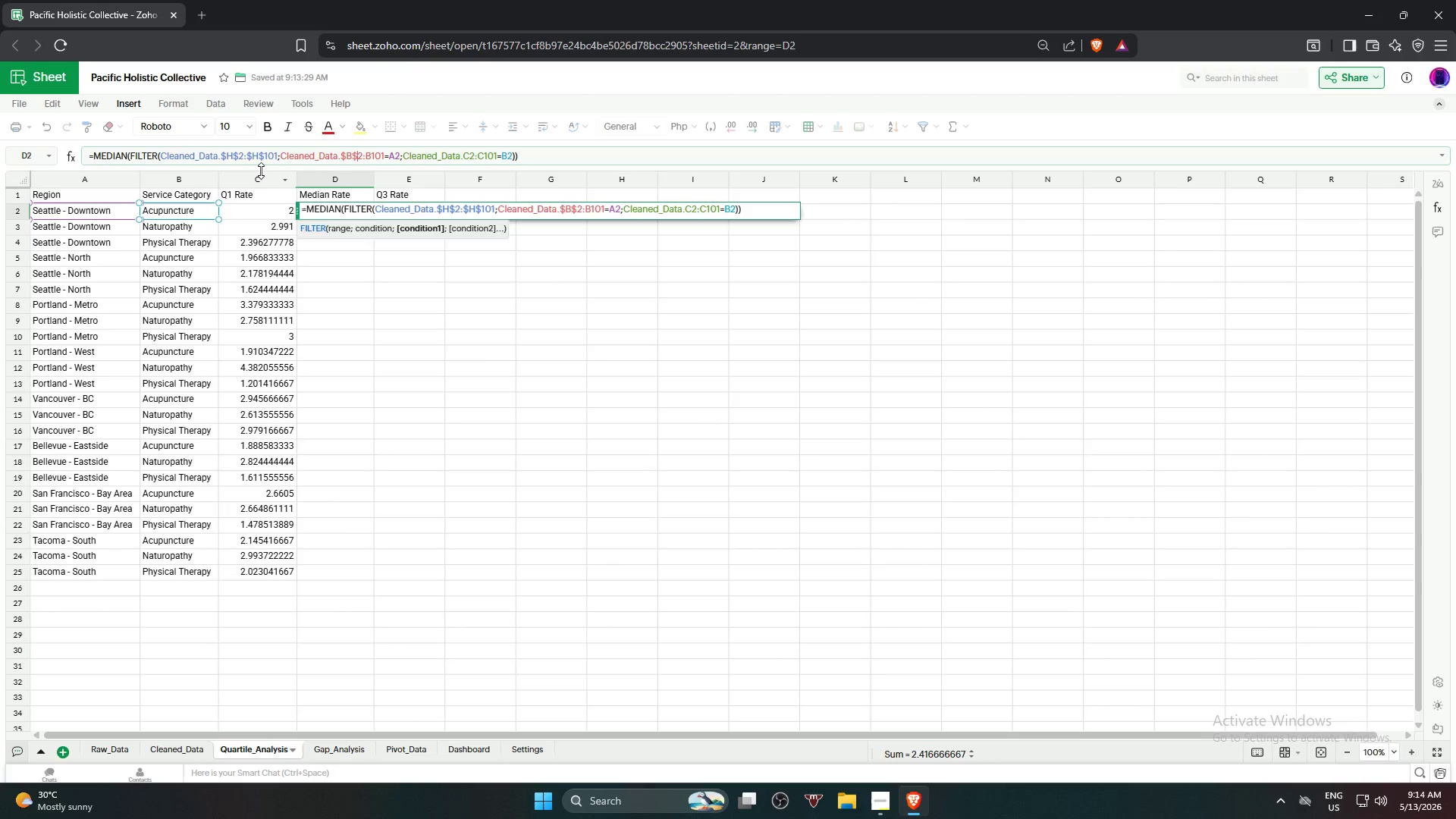 
key(Shift+4)
 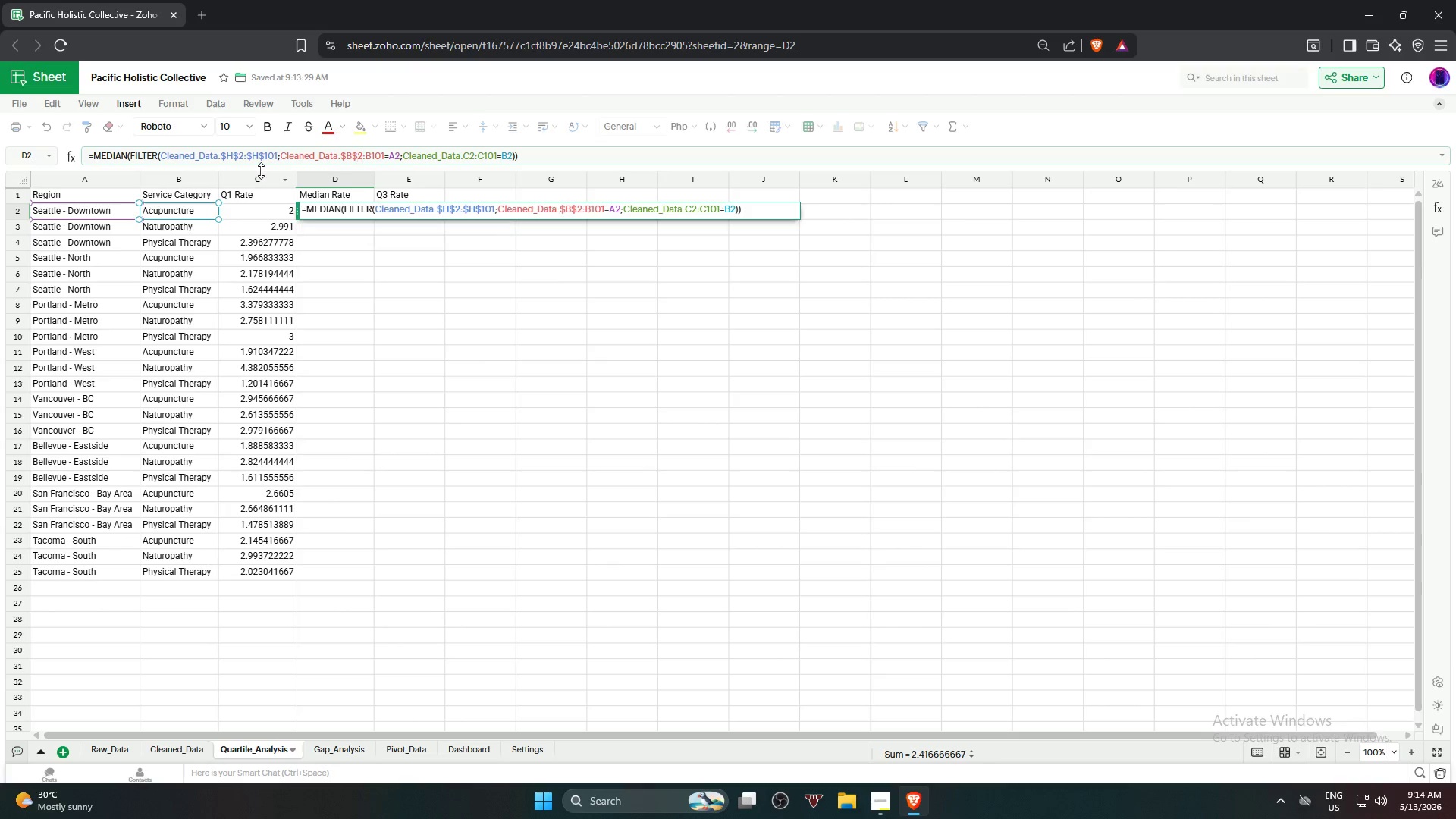 
key(ArrowRight)
 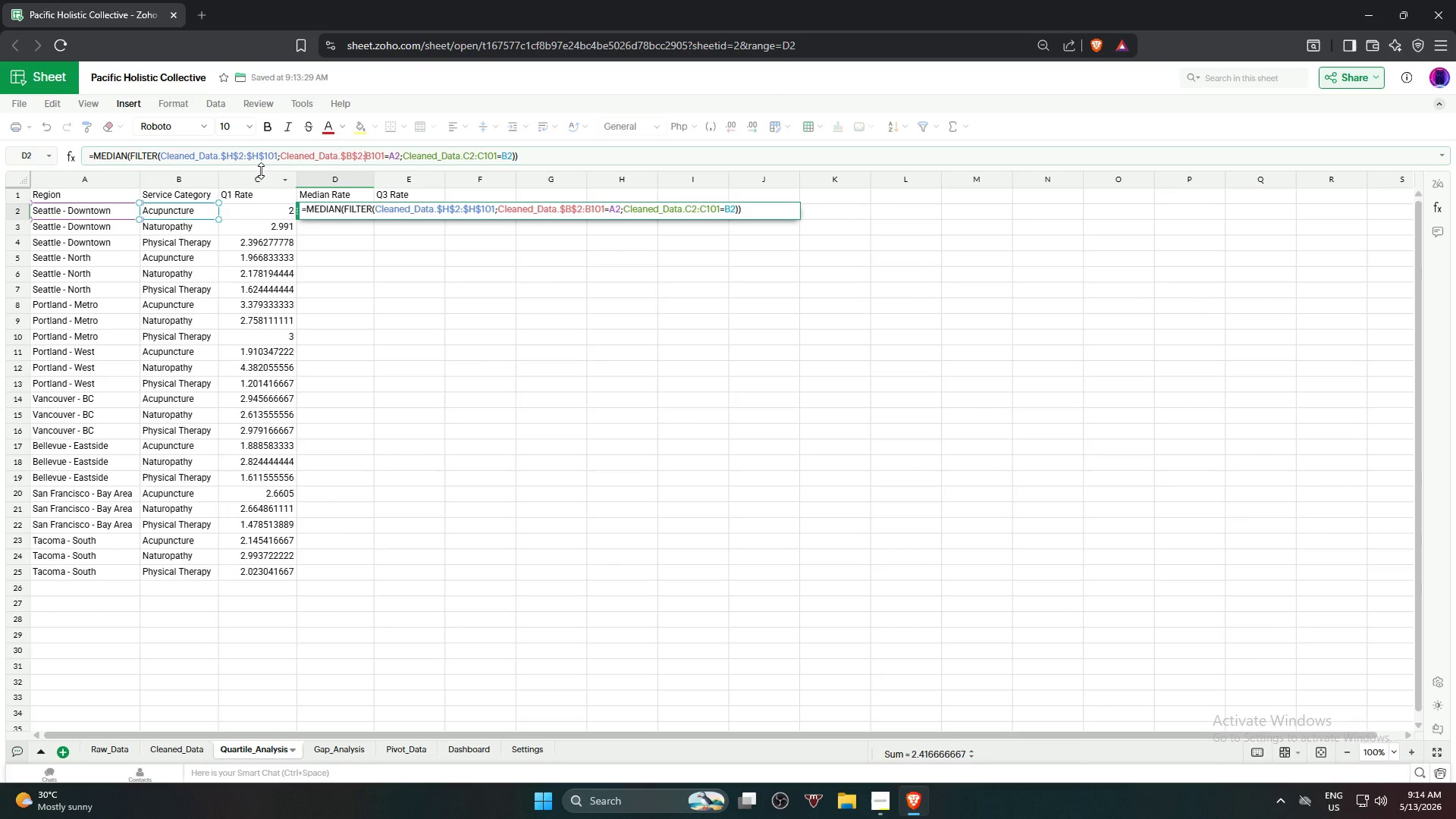 
key(ArrowRight)
 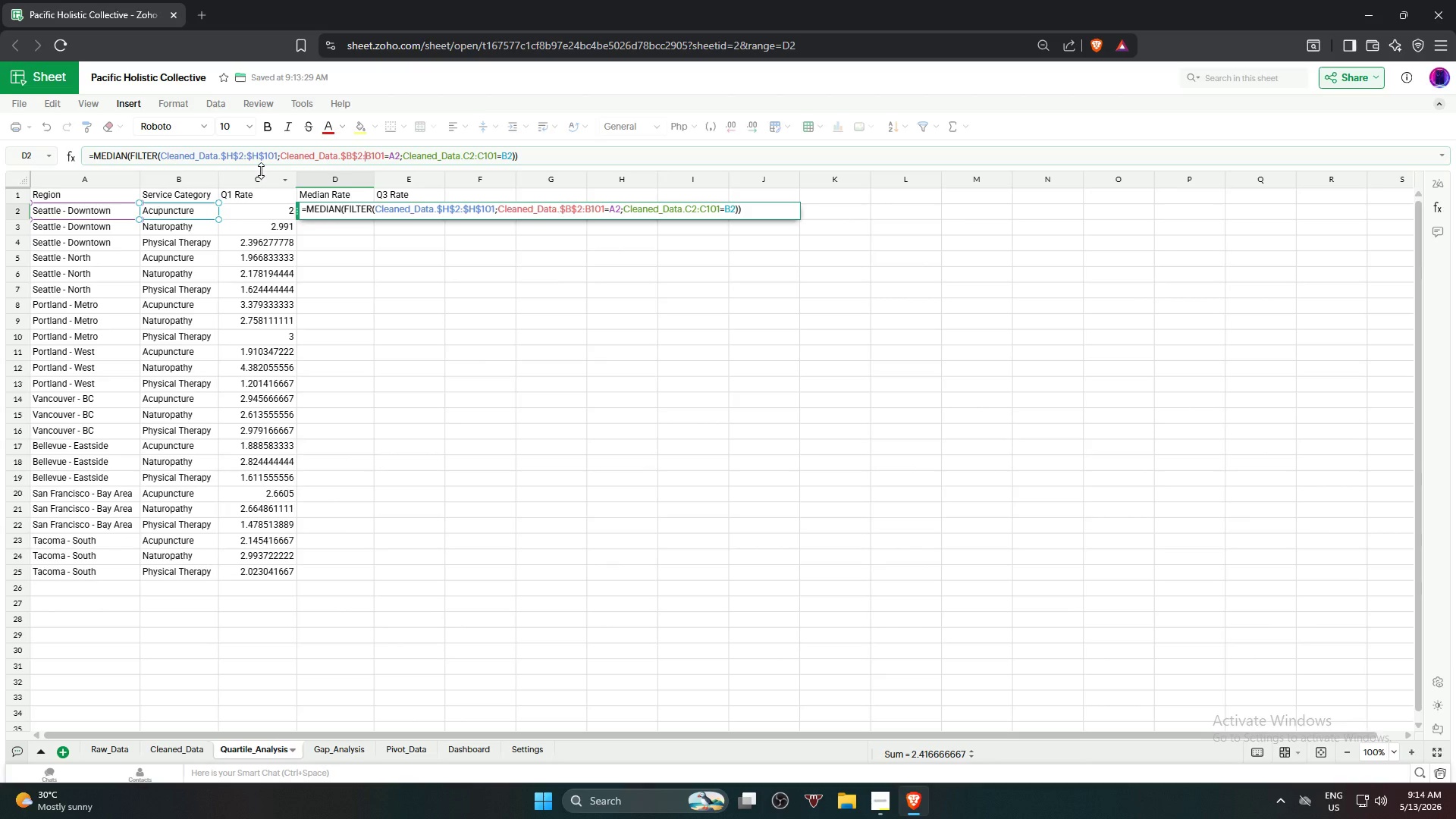 
key(Shift+ShiftRight)
 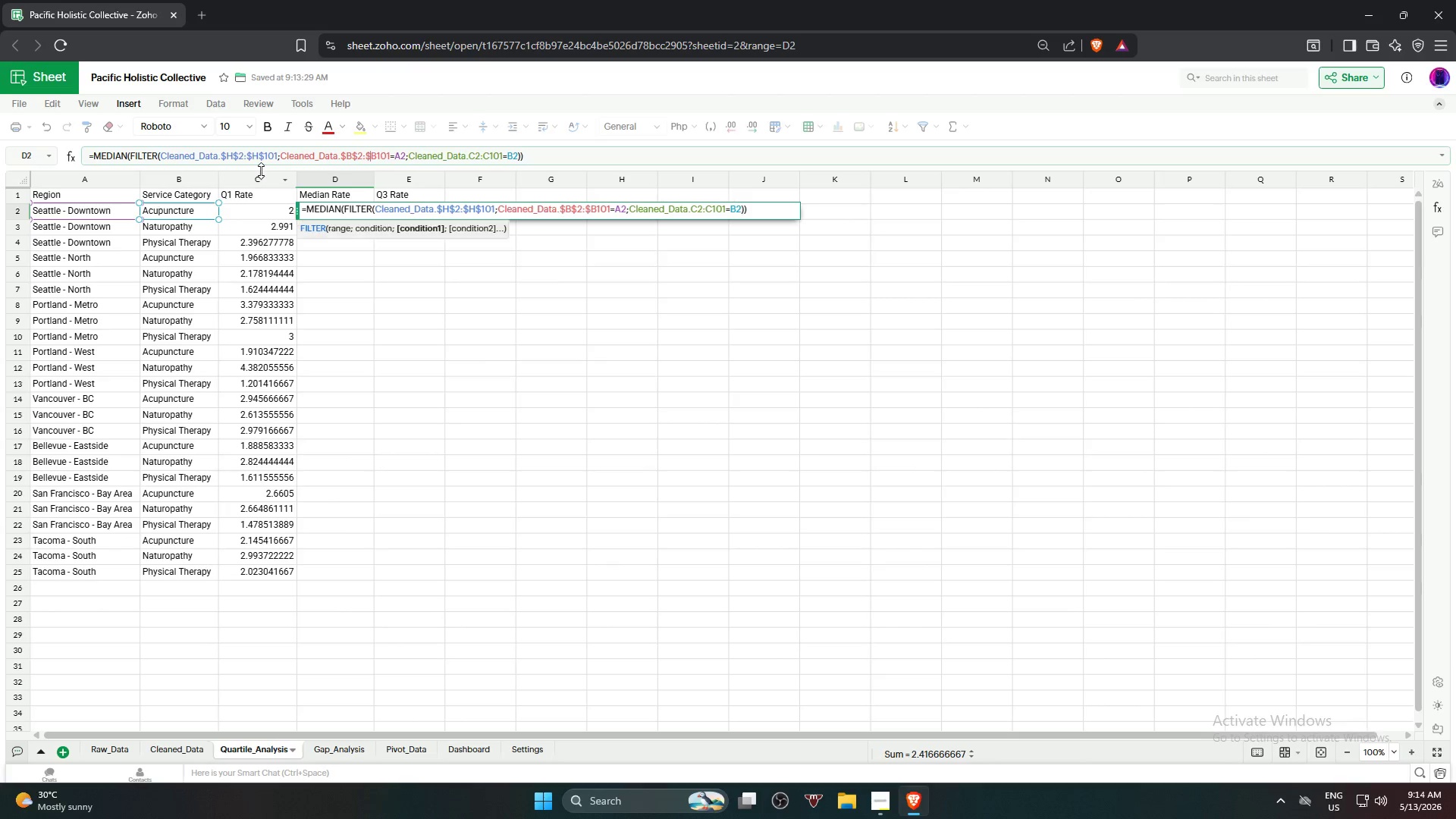 
key(Shift+4)
 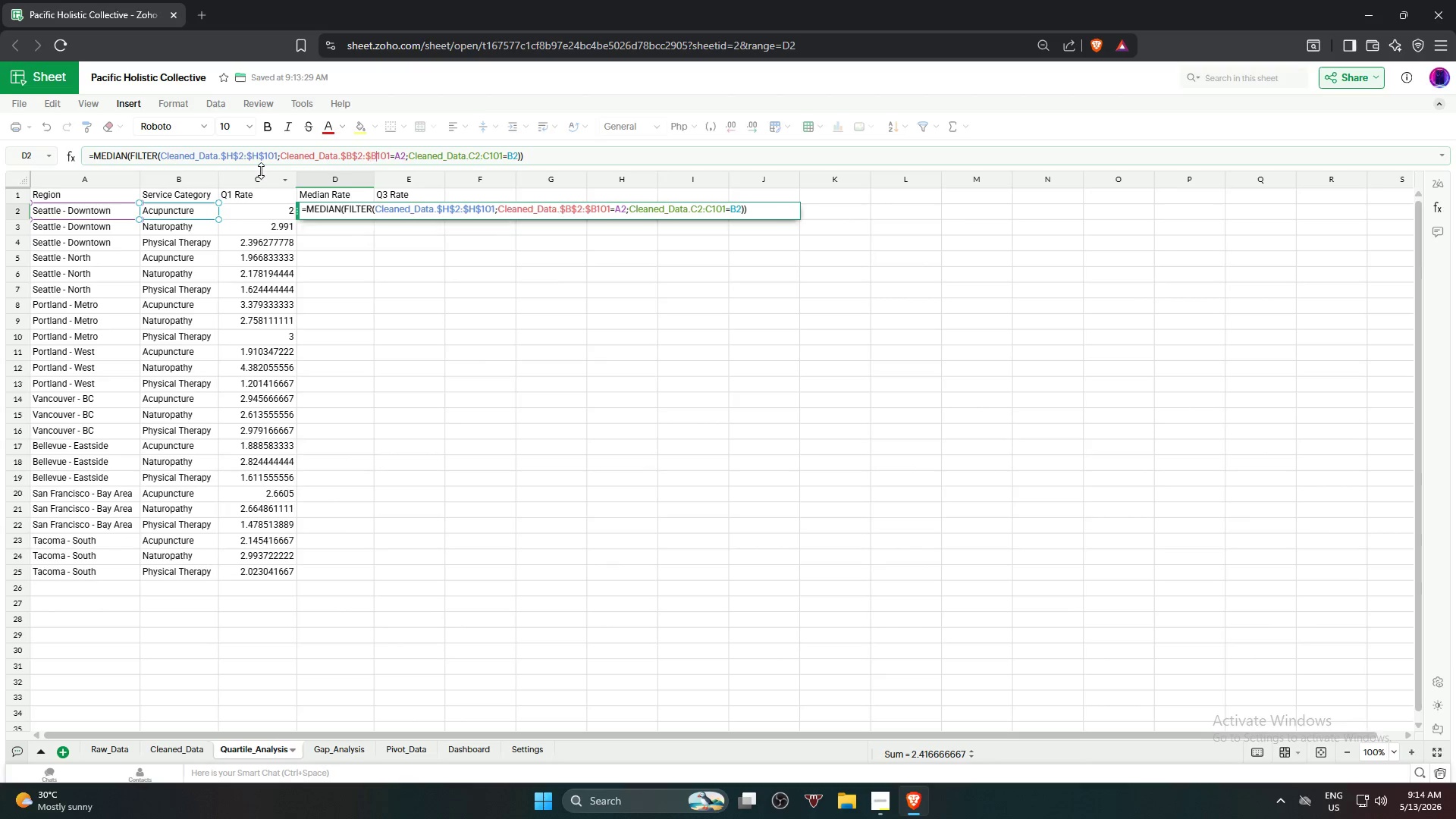 
key(ArrowRight)
 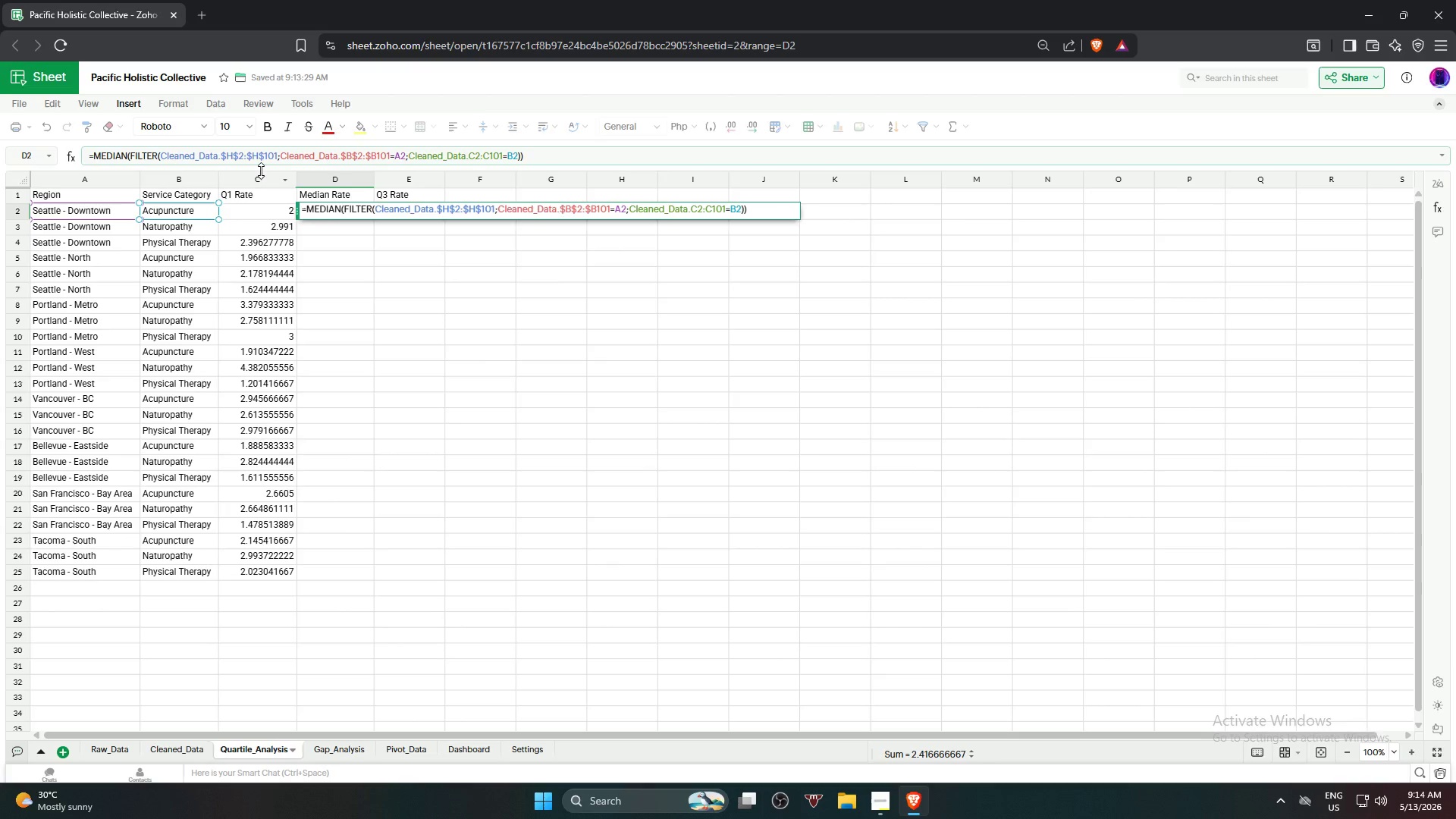 
key(Shift+ShiftRight)
 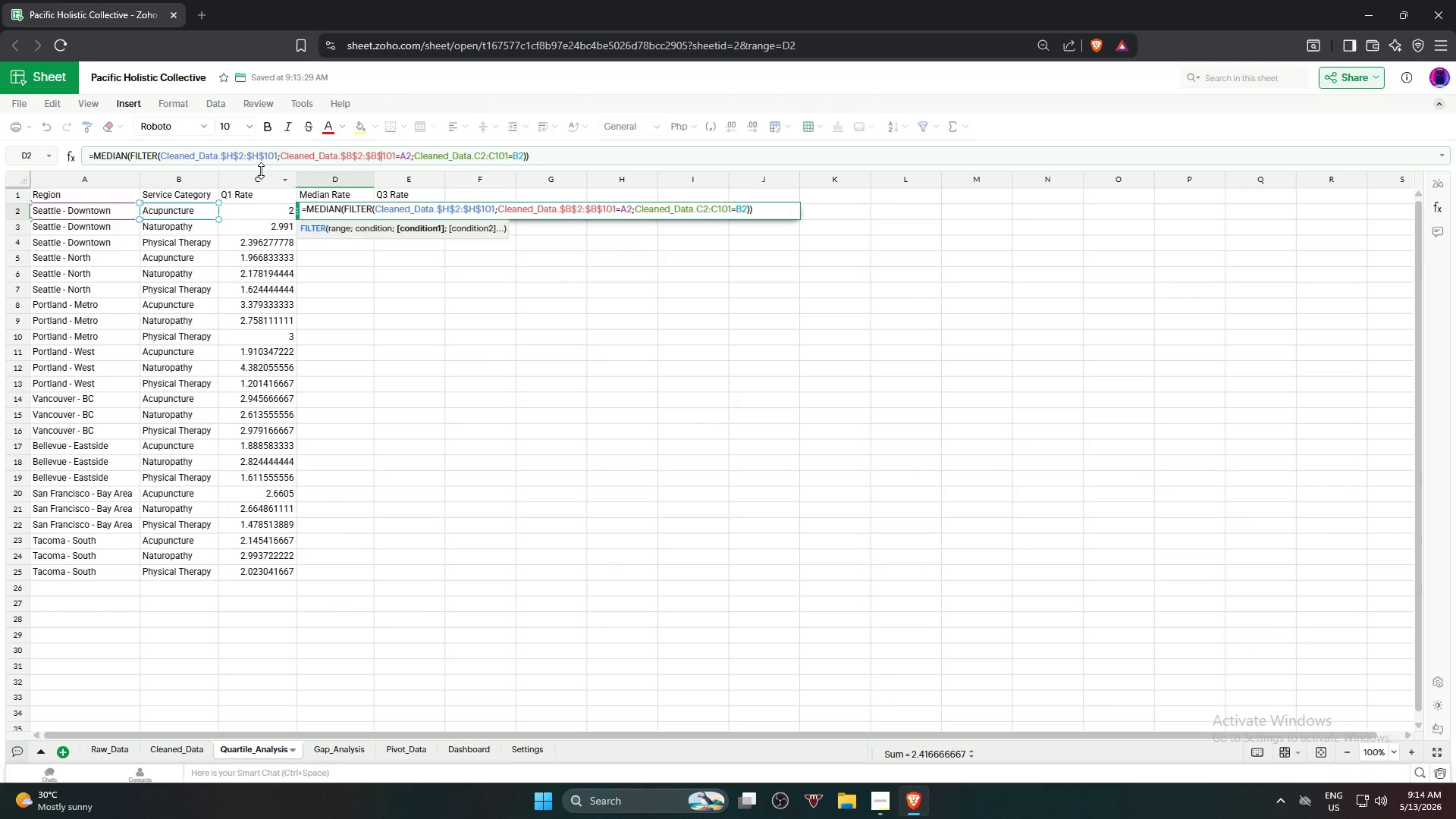 
key(Shift+4)
 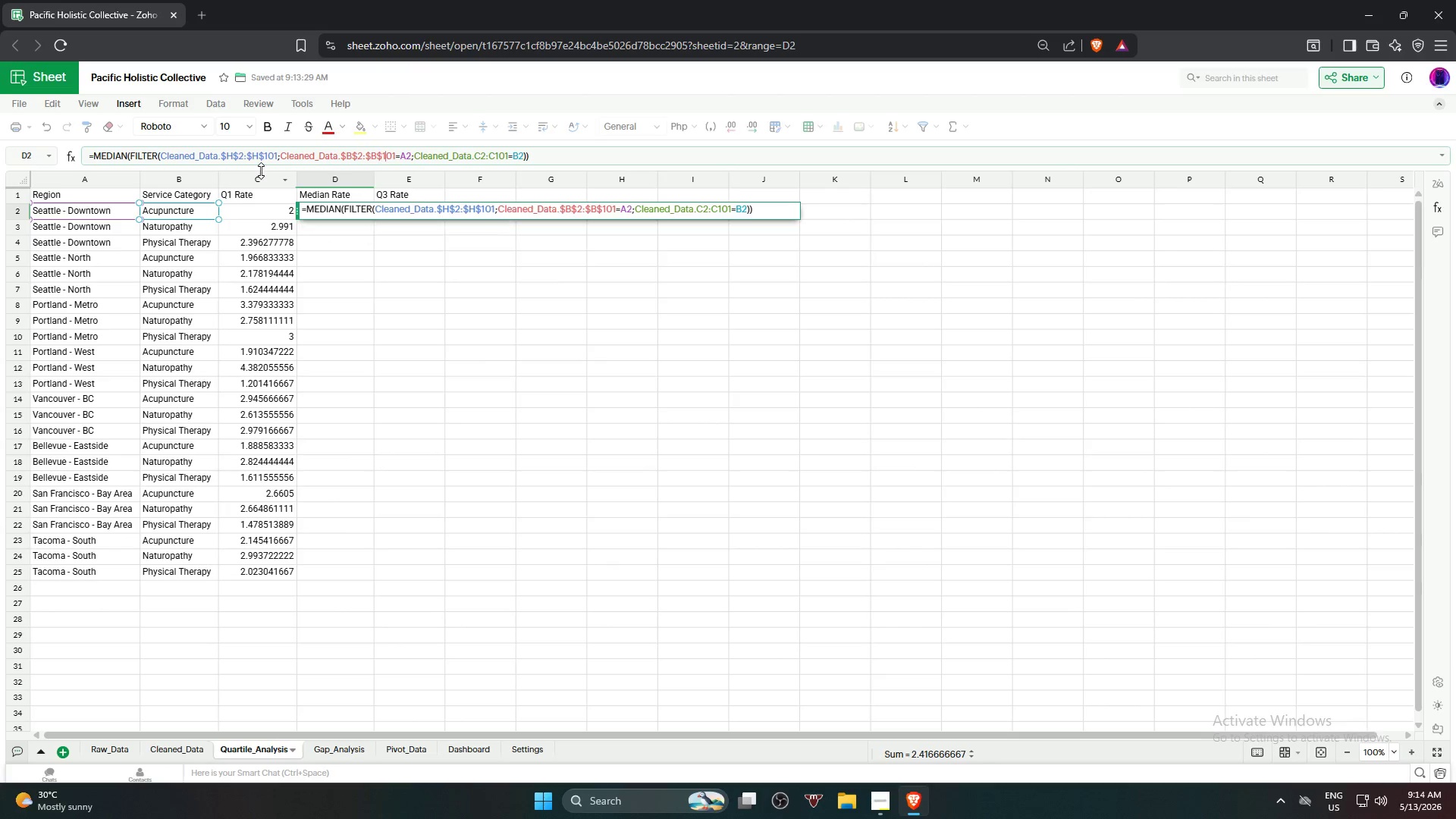 
key(ArrowRight)
 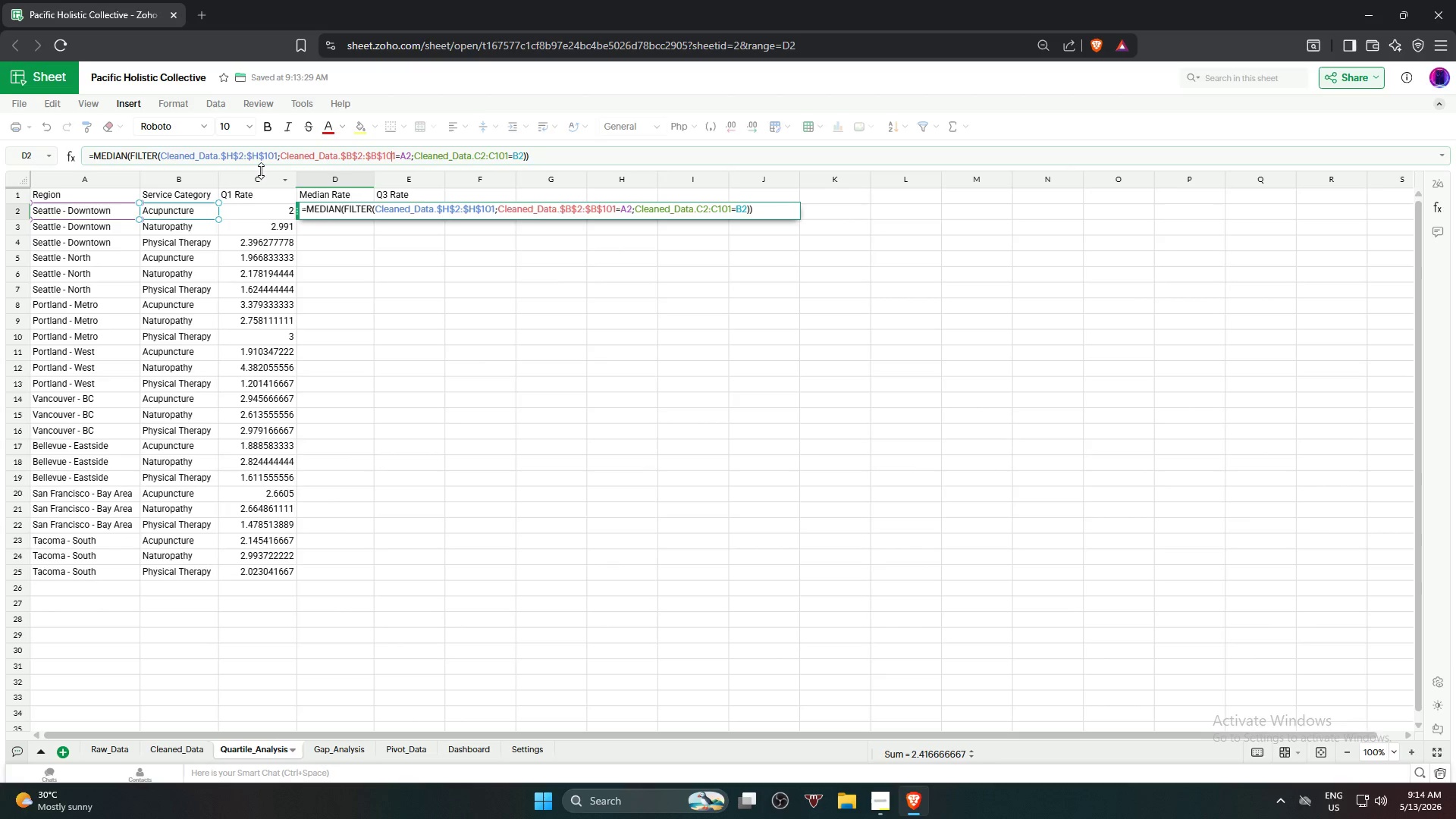 
hold_key(key=ArrowRight, duration=0.98)
 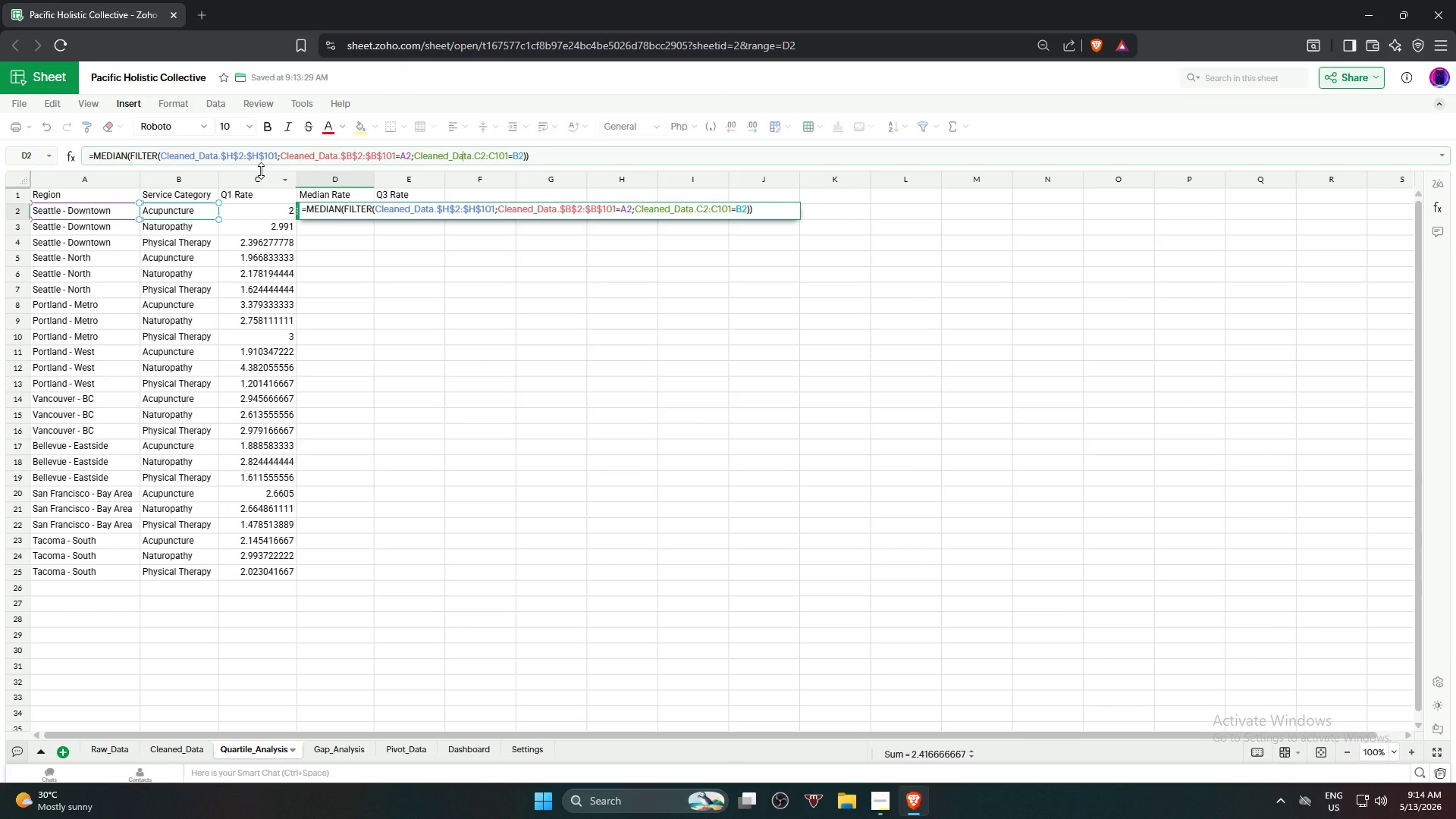 
key(ArrowRight)
 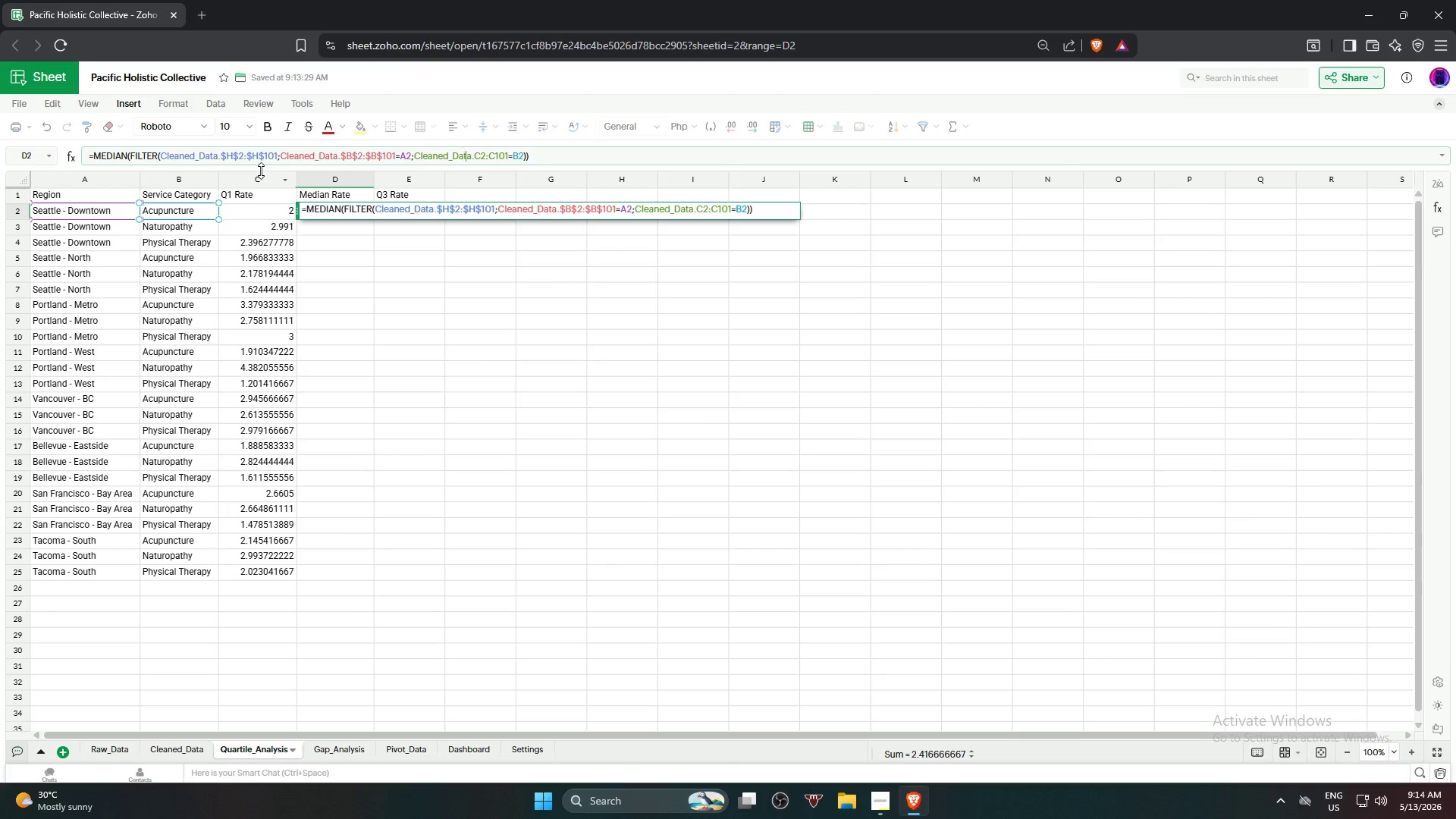 
key(ArrowRight)
 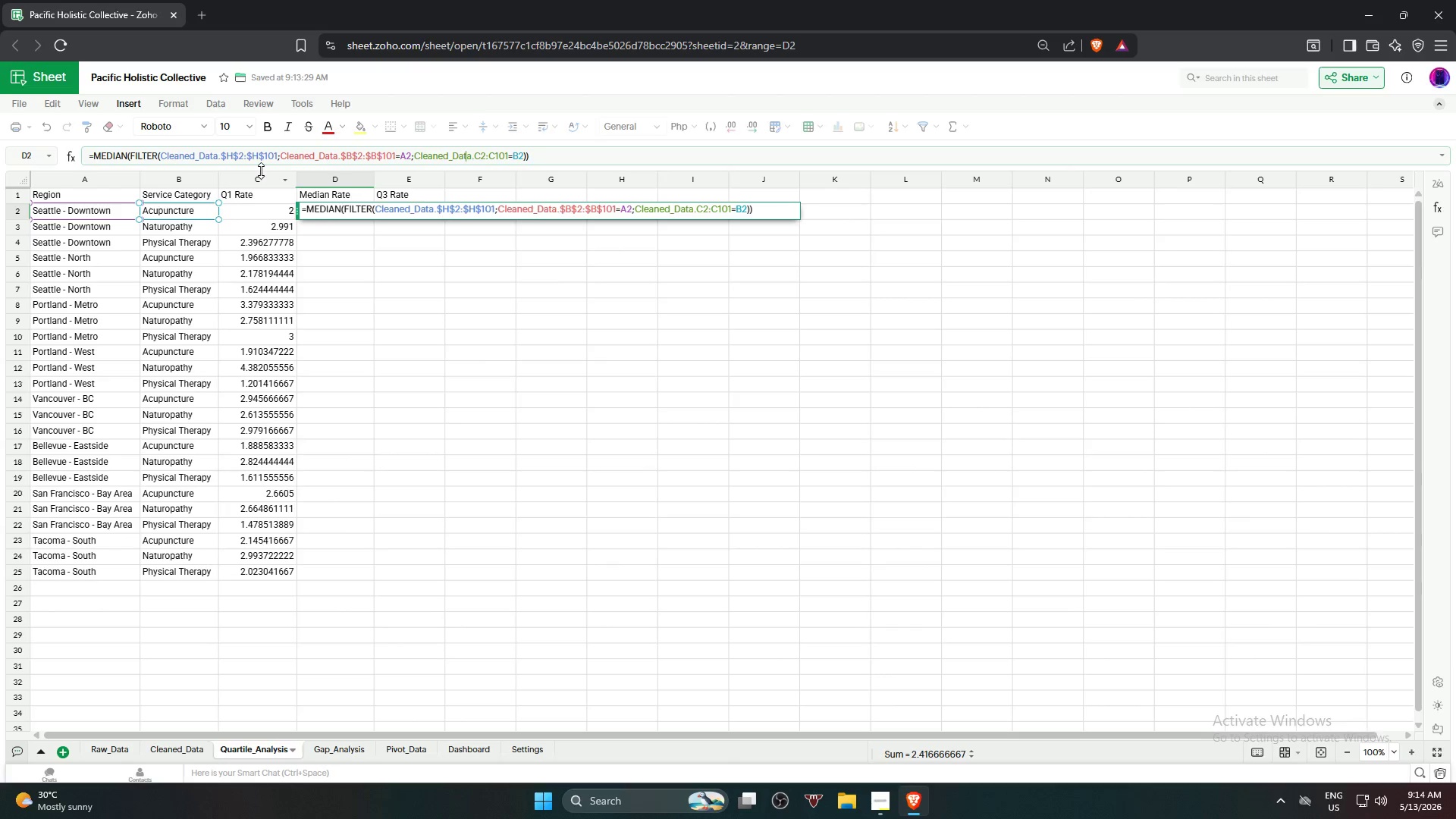 
key(ArrowRight)
 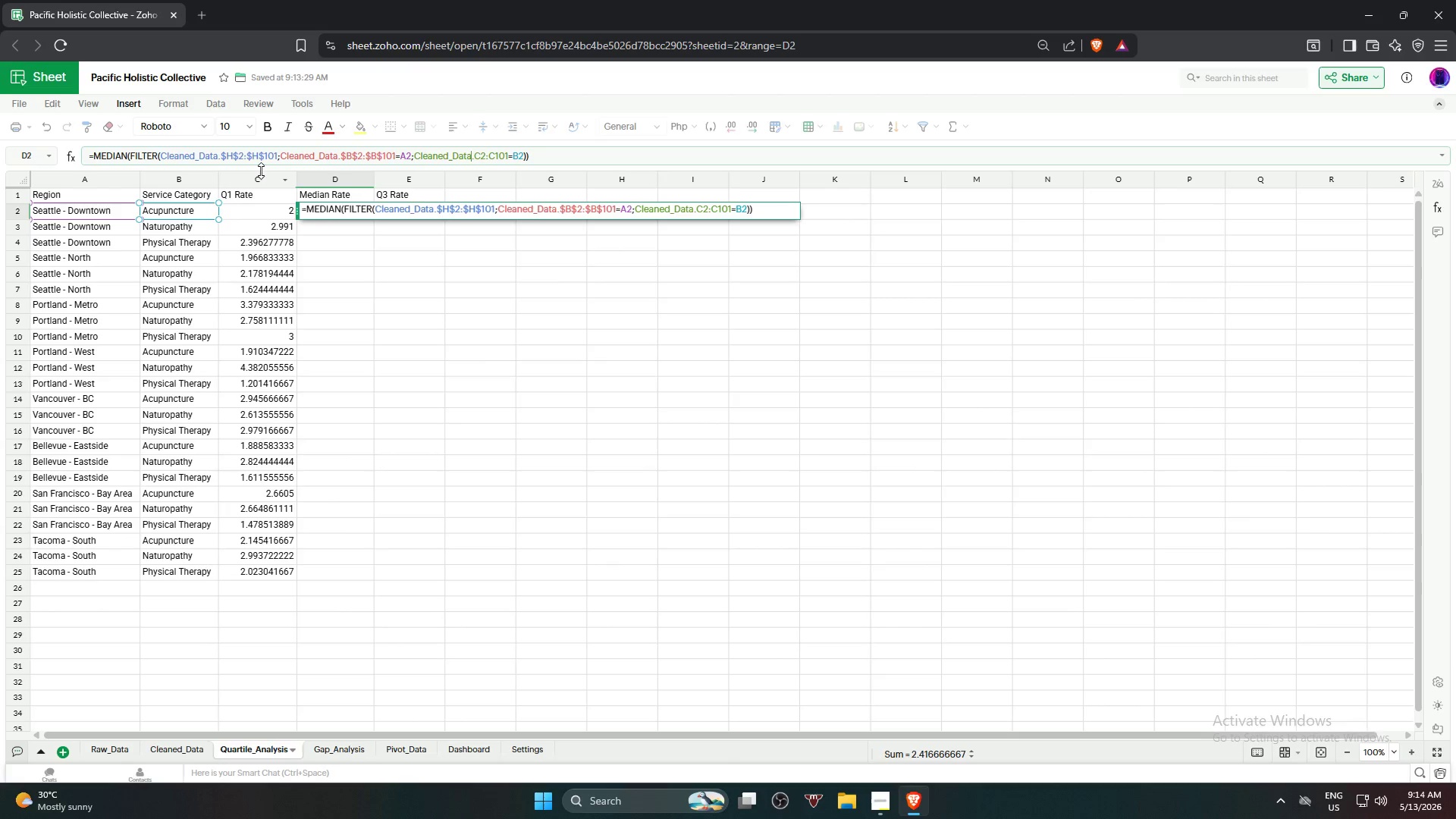 
key(ArrowRight)
 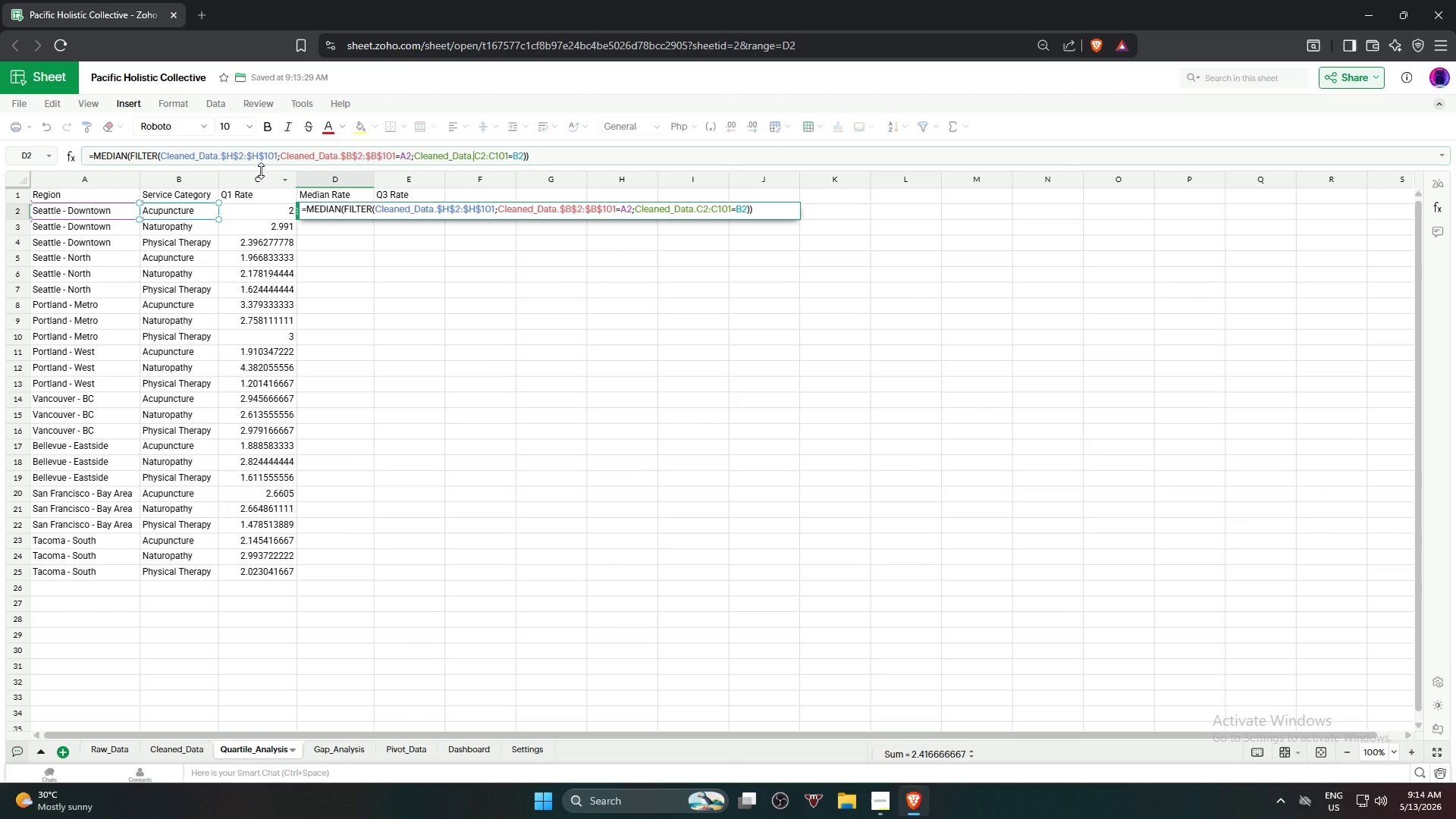 
key(Shift+4)
 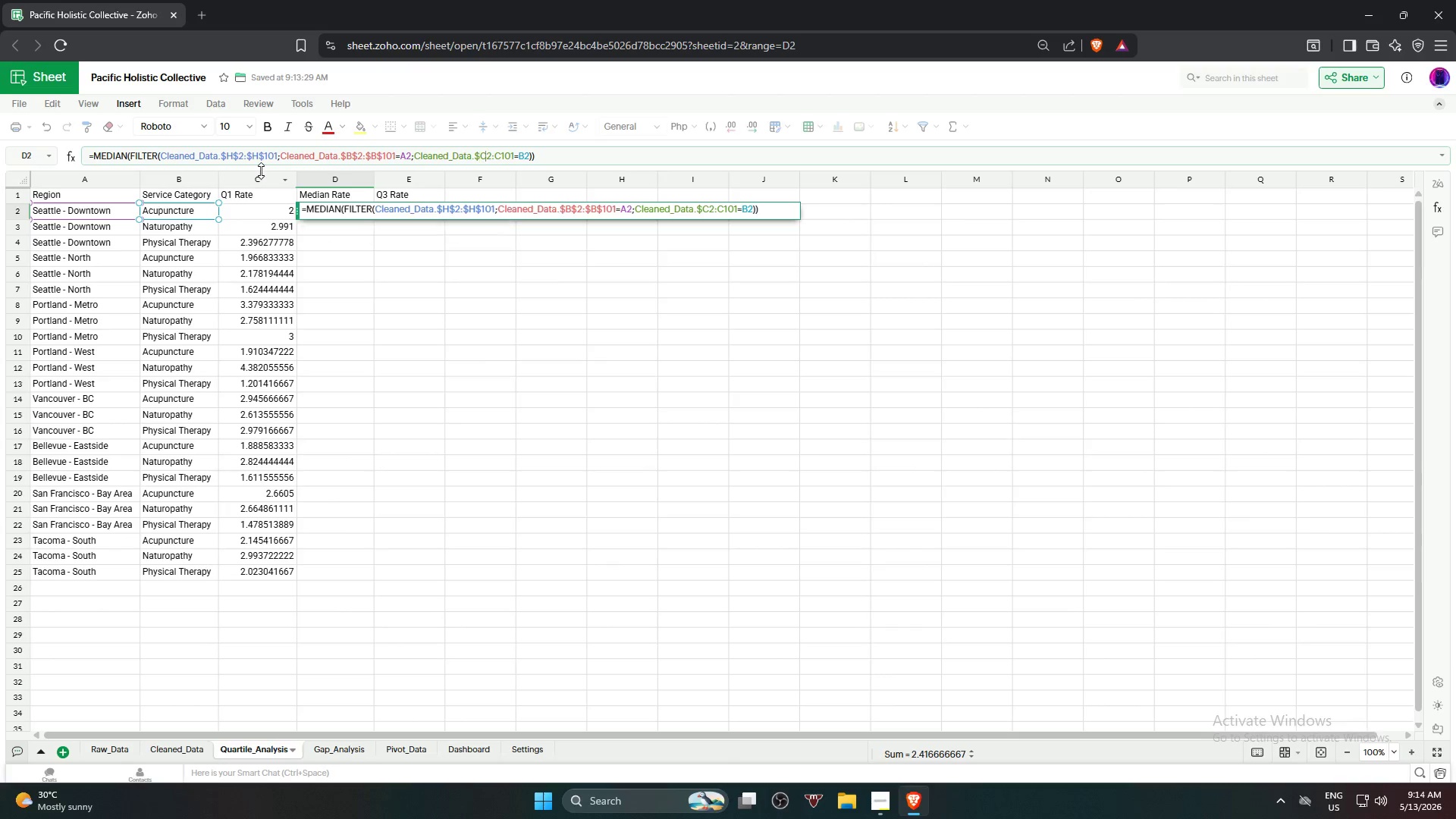 
key(ArrowRight)
 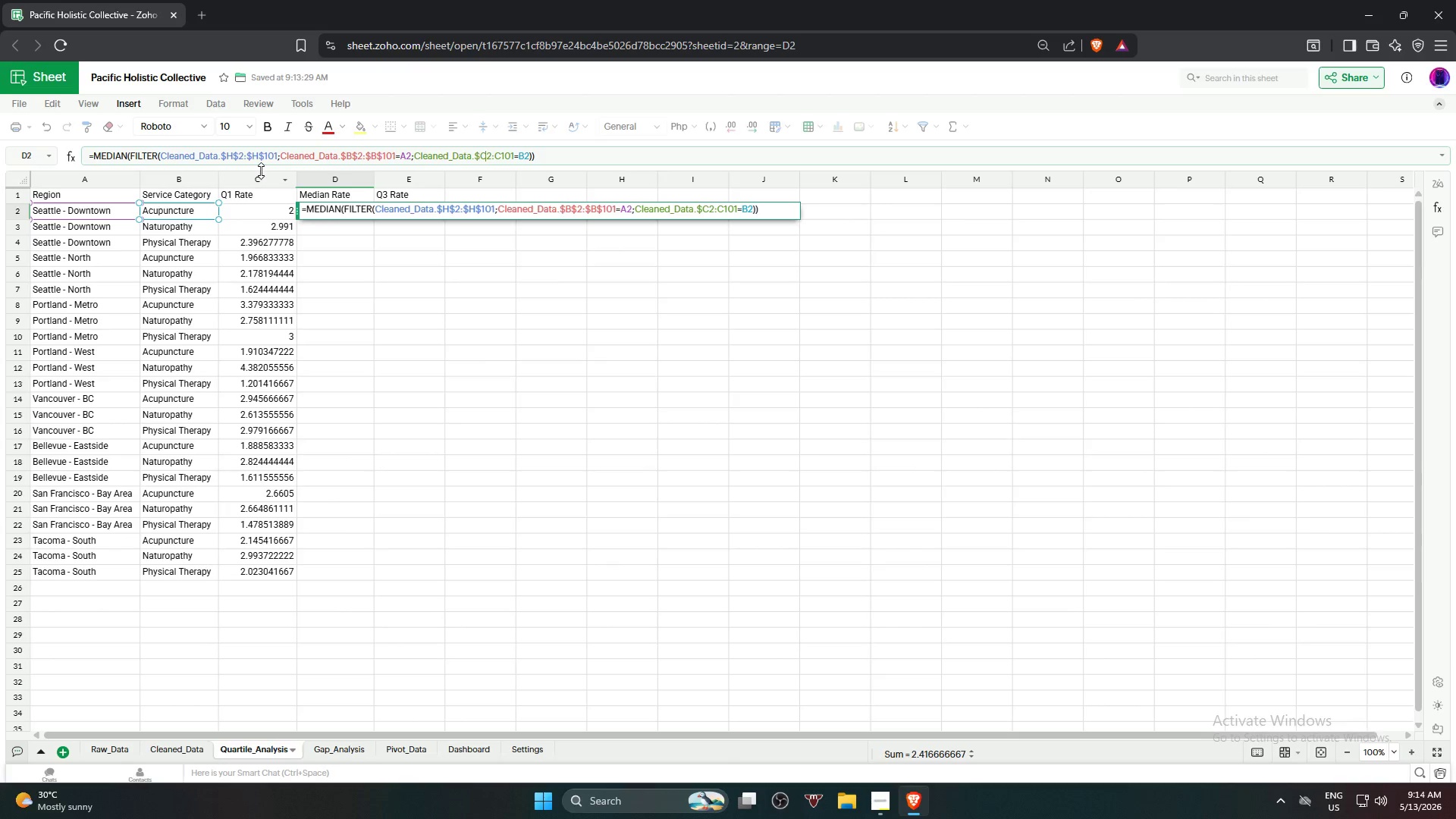 
key(Shift+ShiftRight)
 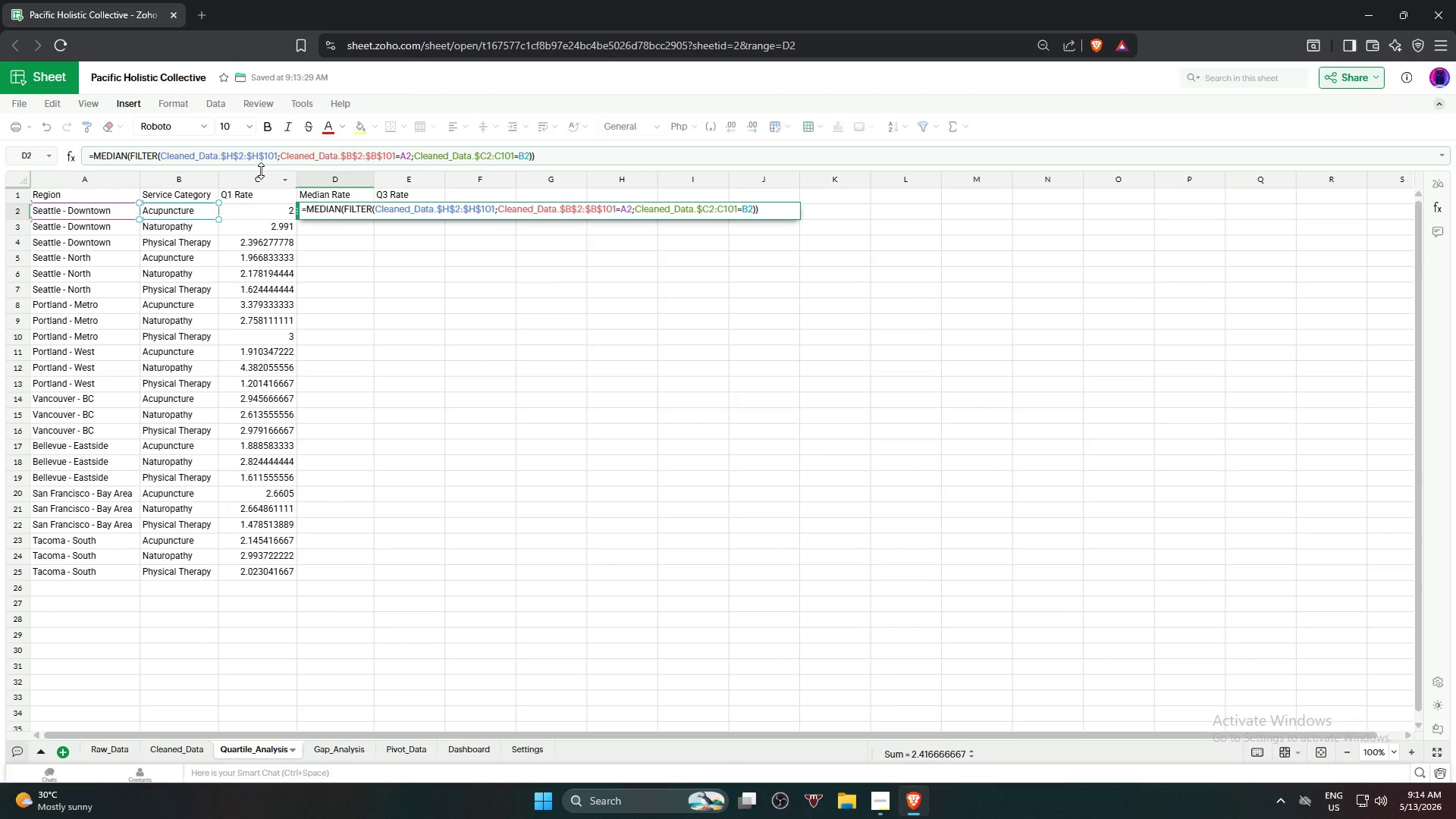 
key(Shift+4)
 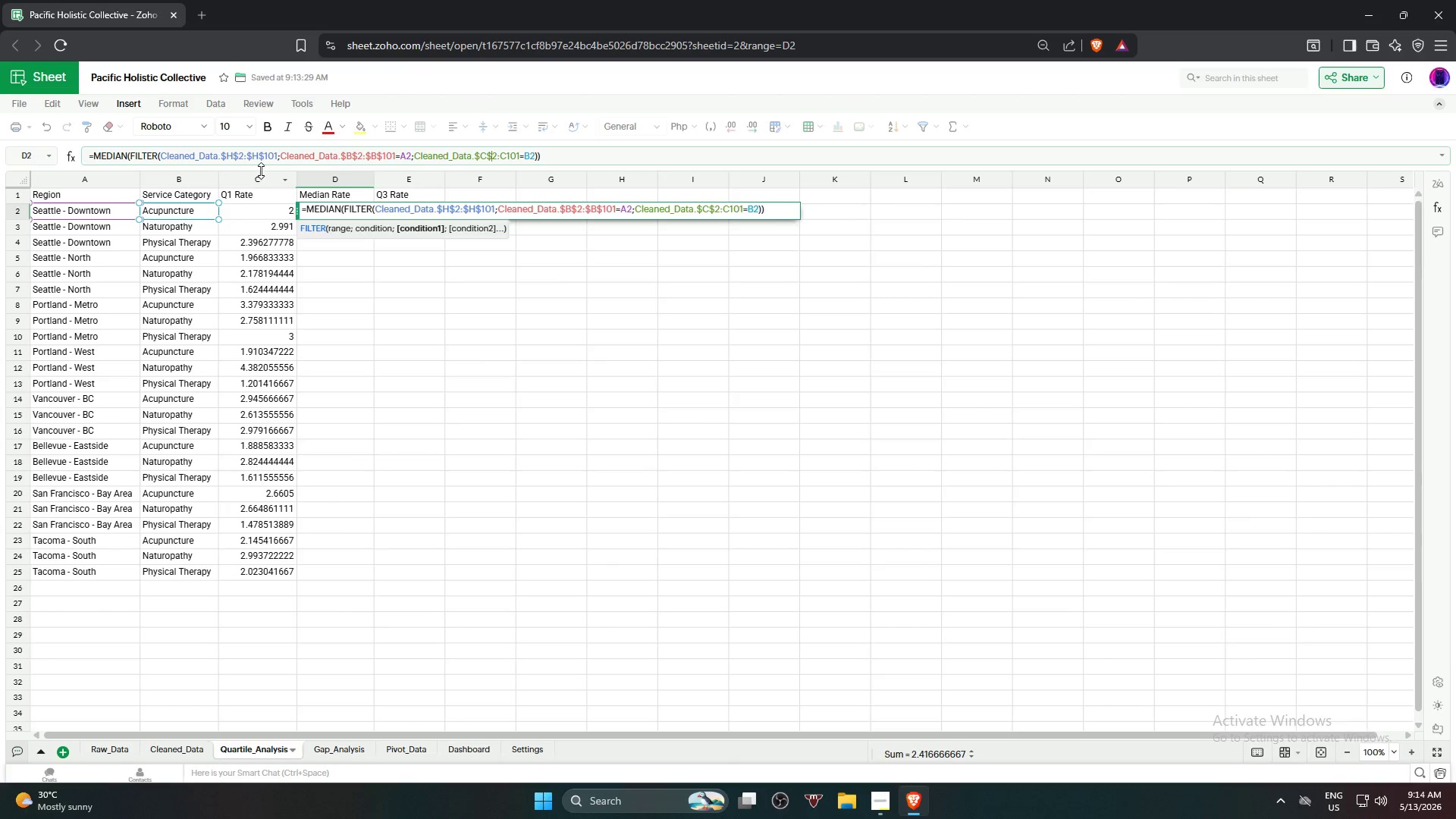 
key(ArrowRight)
 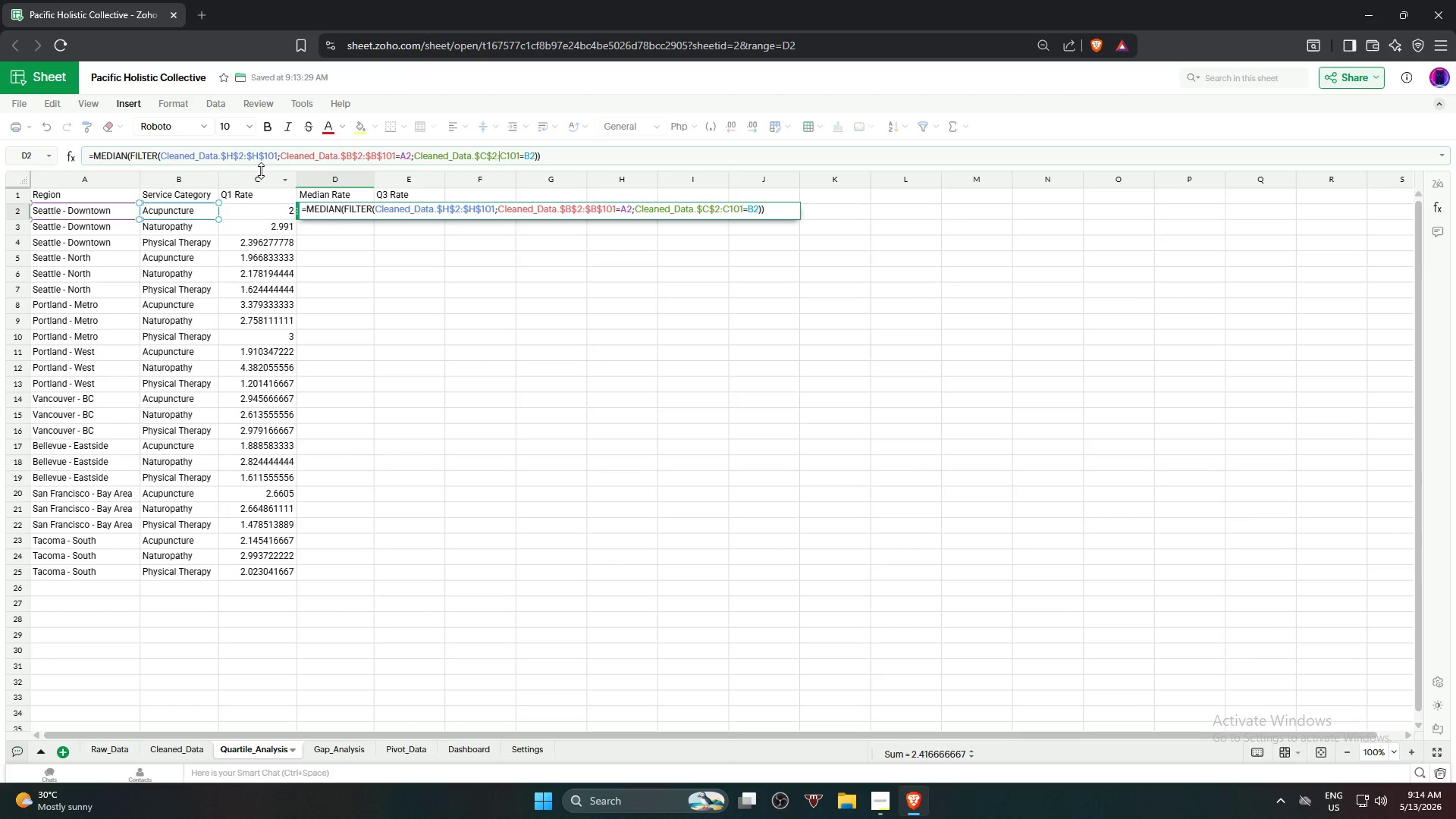 
key(ArrowRight)
 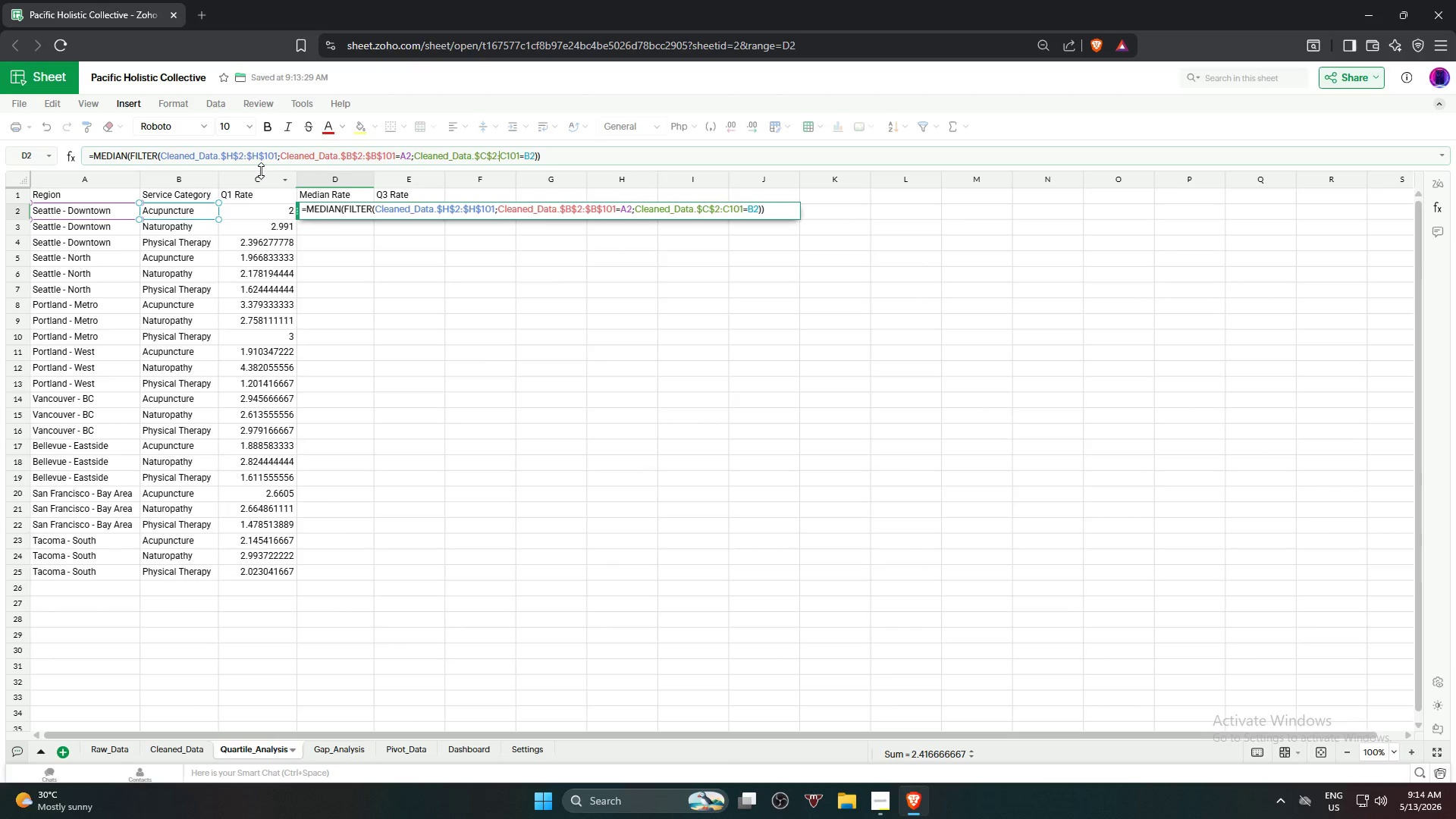 
key(Shift+ShiftRight)
 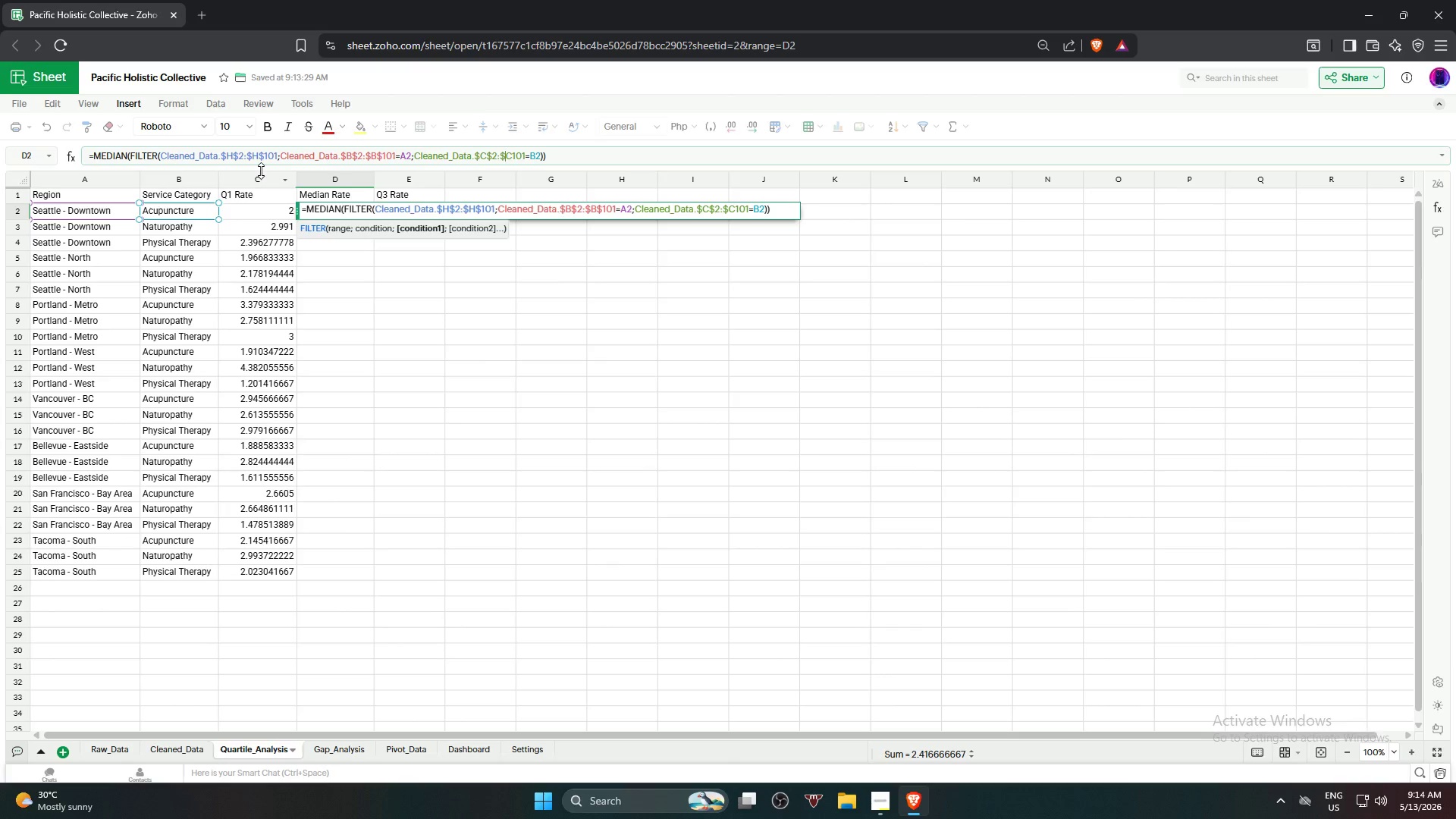 
key(Shift+4)
 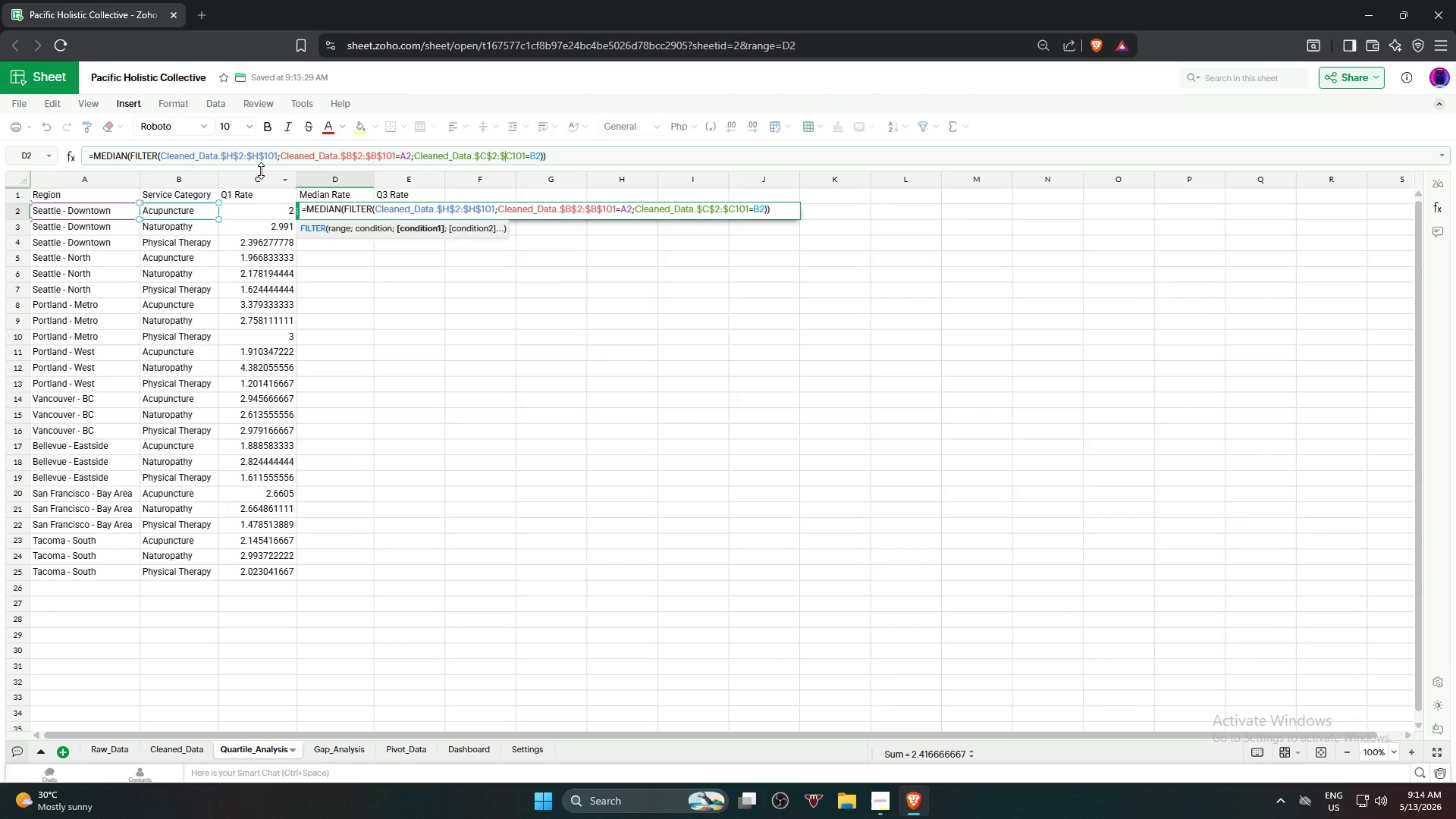 
key(ArrowRight)
 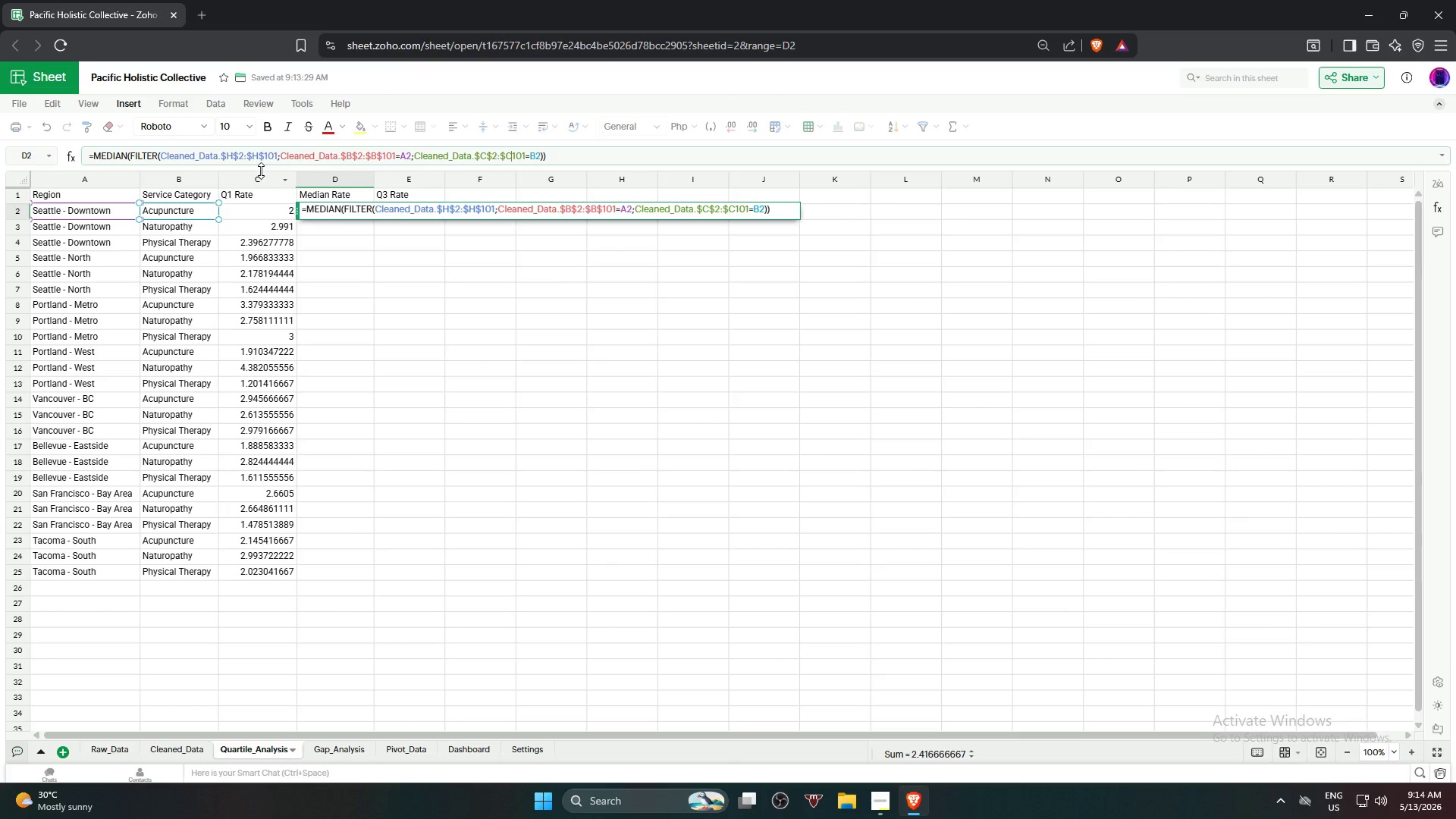 
key(Shift+ShiftRight)
 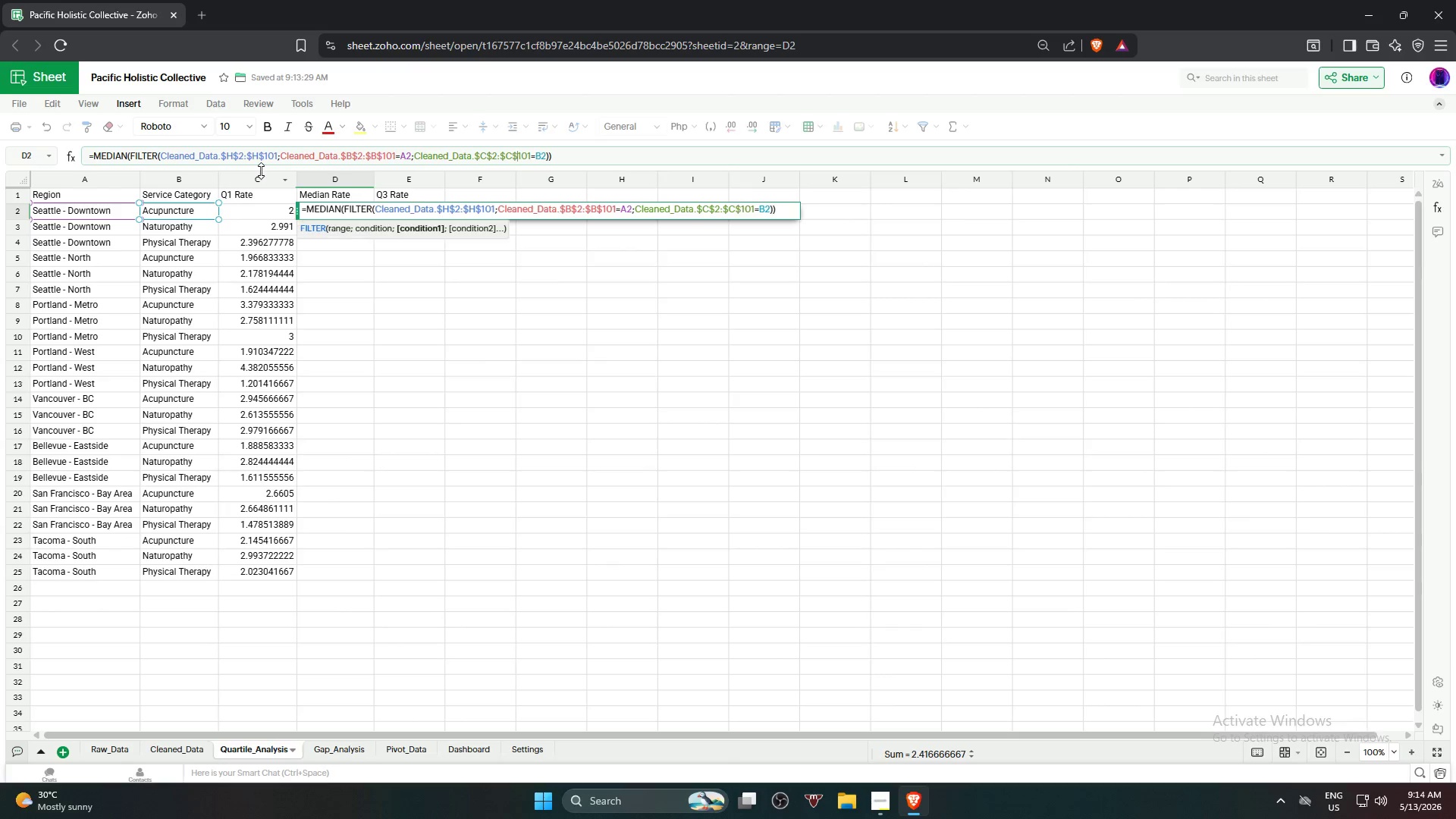 
key(Shift+4)
 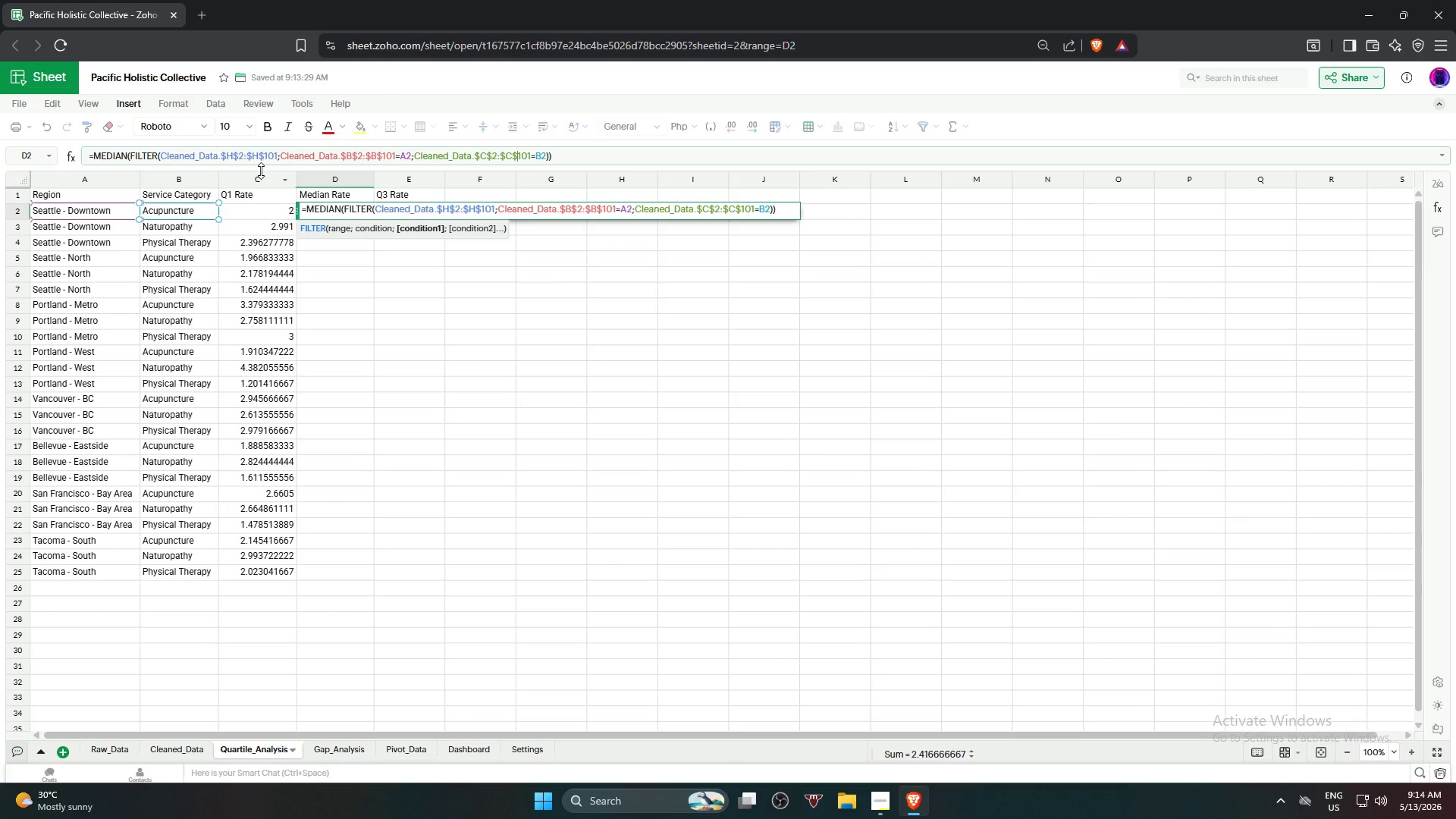 
key(NumpadEnter)
 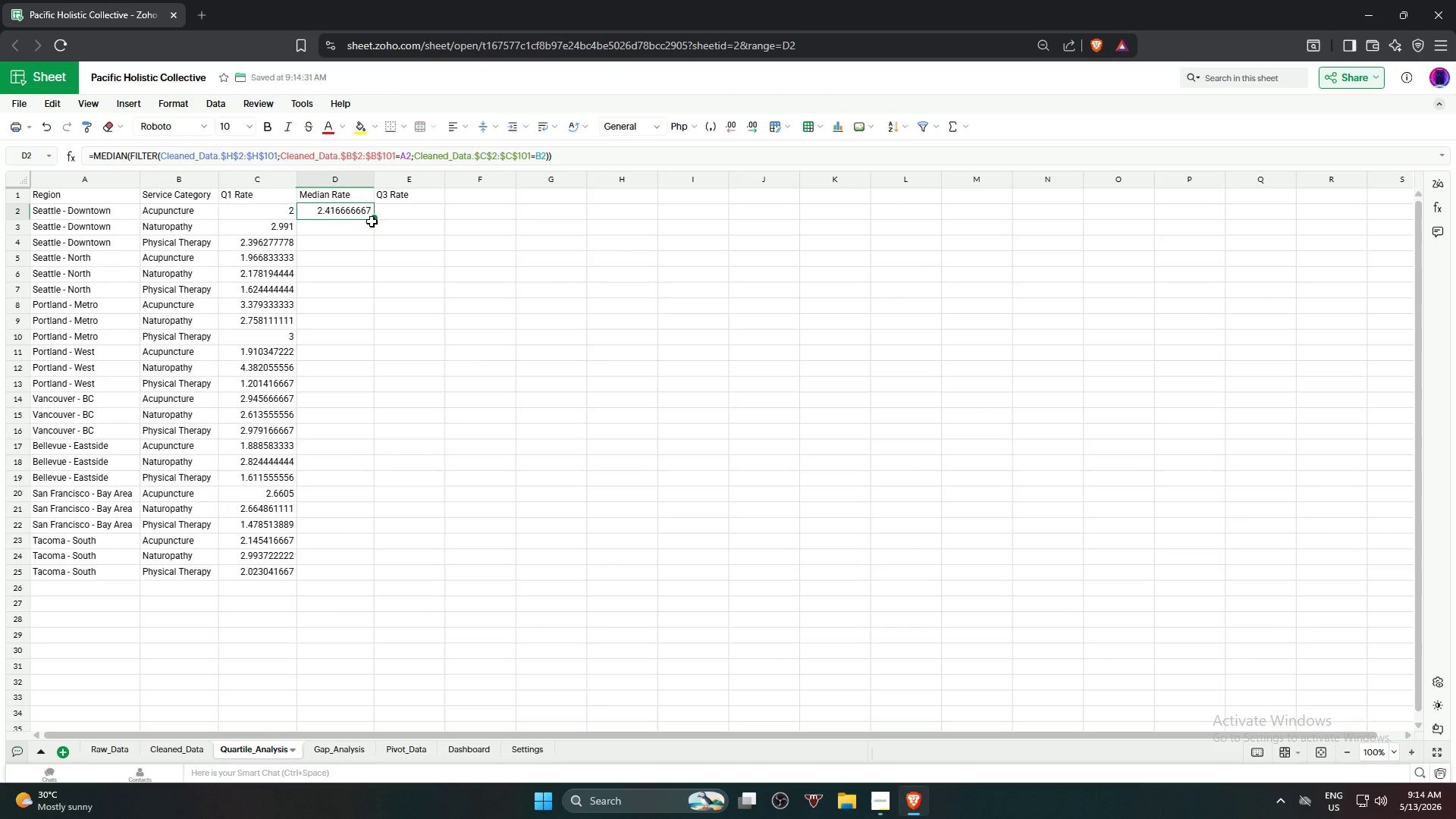 
left_click_drag(start_coordinate=[375, 220], to_coordinate=[366, 575])
 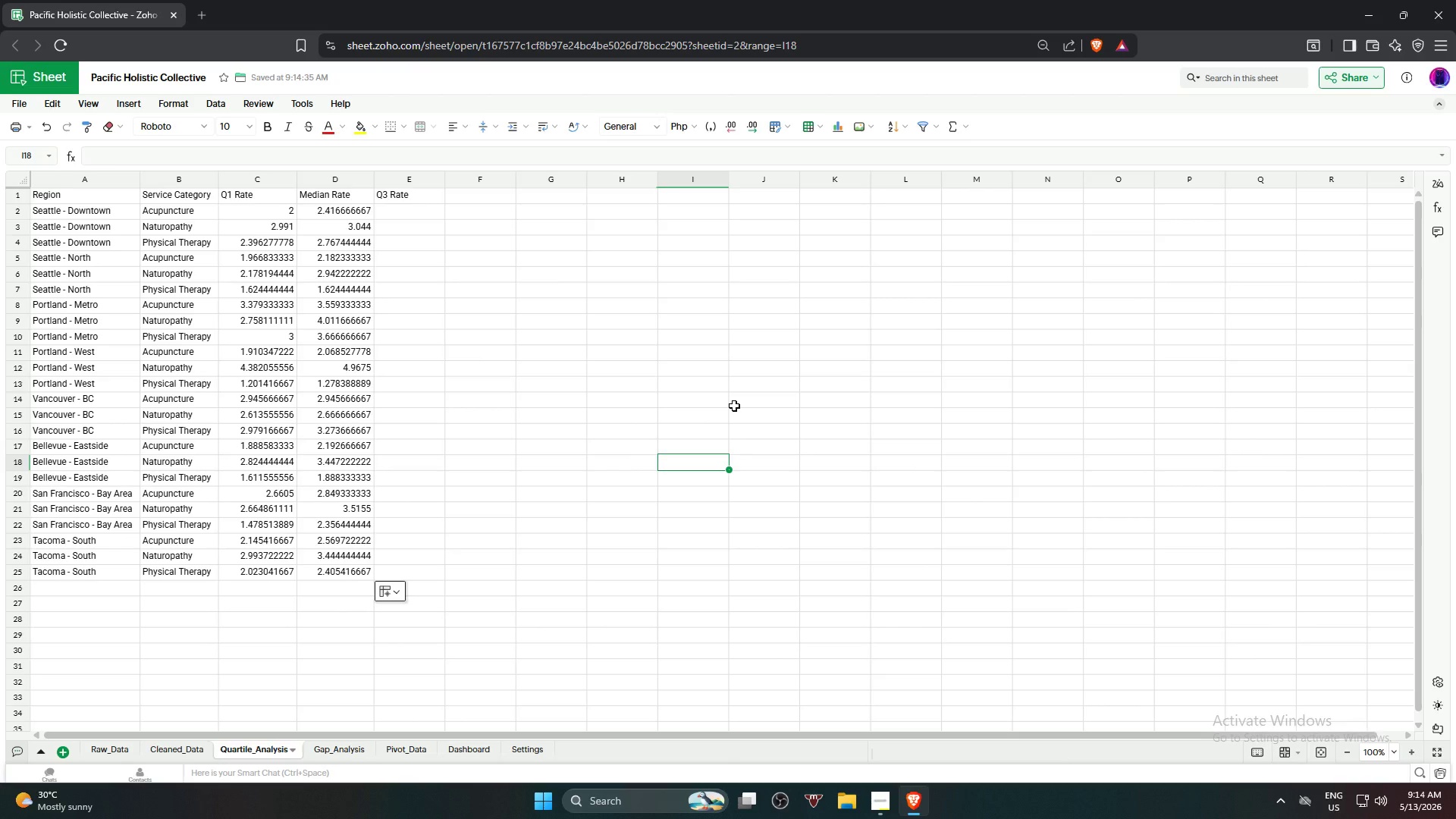 
wait(6.31)
 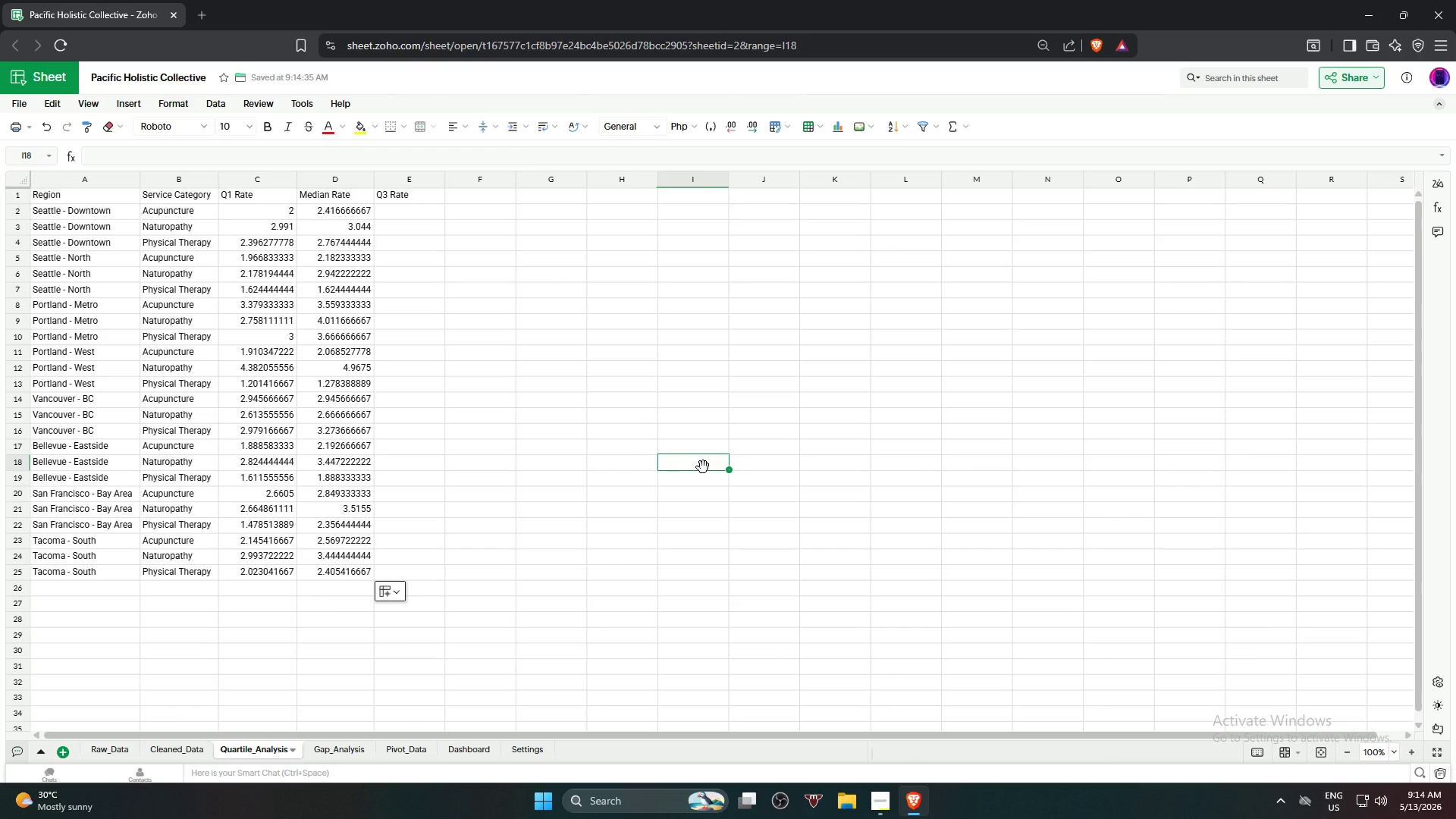 
left_click([418, 215])
 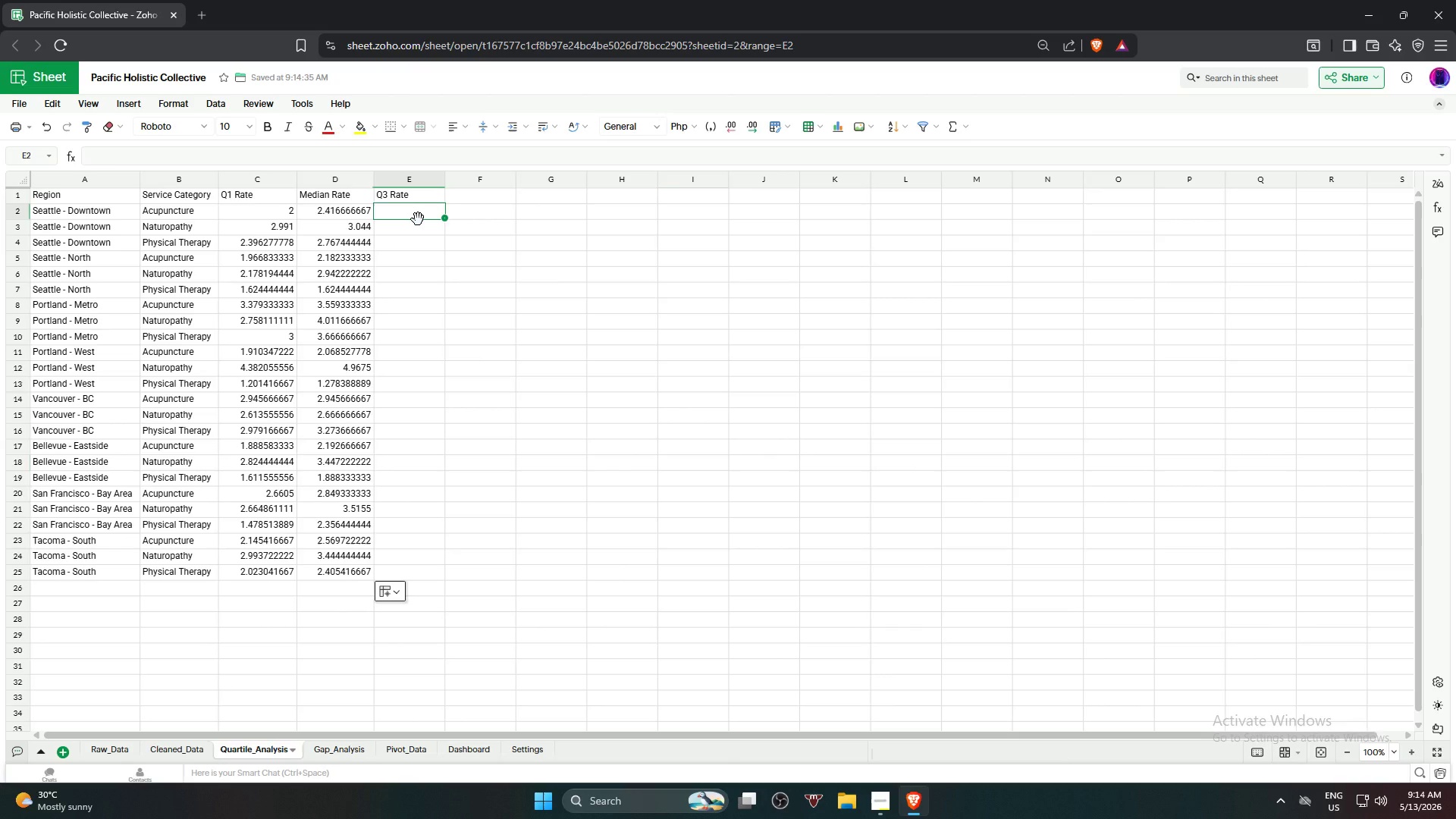 
key(Equal)
 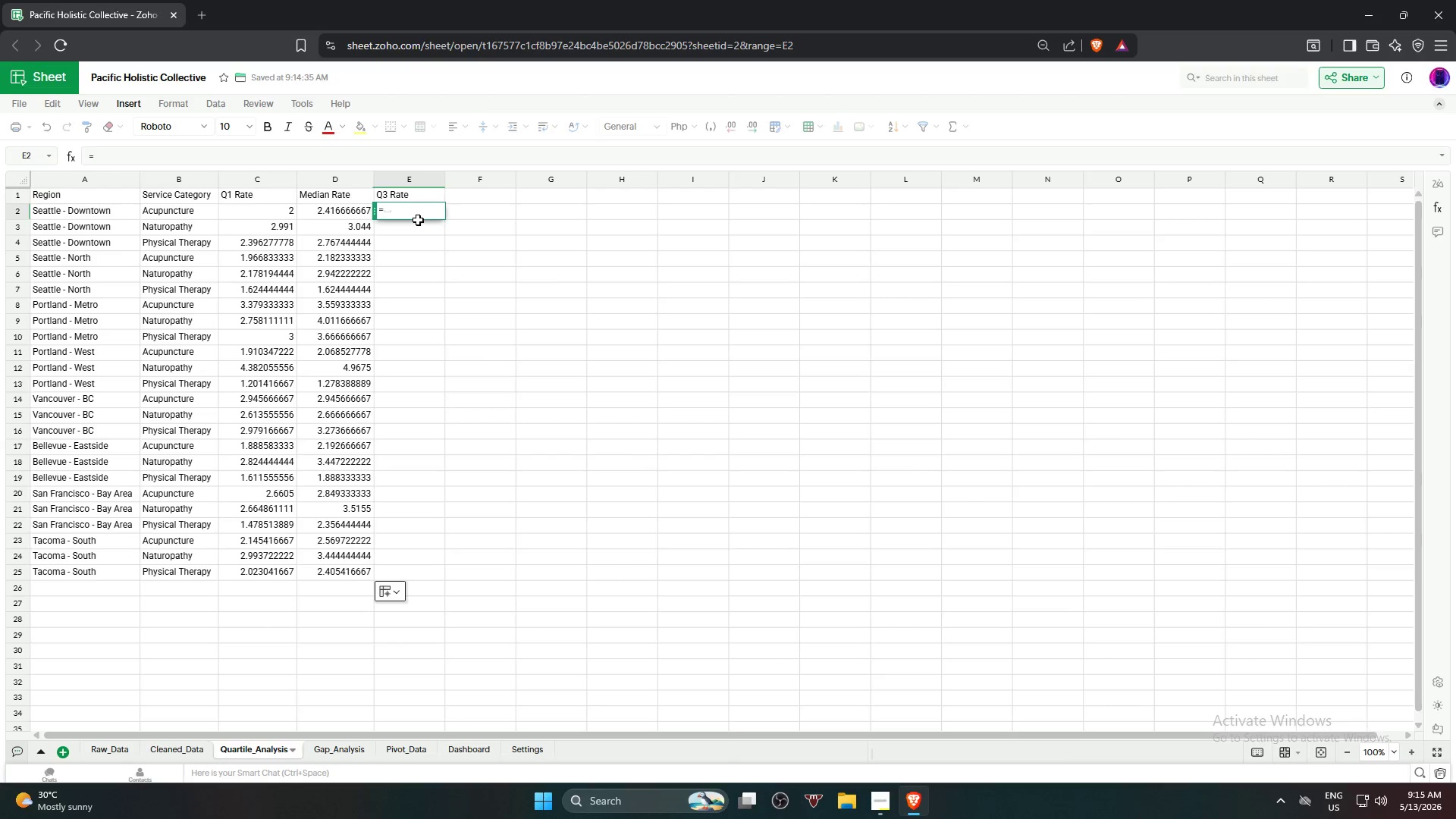 
wait(52.19)
 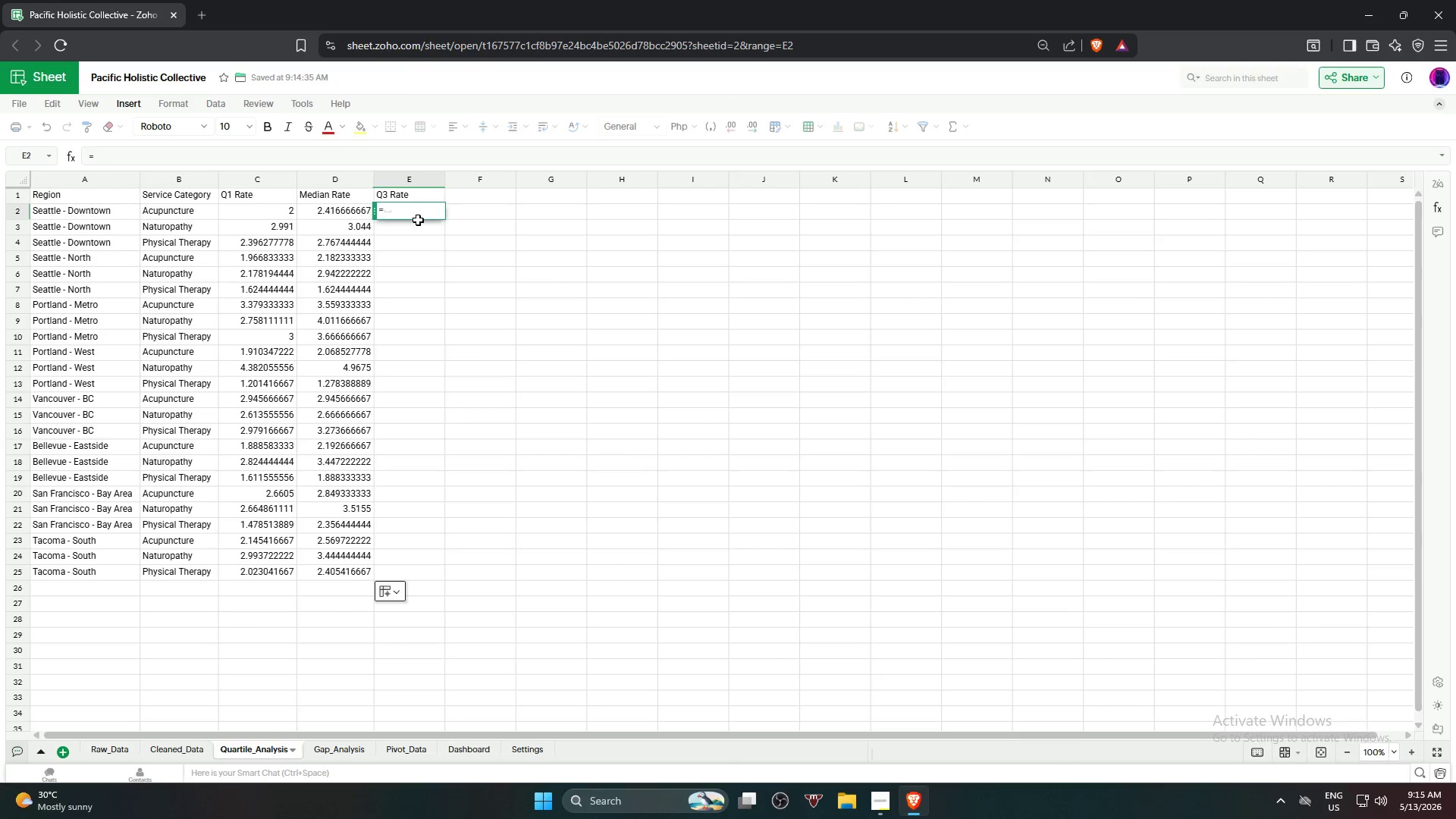 
type(PER)
 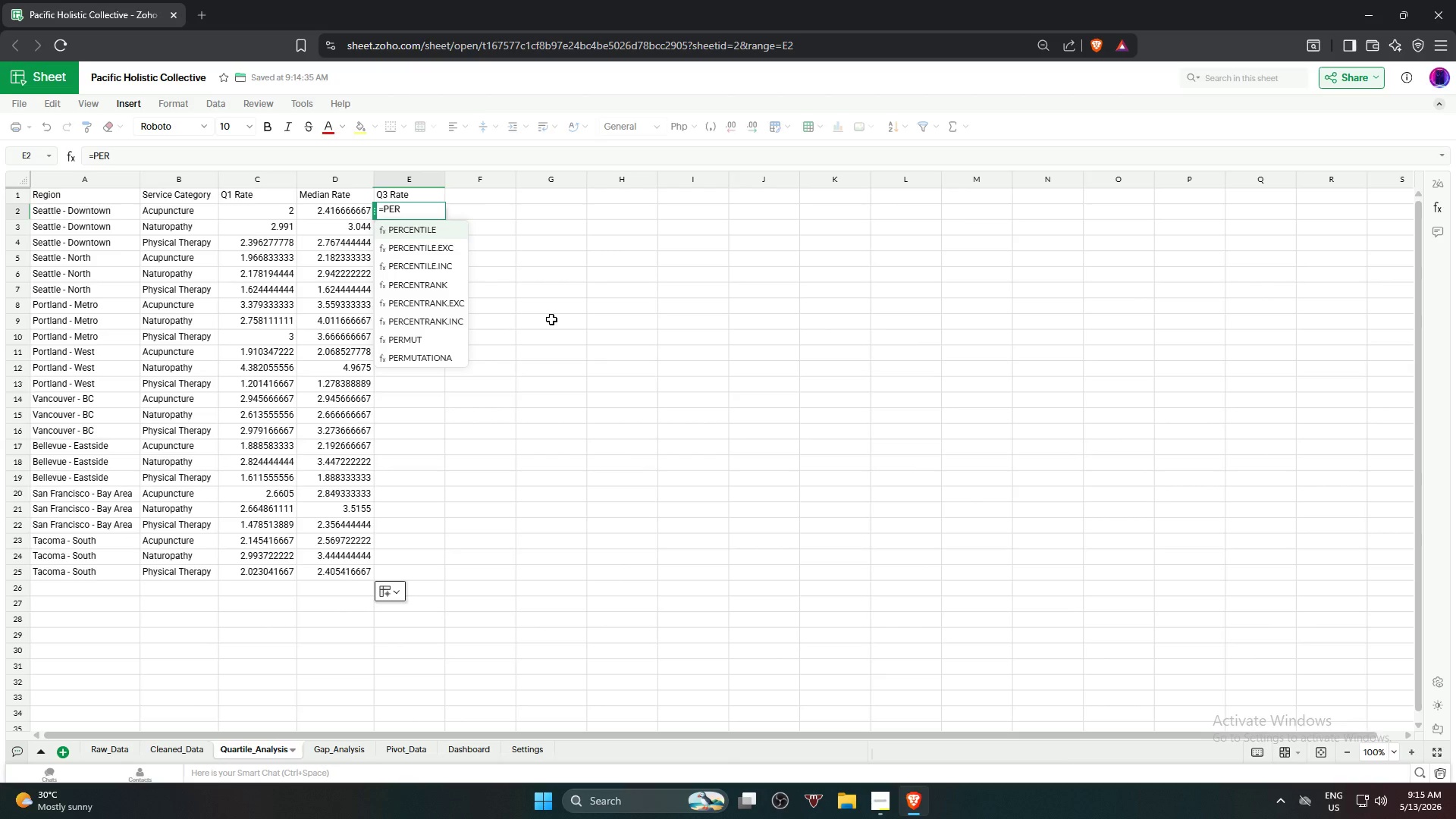 
key(Enter)
 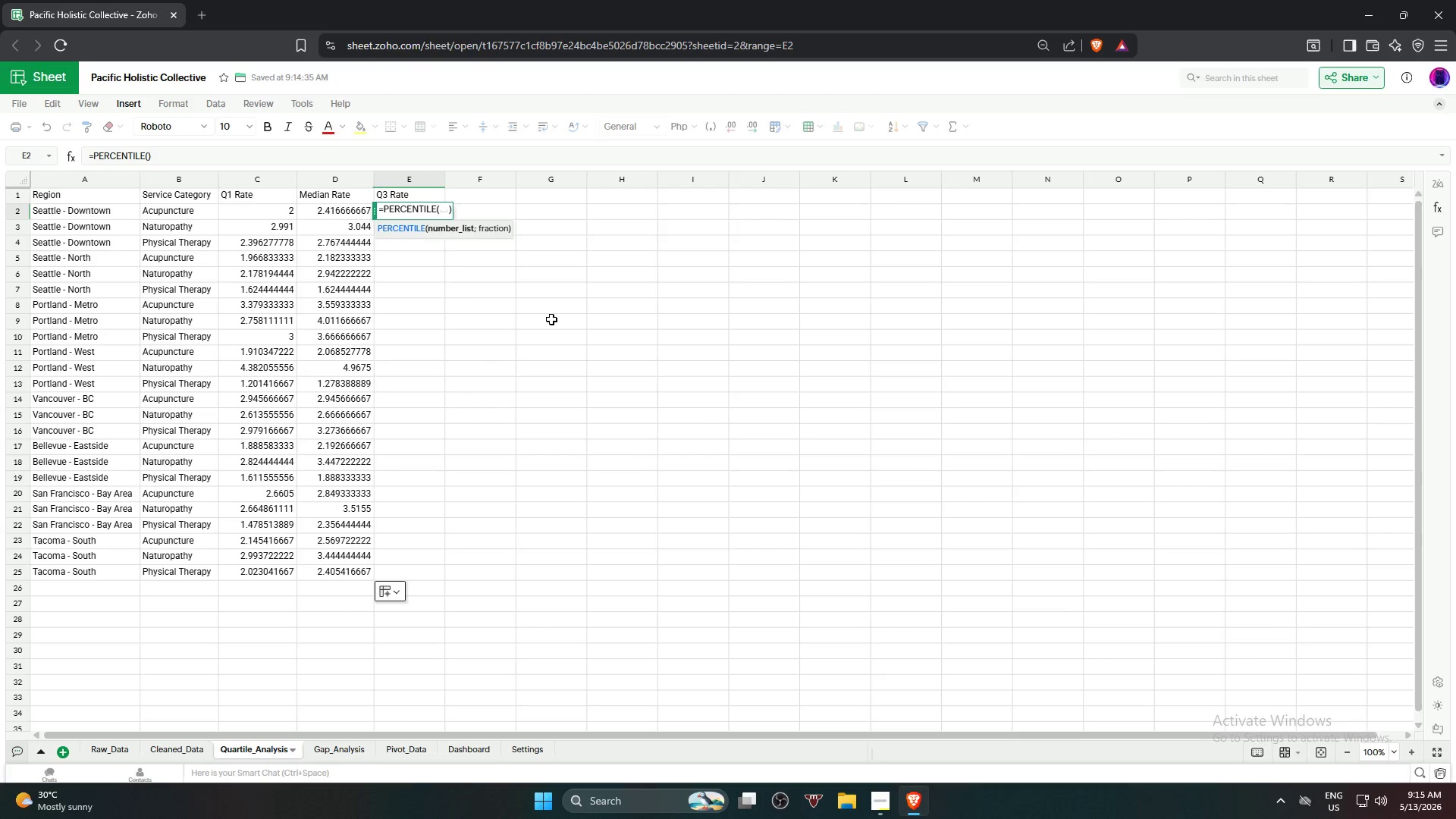 
type(FIL)
 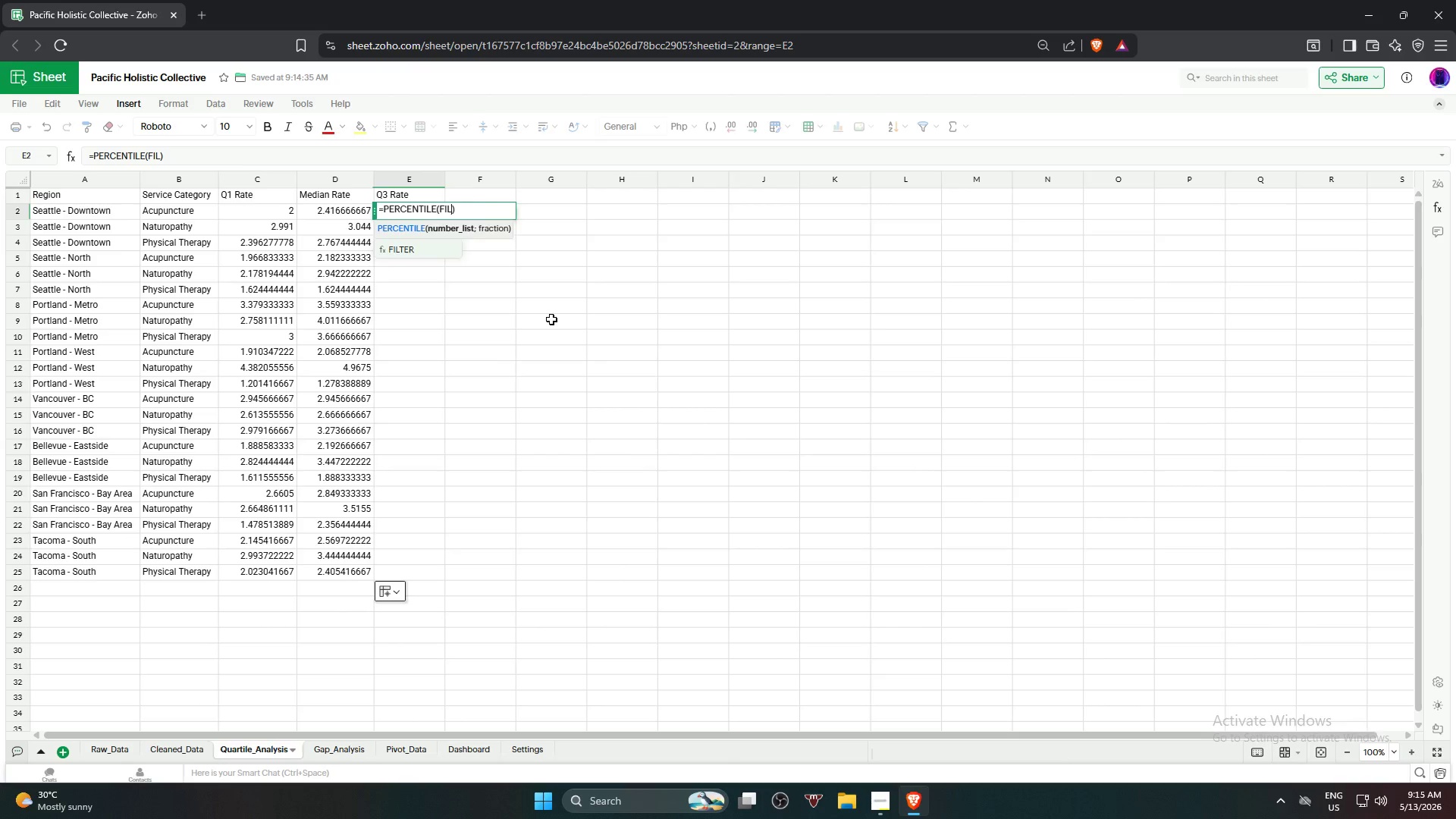 
key(Enter)
 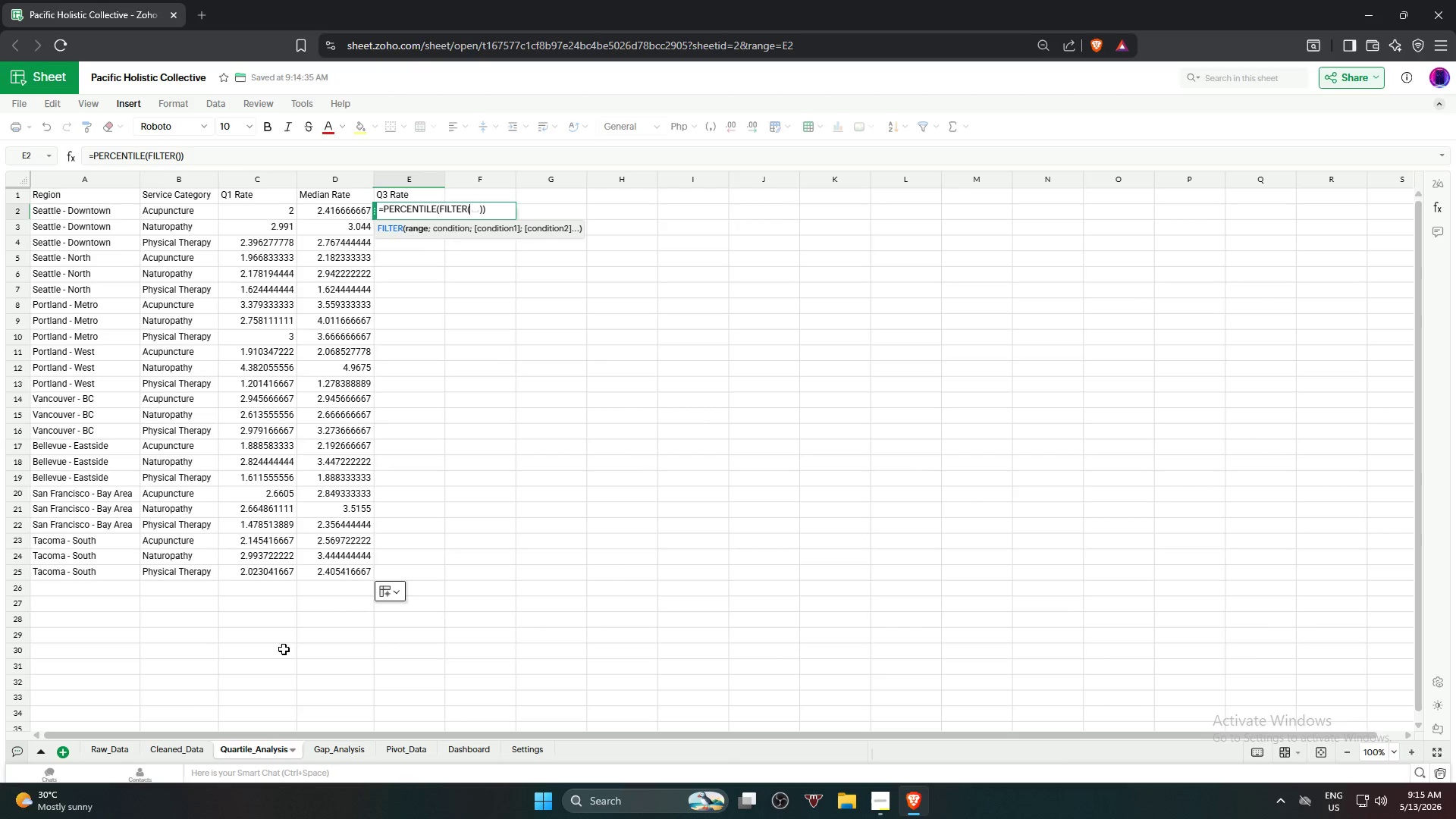 
left_click([176, 748])
 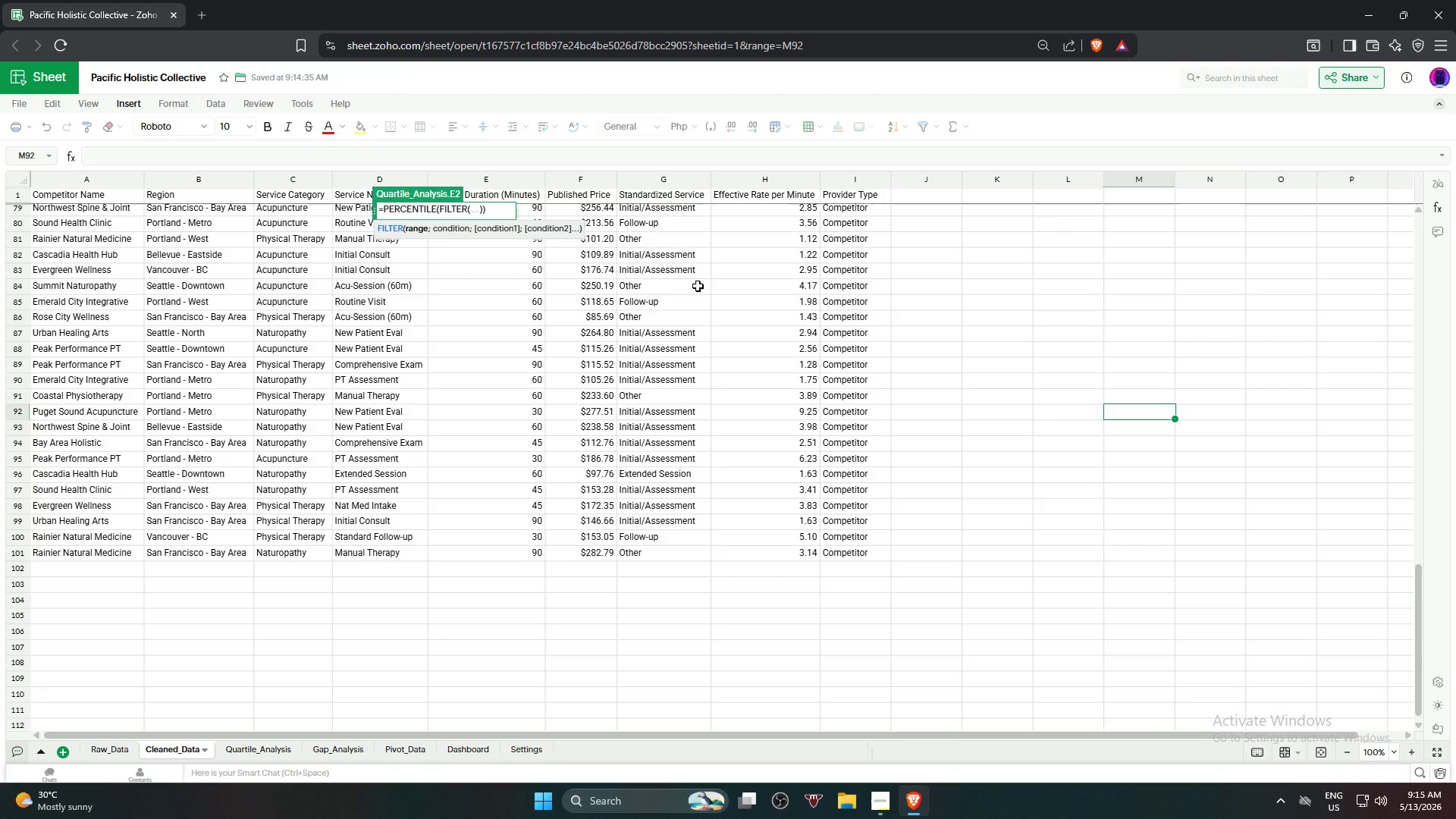 
scroll: coordinate [797, 247], scroll_direction: up, amount: 30.0
 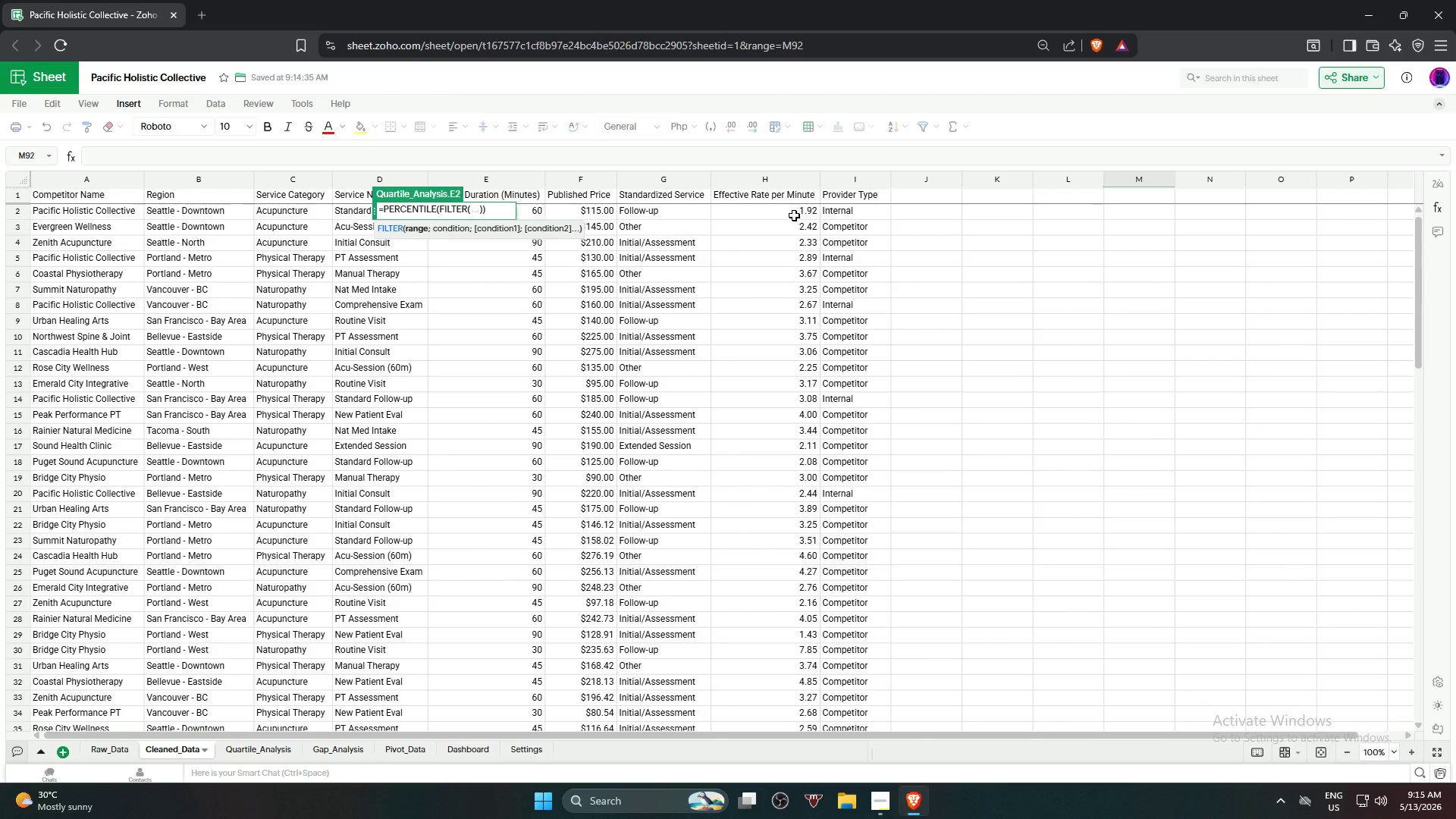 
left_click([783, 212])
 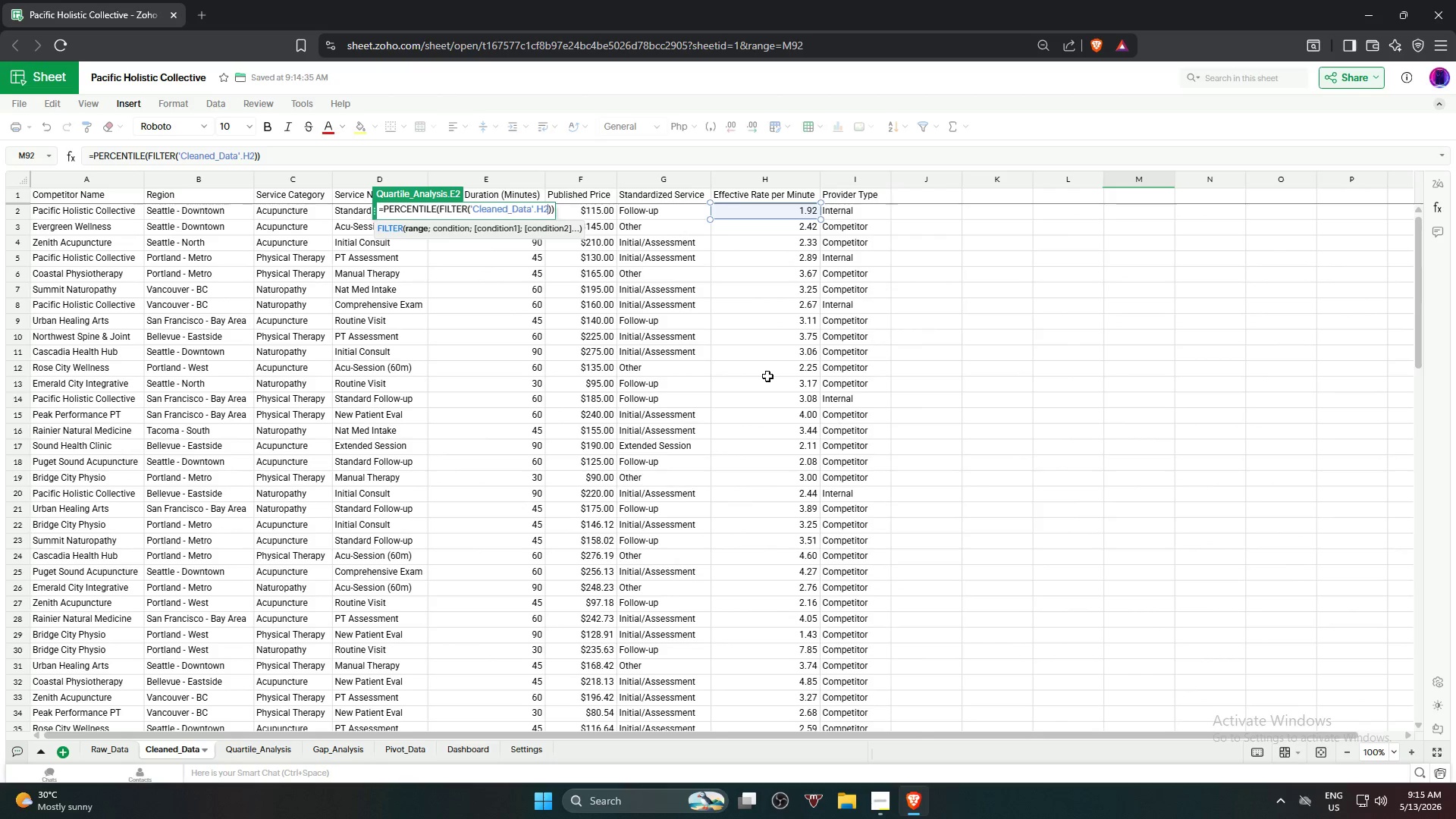 
hold_key(key=ShiftLeft, duration=1.17)
 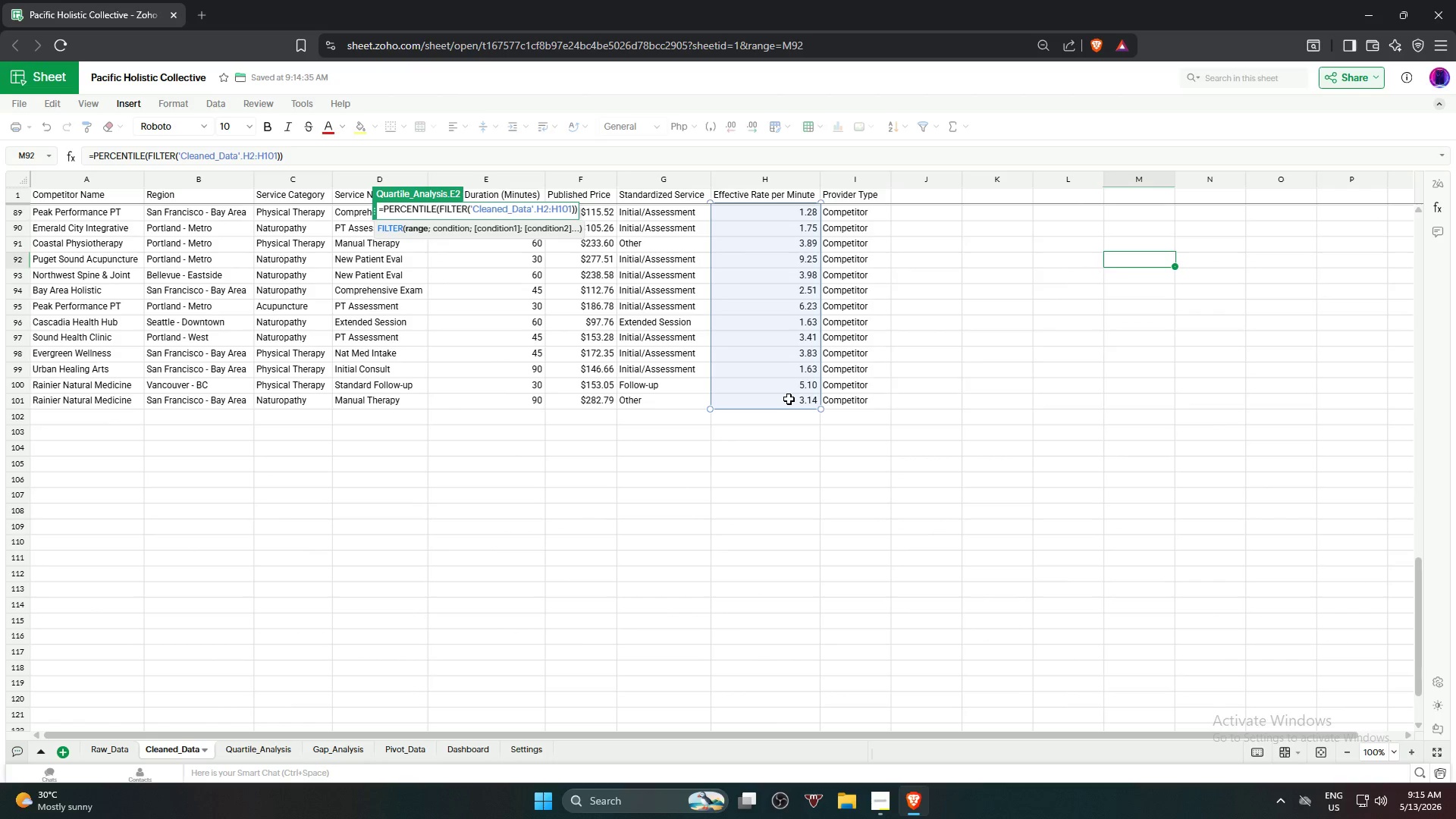 
scroll: coordinate [783, 472], scroll_direction: down, amount: 18.0
 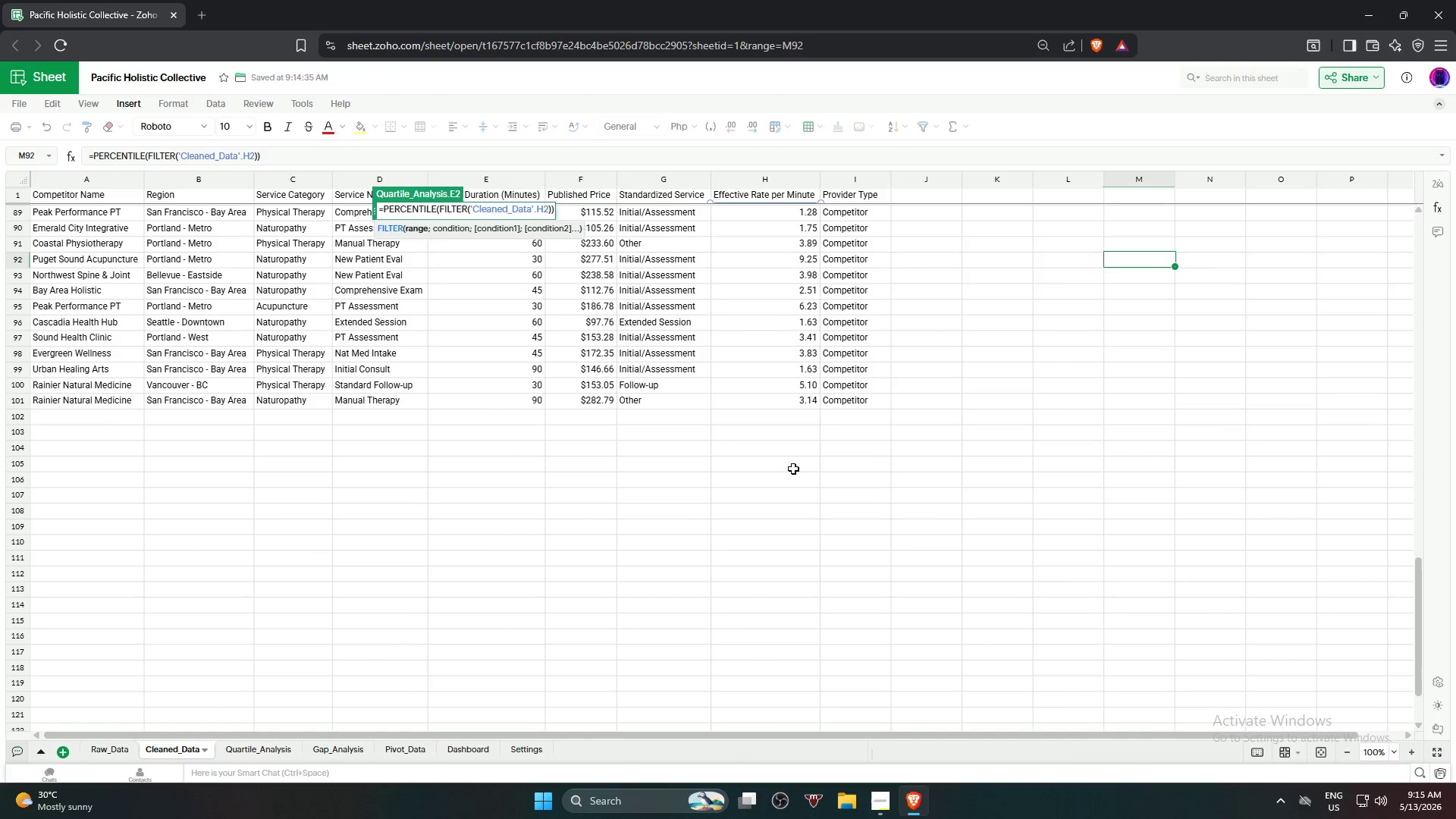 
left_click([789, 399])
 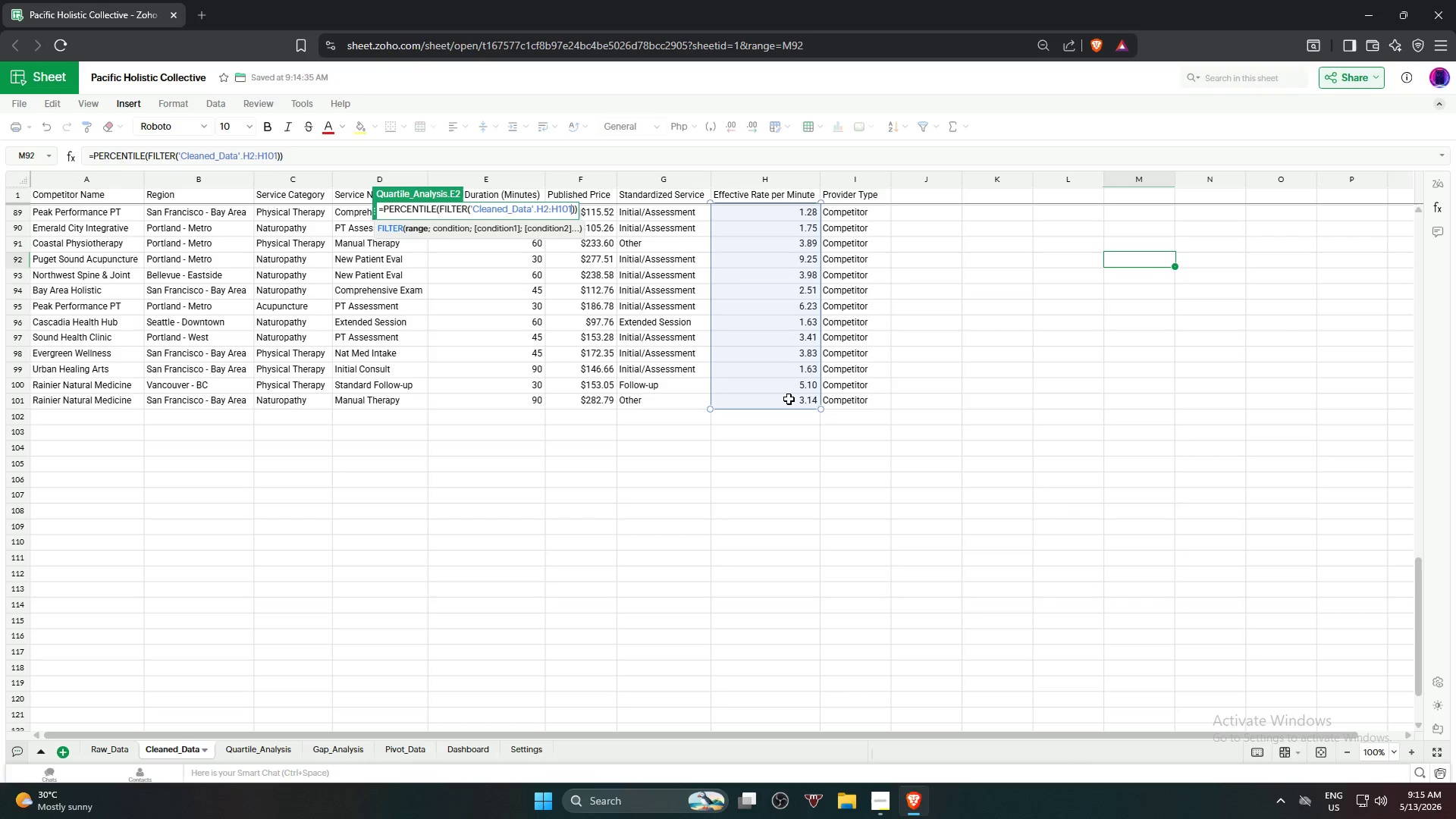 
key(Comma)
 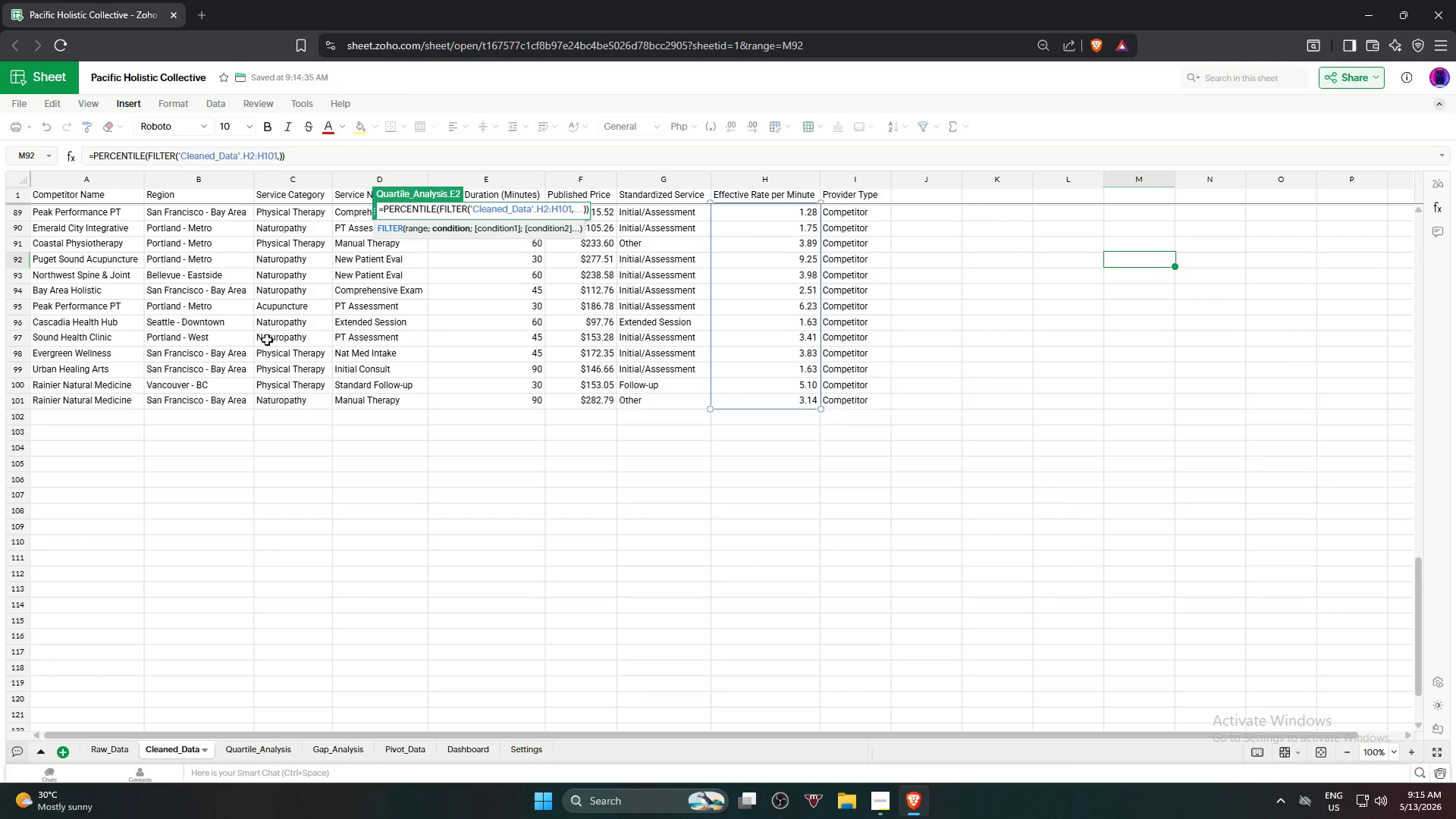 
scroll: coordinate [246, 310], scroll_direction: up, amount: 23.0
 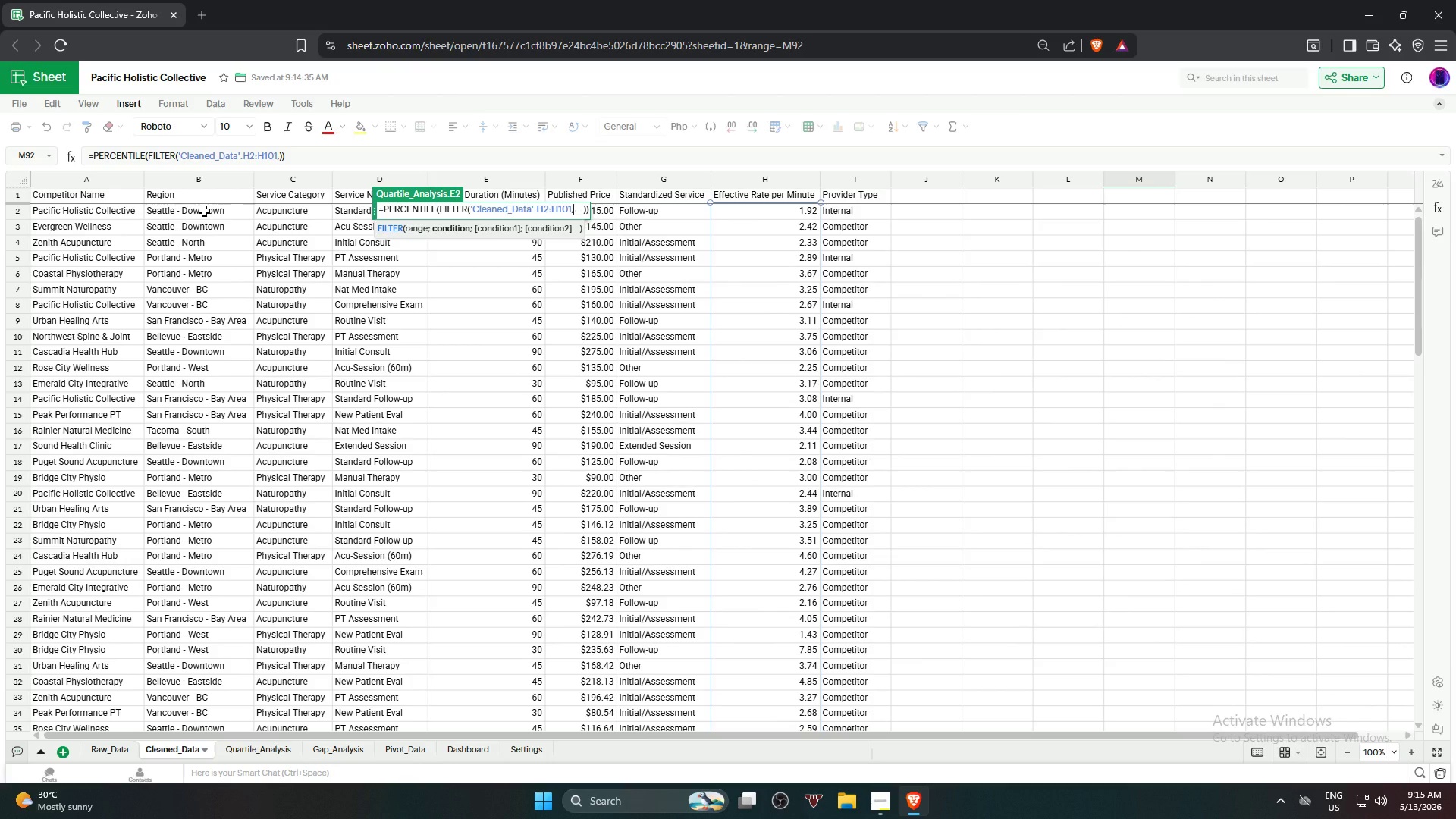 
left_click([204, 211])
 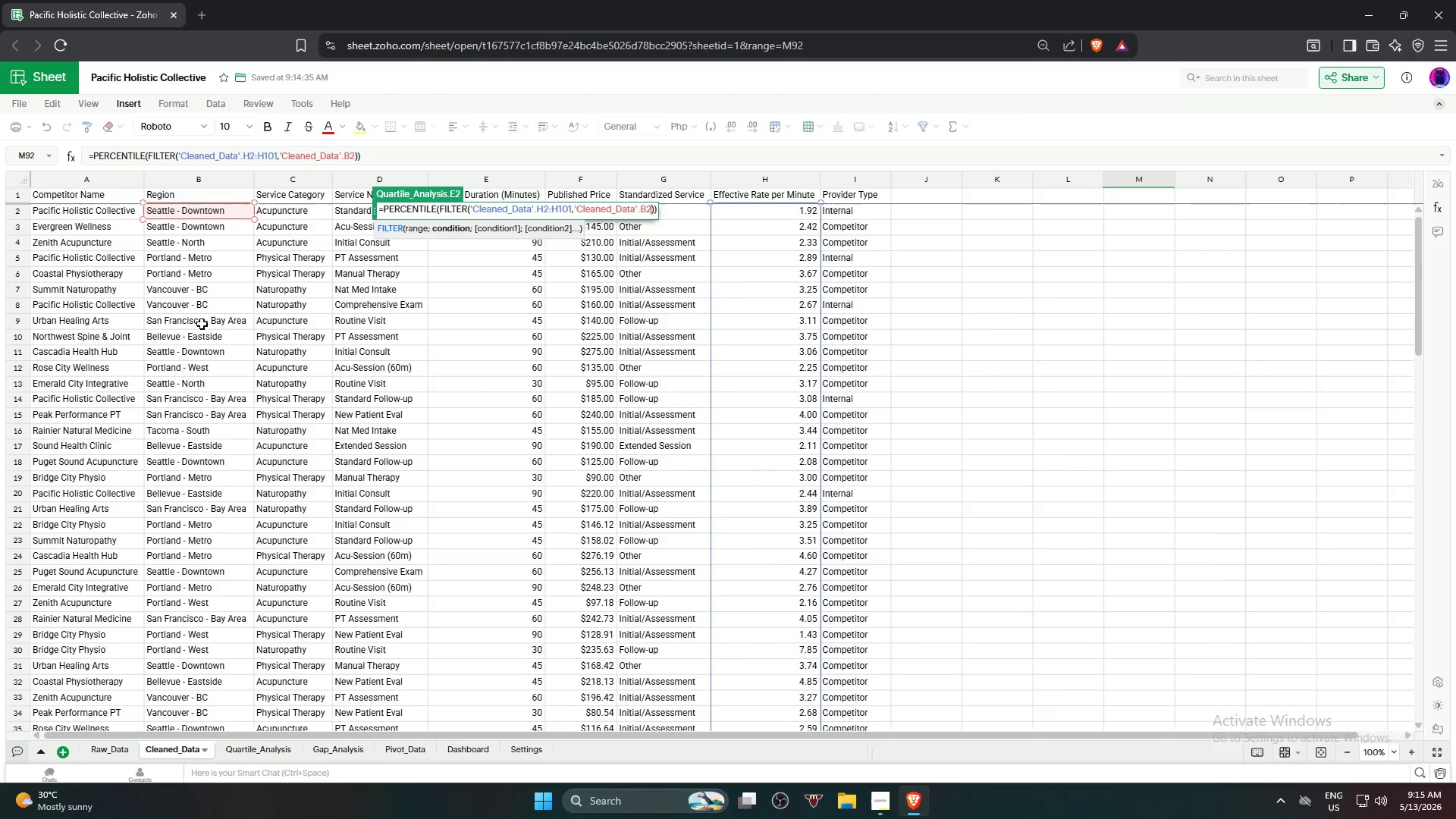 
scroll: coordinate [196, 475], scroll_direction: down, amount: 16.0
 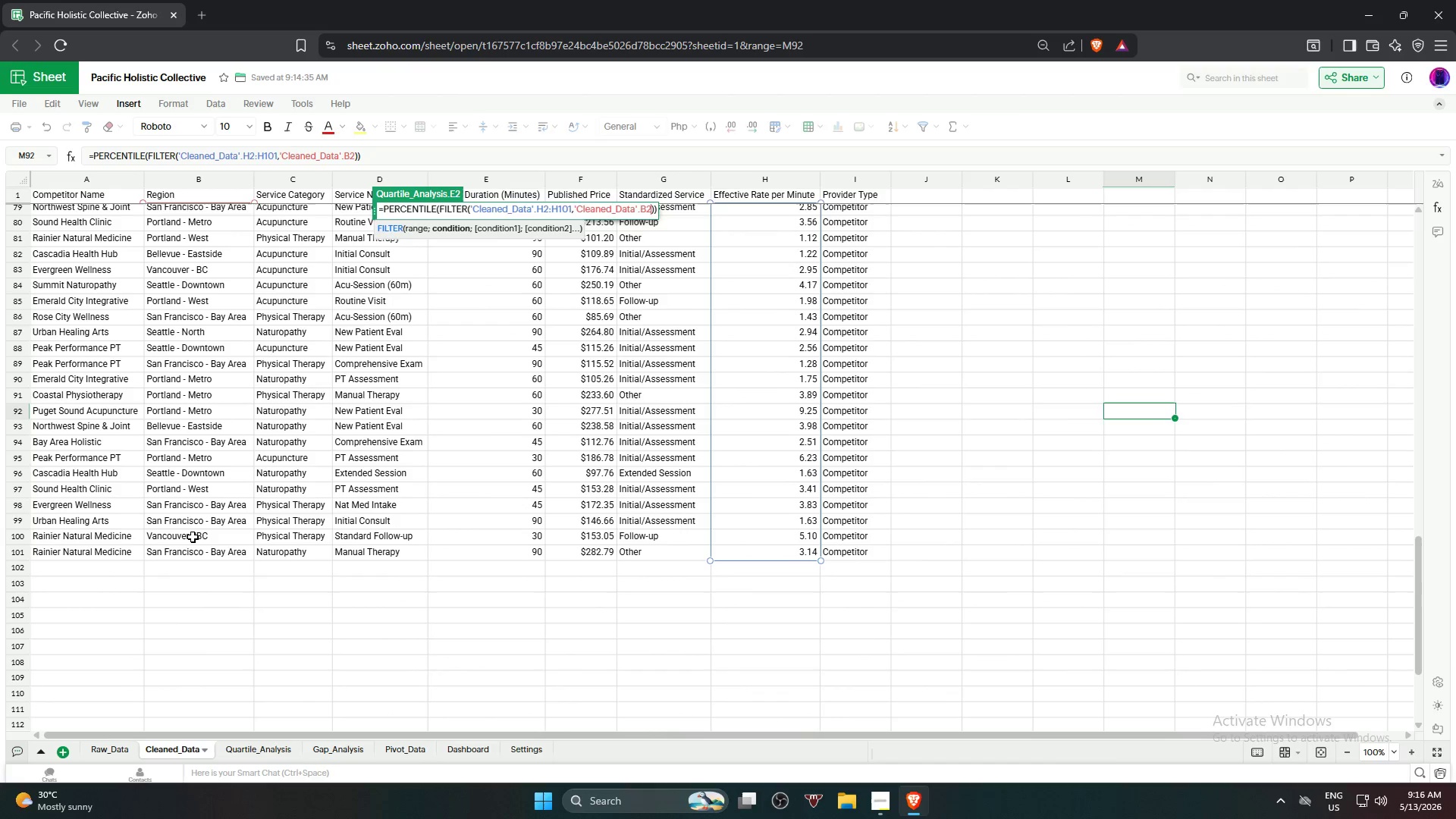 
hold_key(key=ShiftLeft, duration=2.05)
left_click([190, 554])
 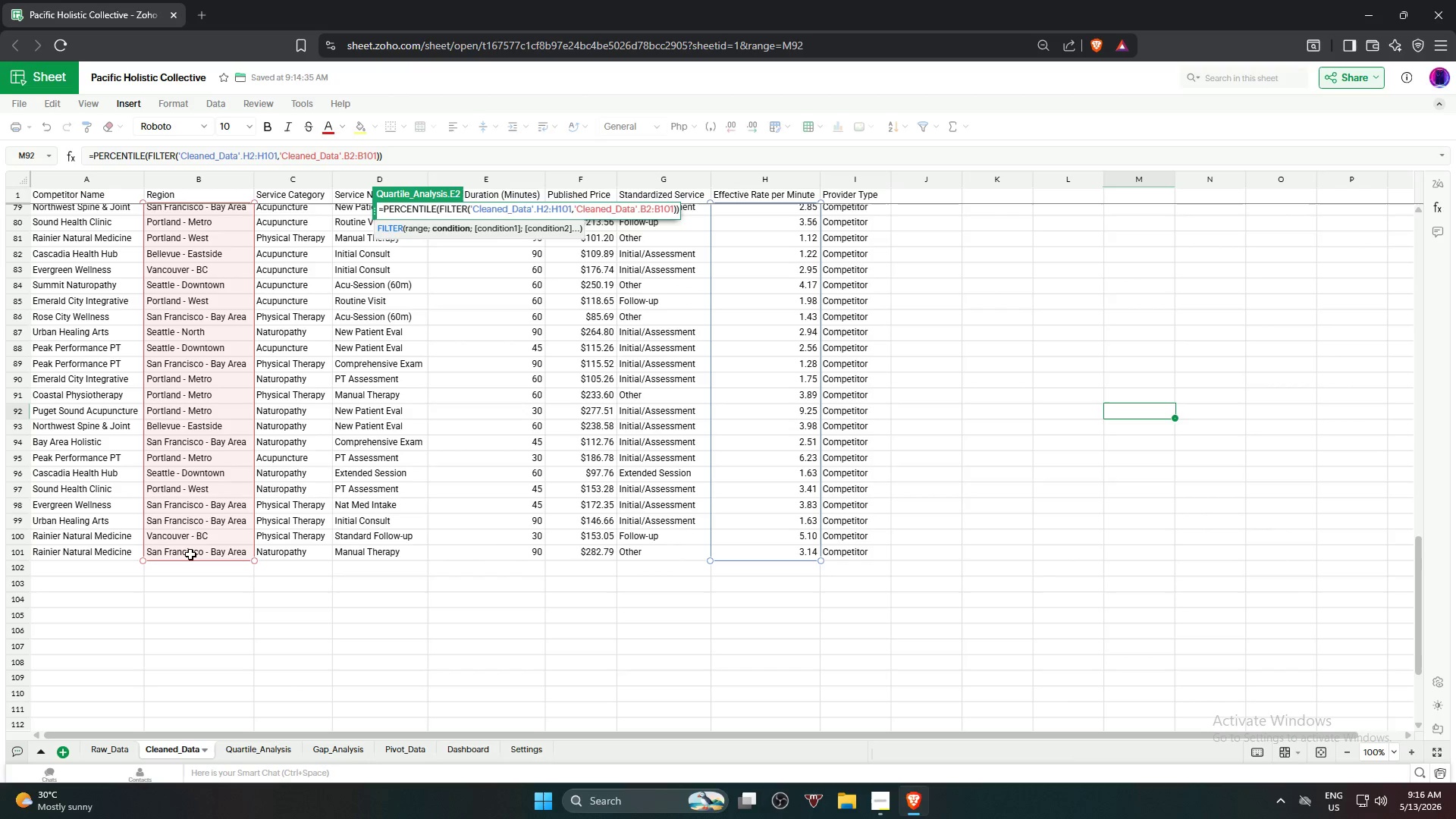 
wait(5.25)
 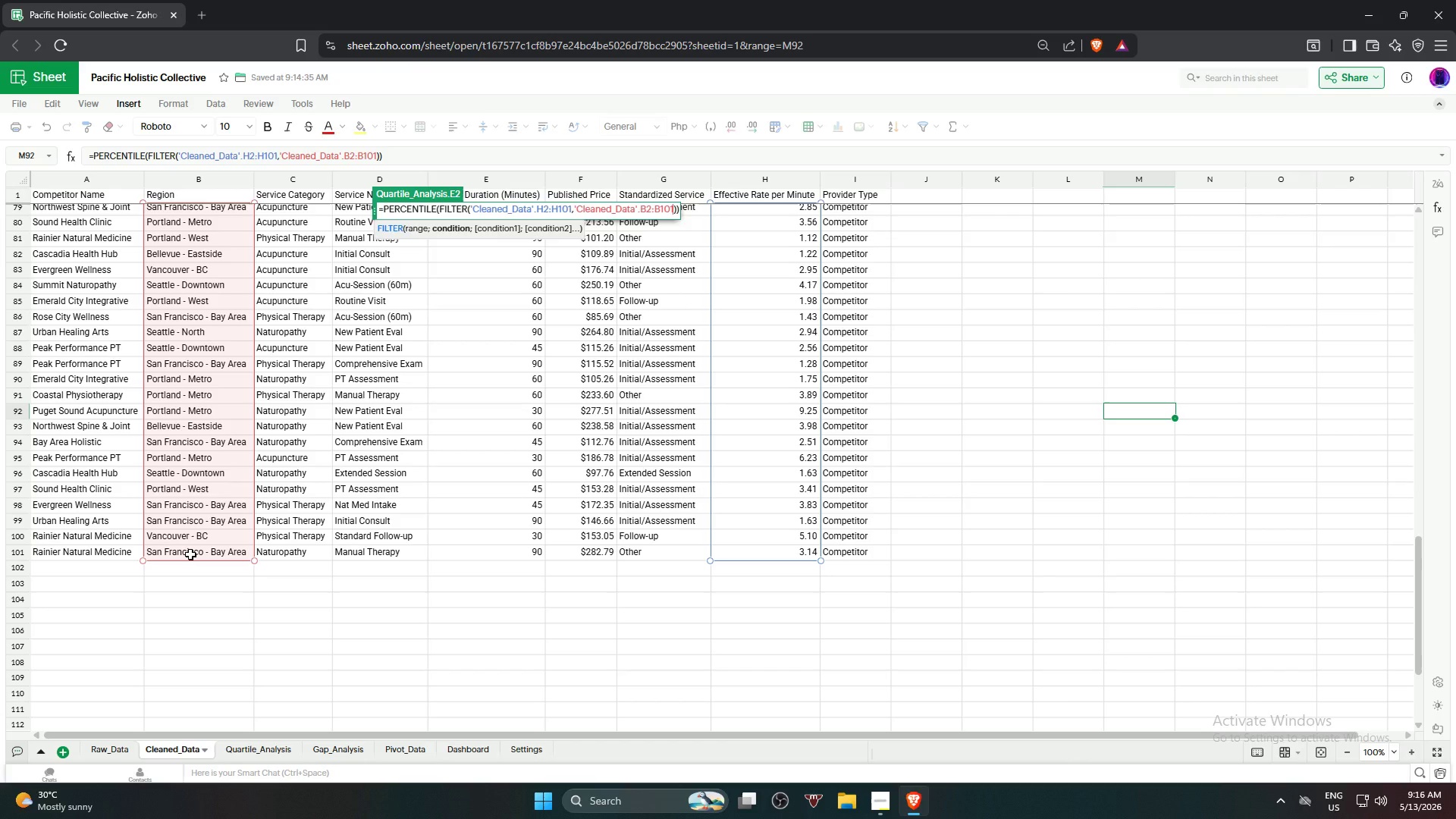 
type(=A2,)
 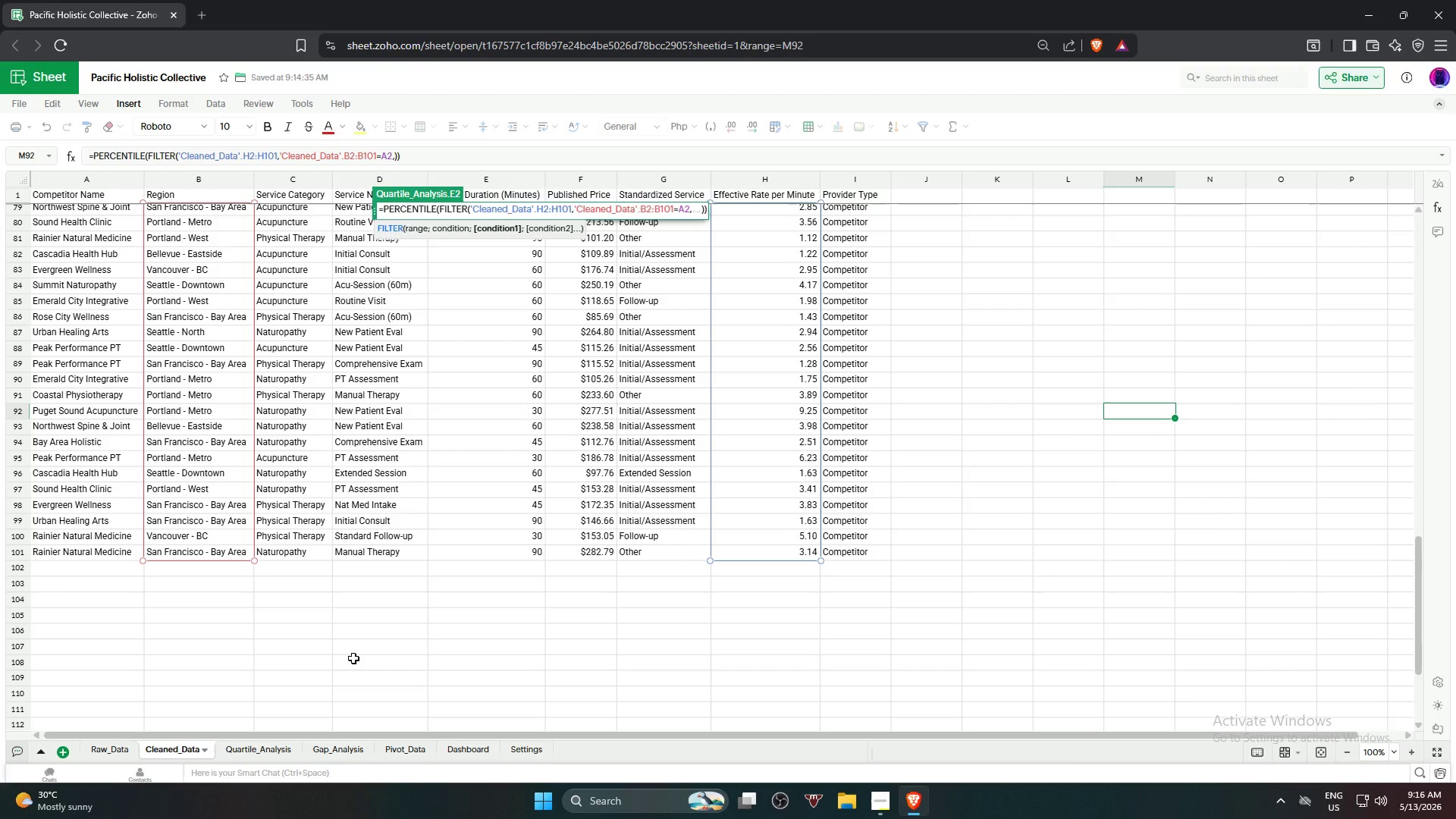 
scroll: coordinate [320, 313], scroll_direction: up, amount: 23.0
 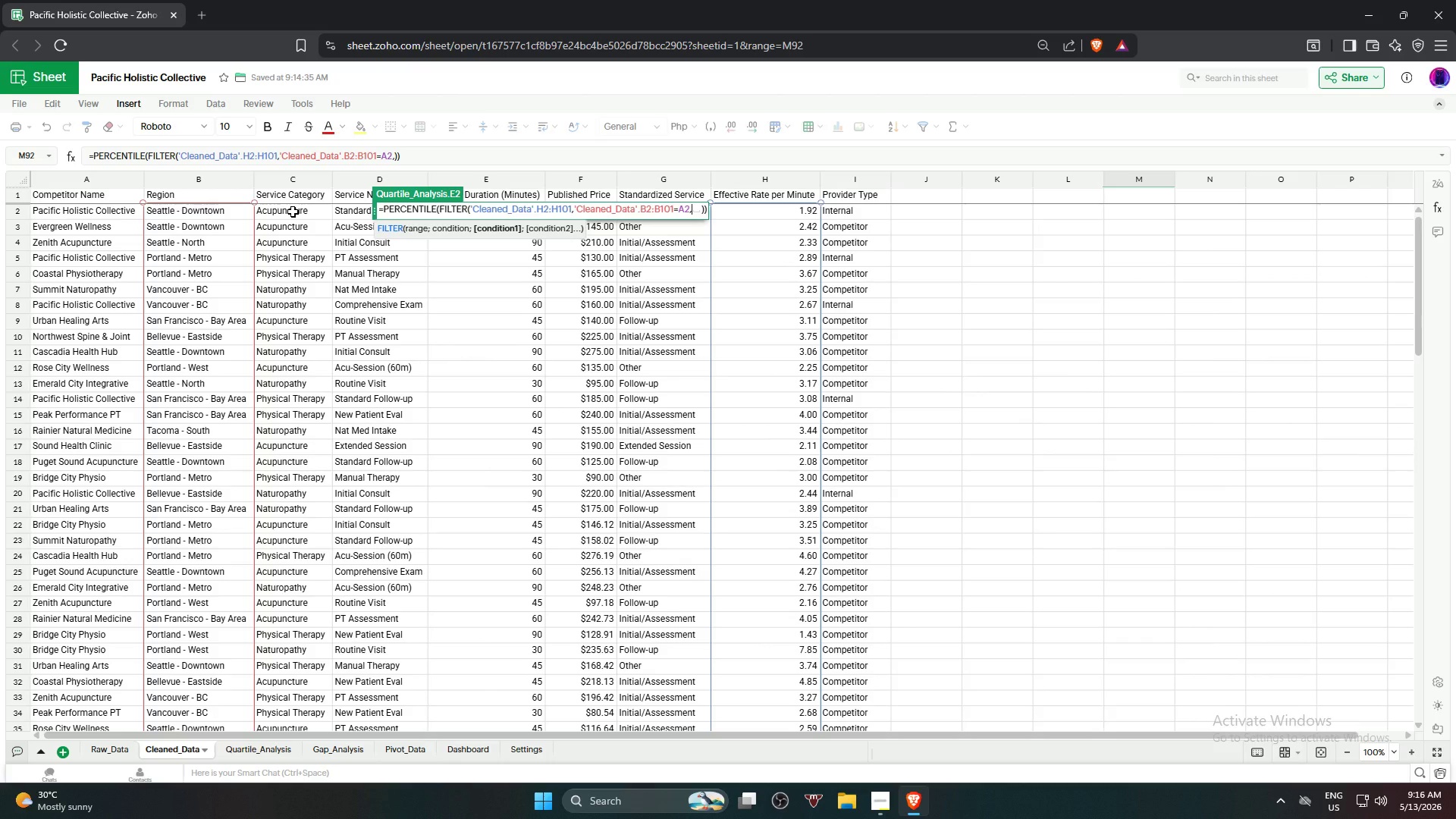 
left_click([293, 212])
 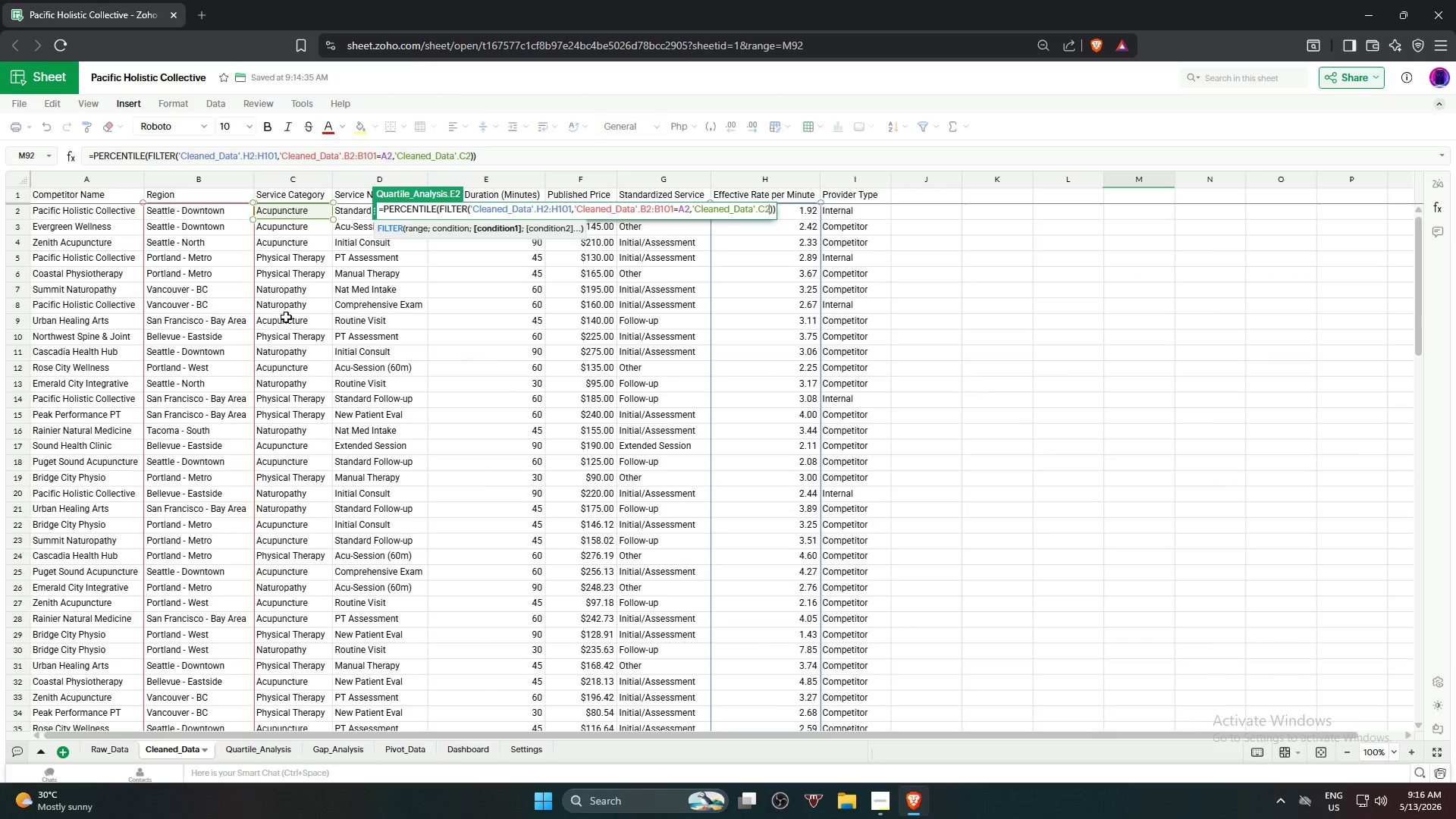 
scroll: coordinate [292, 350], scroll_direction: down, amount: 5.0
 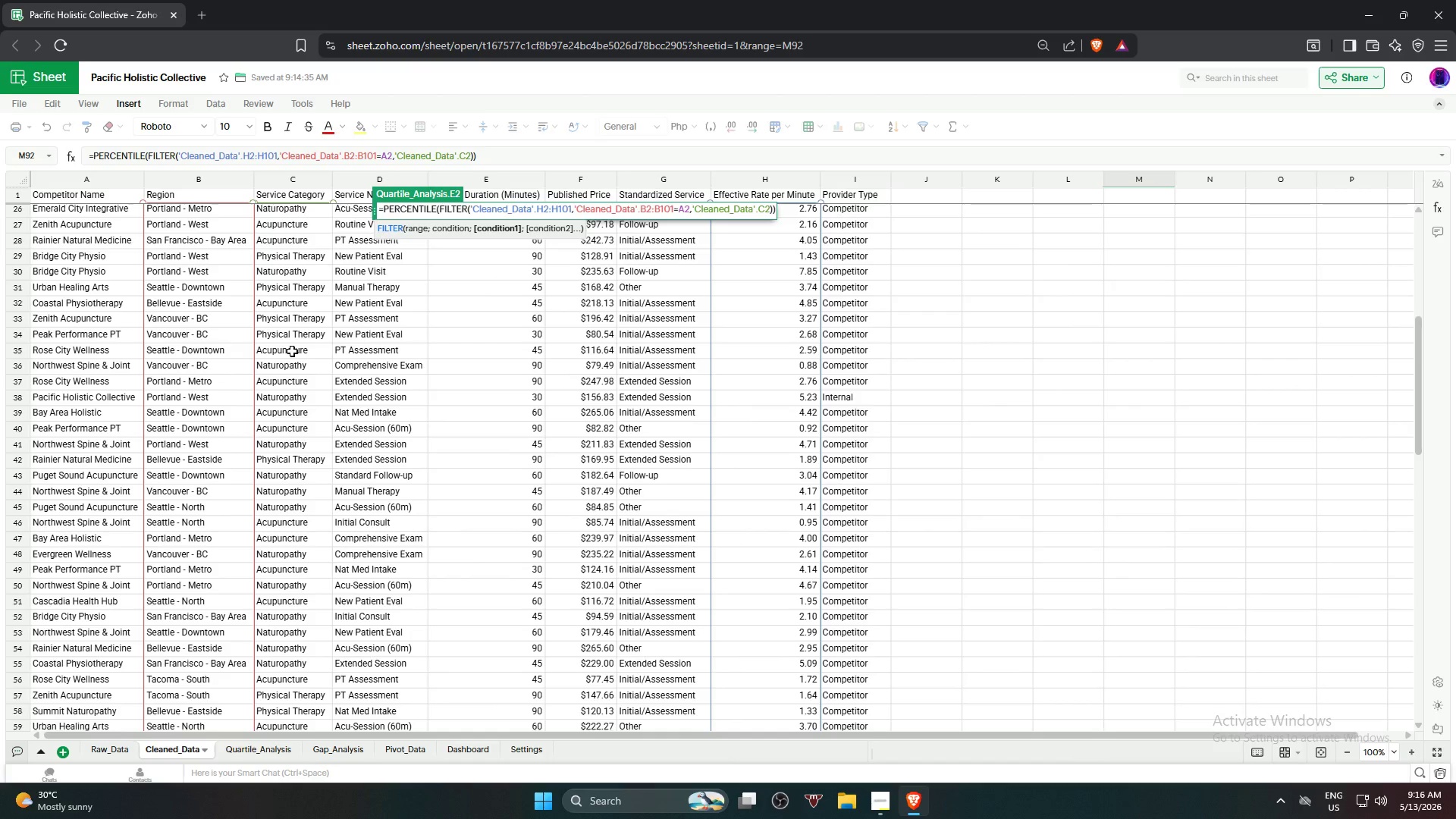 
hold_key(key=ShiftLeft, duration=0.94)
 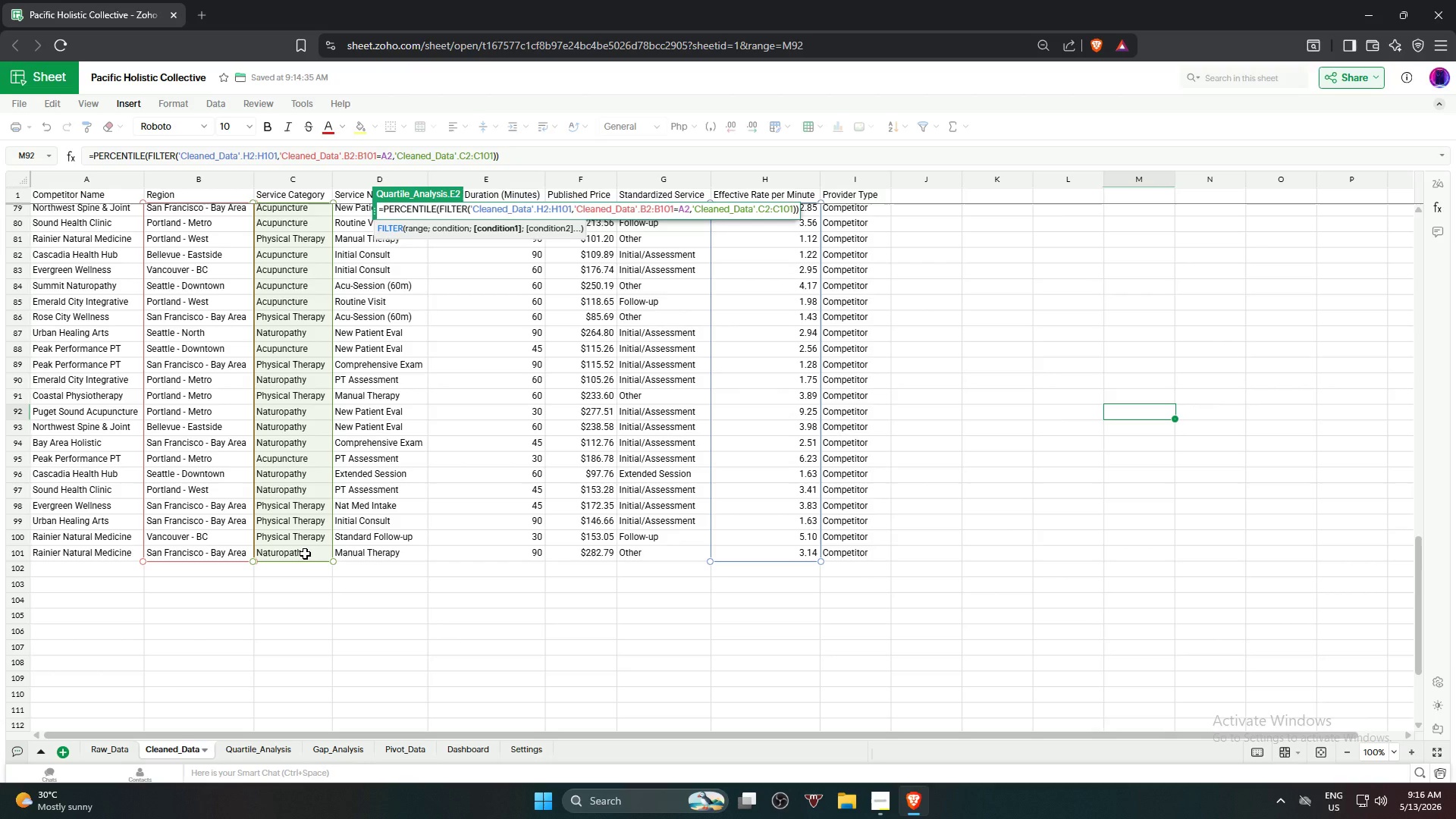 
scroll: coordinate [293, 468], scroll_direction: down, amount: 11.0
 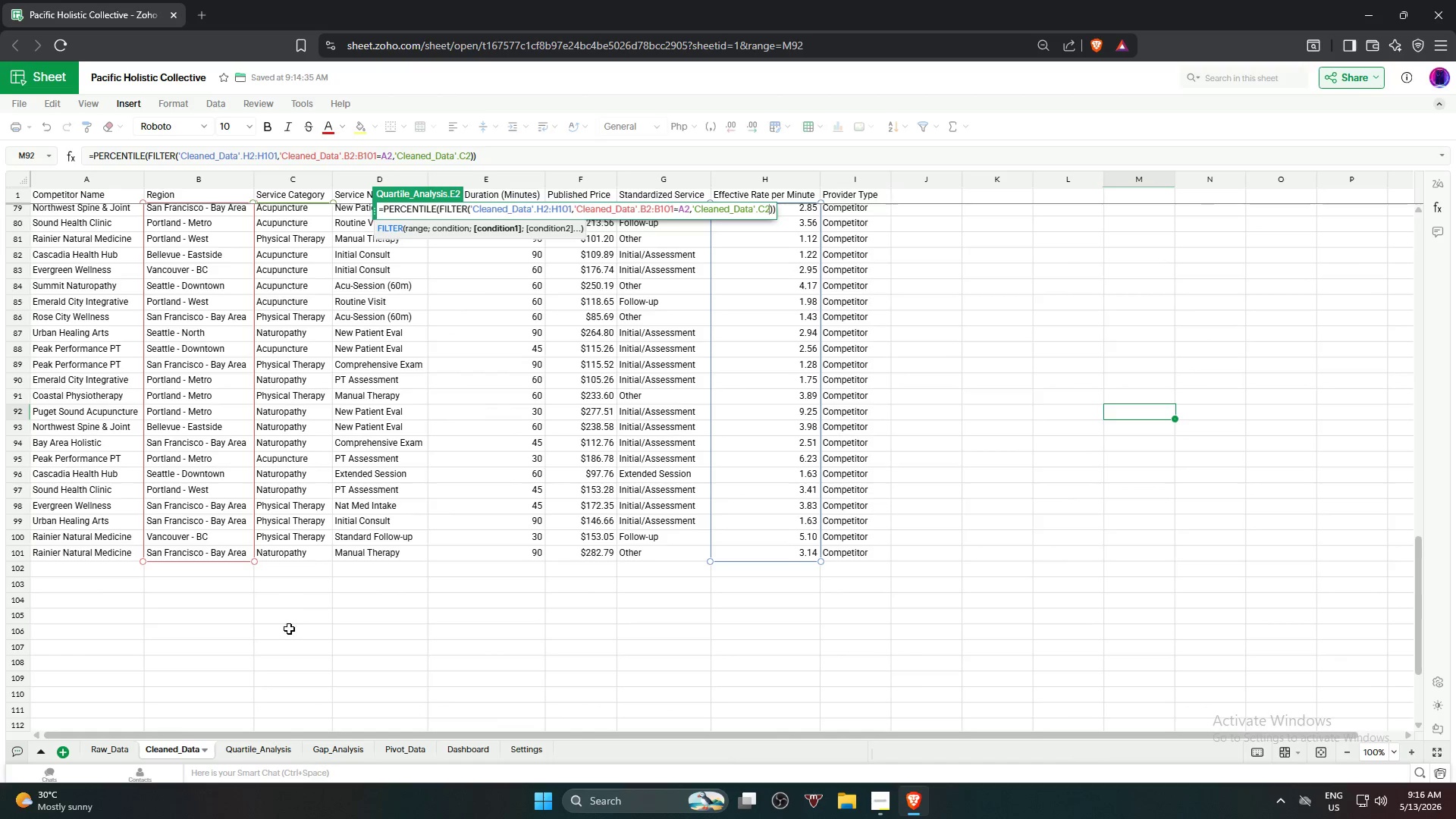 
left_click([305, 554])
 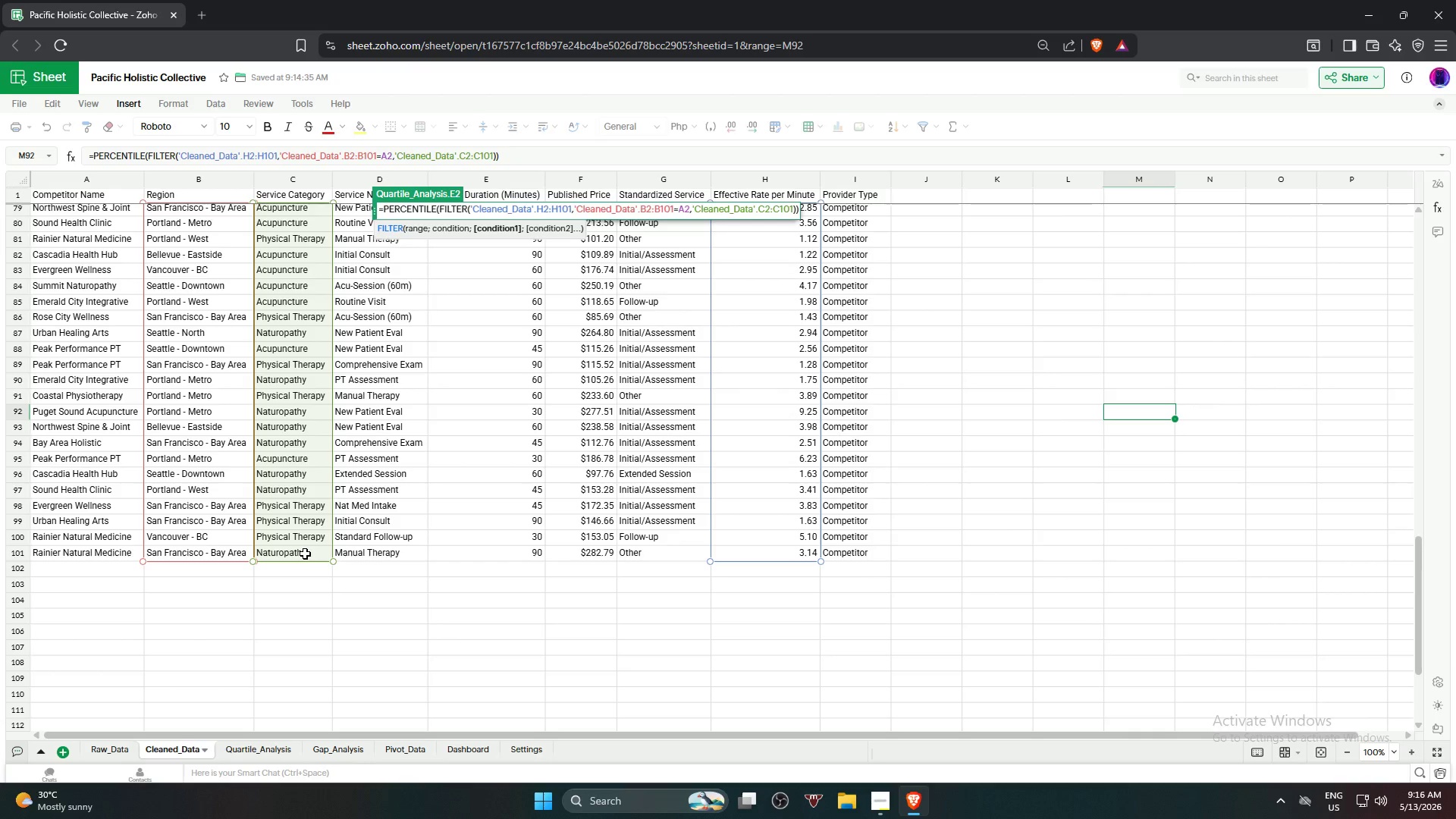 
type(=B2)
 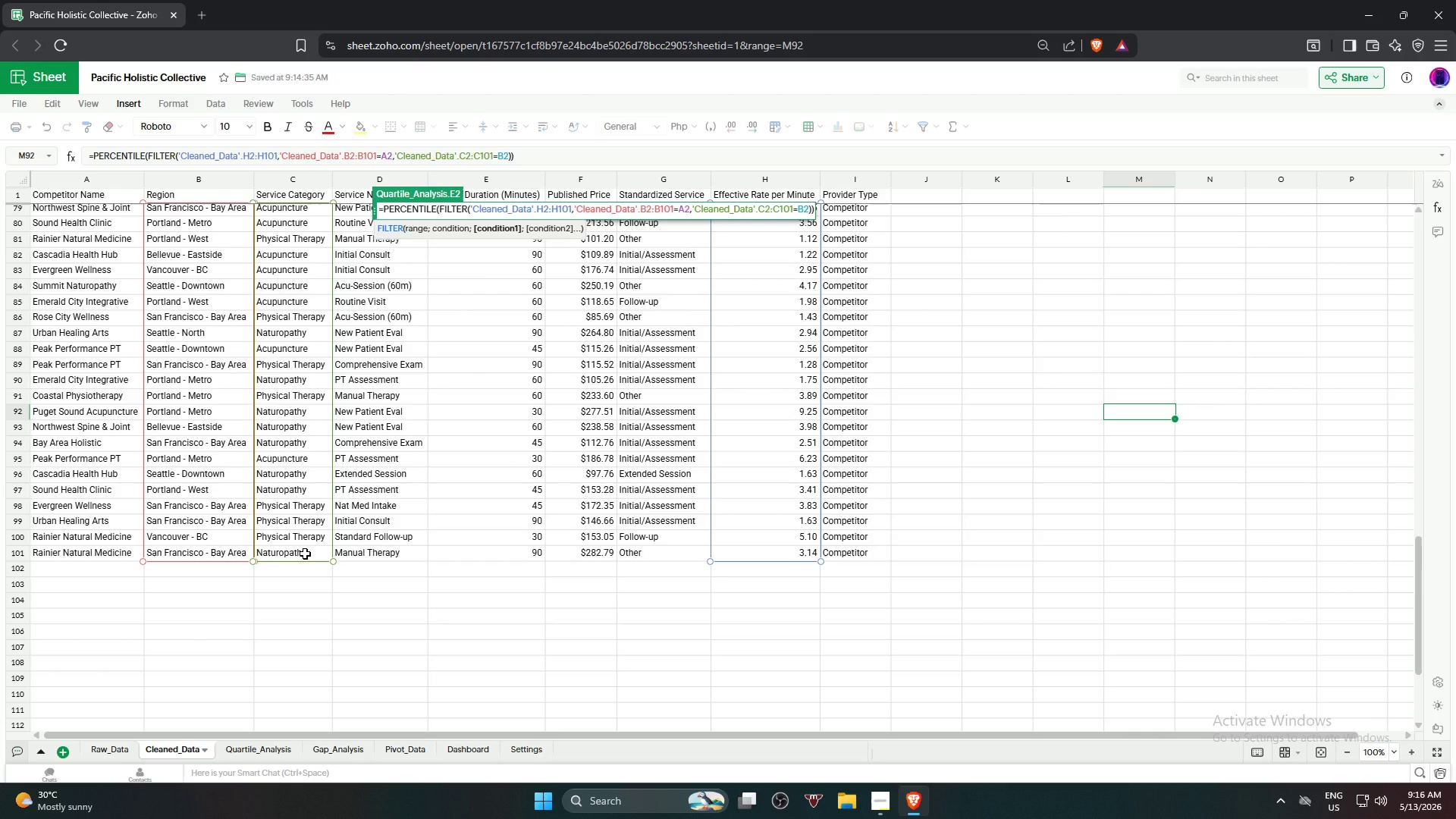 
wait(7.7)
 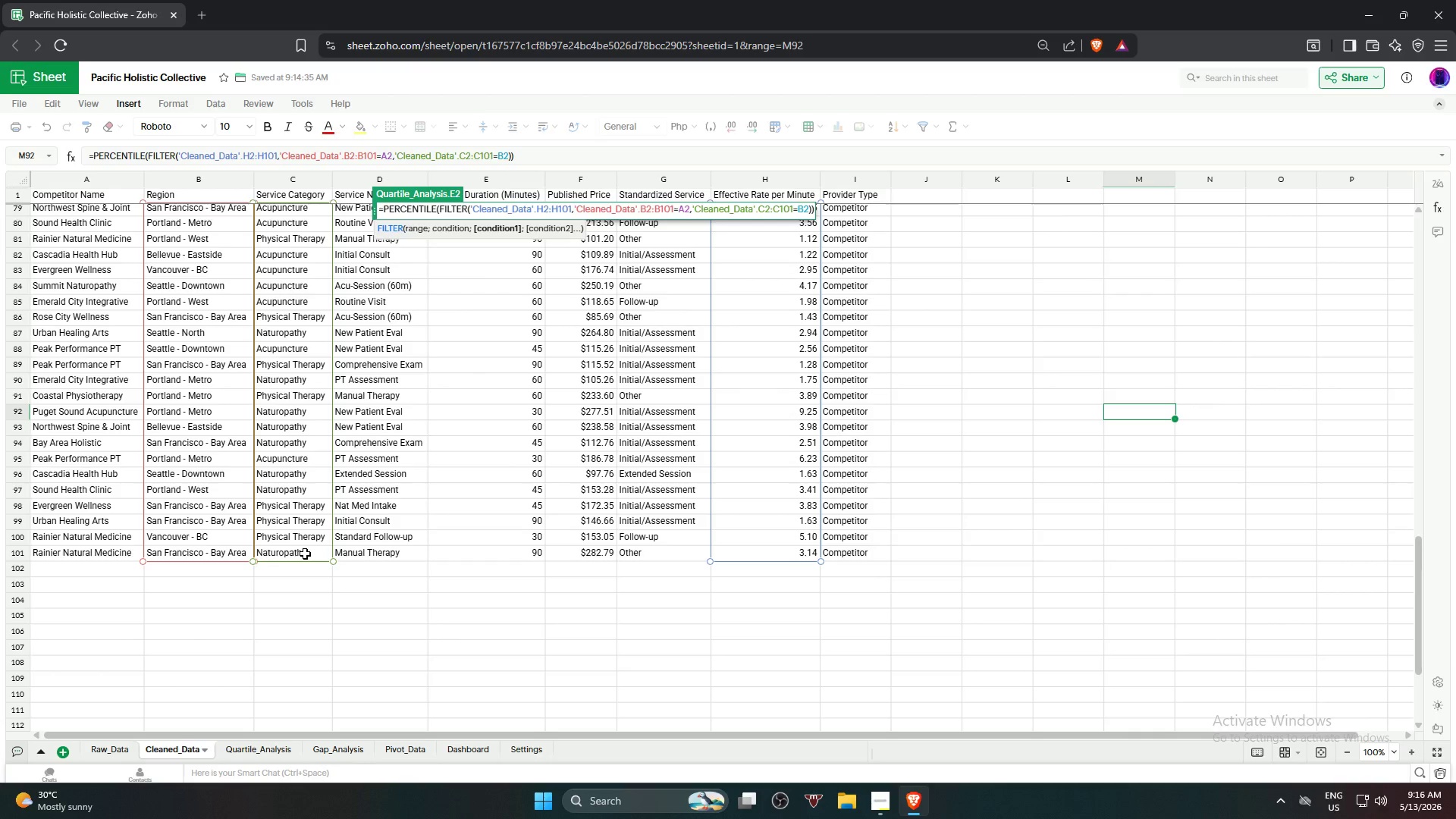 
key(Shift+0)
 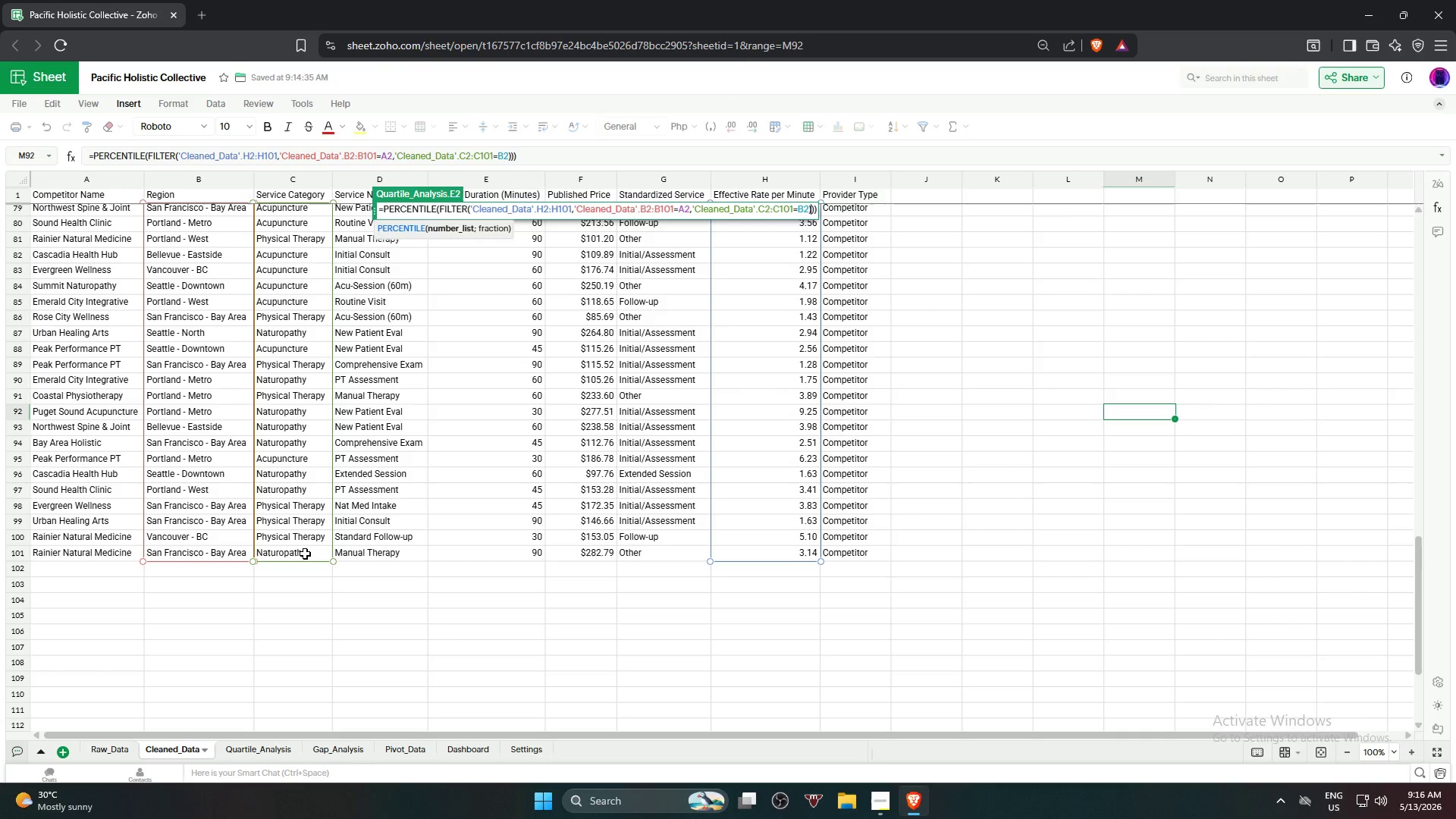 
wait(17.06)
 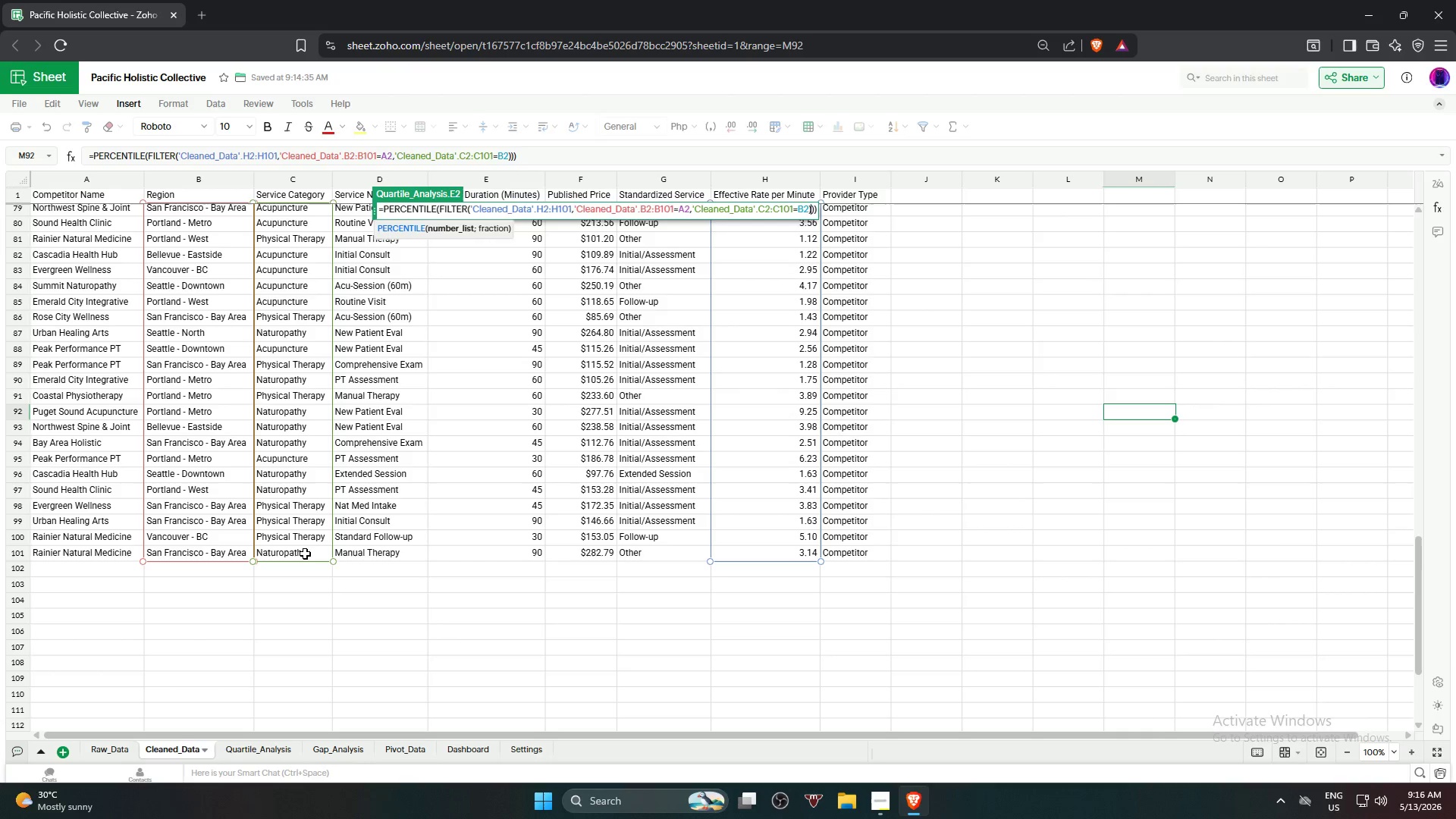 
key(Comma)
 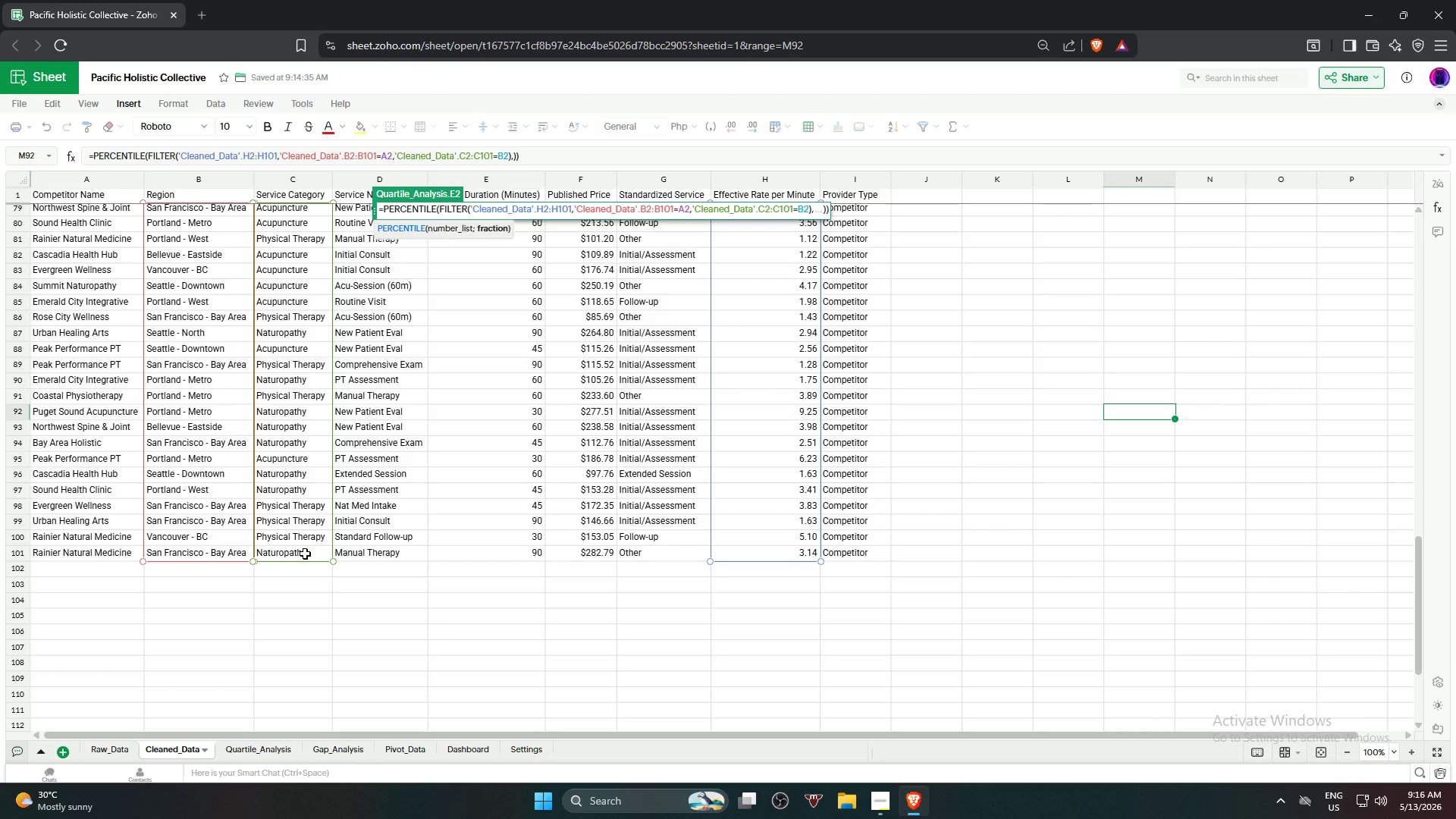 
key(Numpad0)
 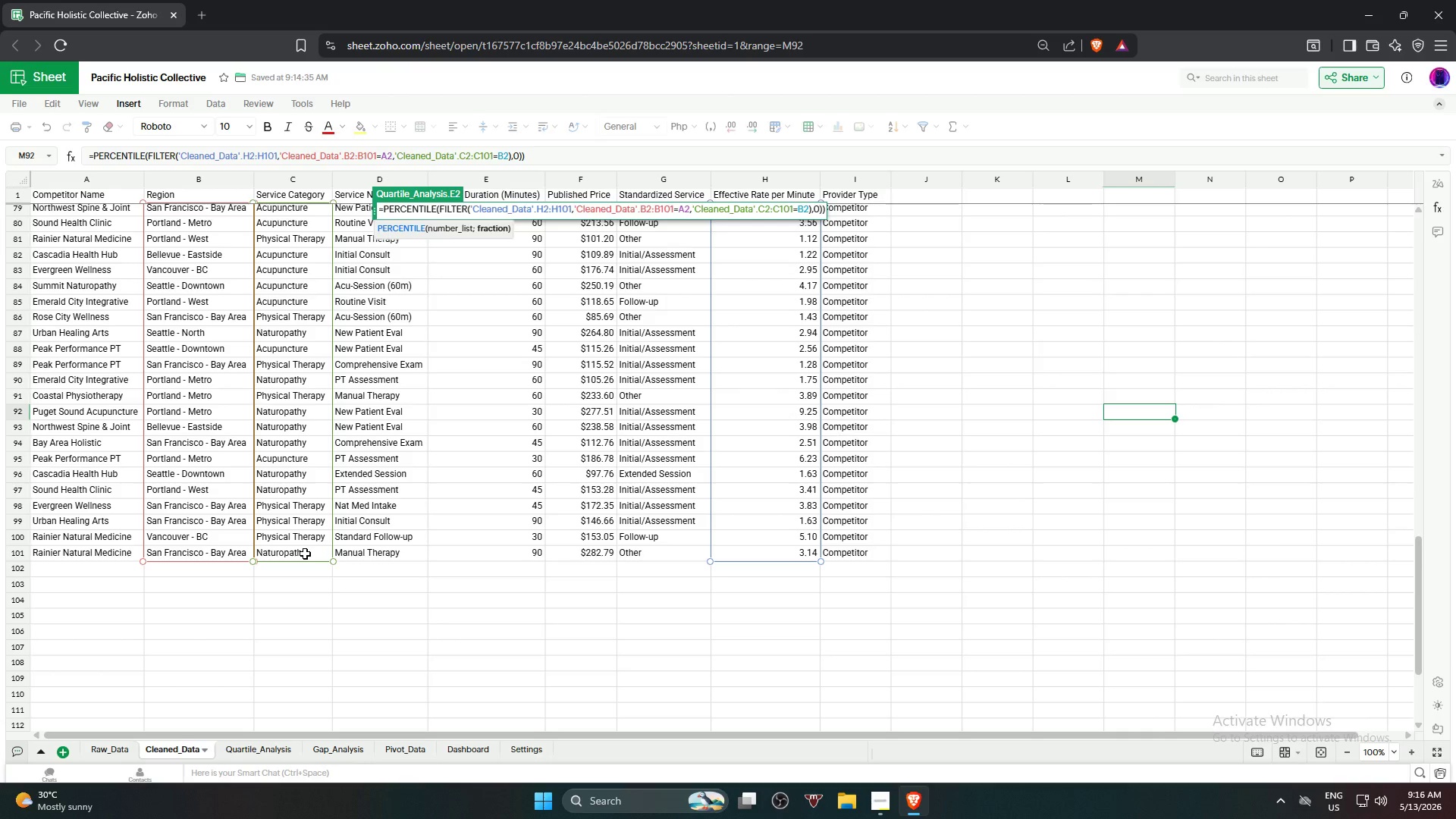 
key(NumpadDecimal)
 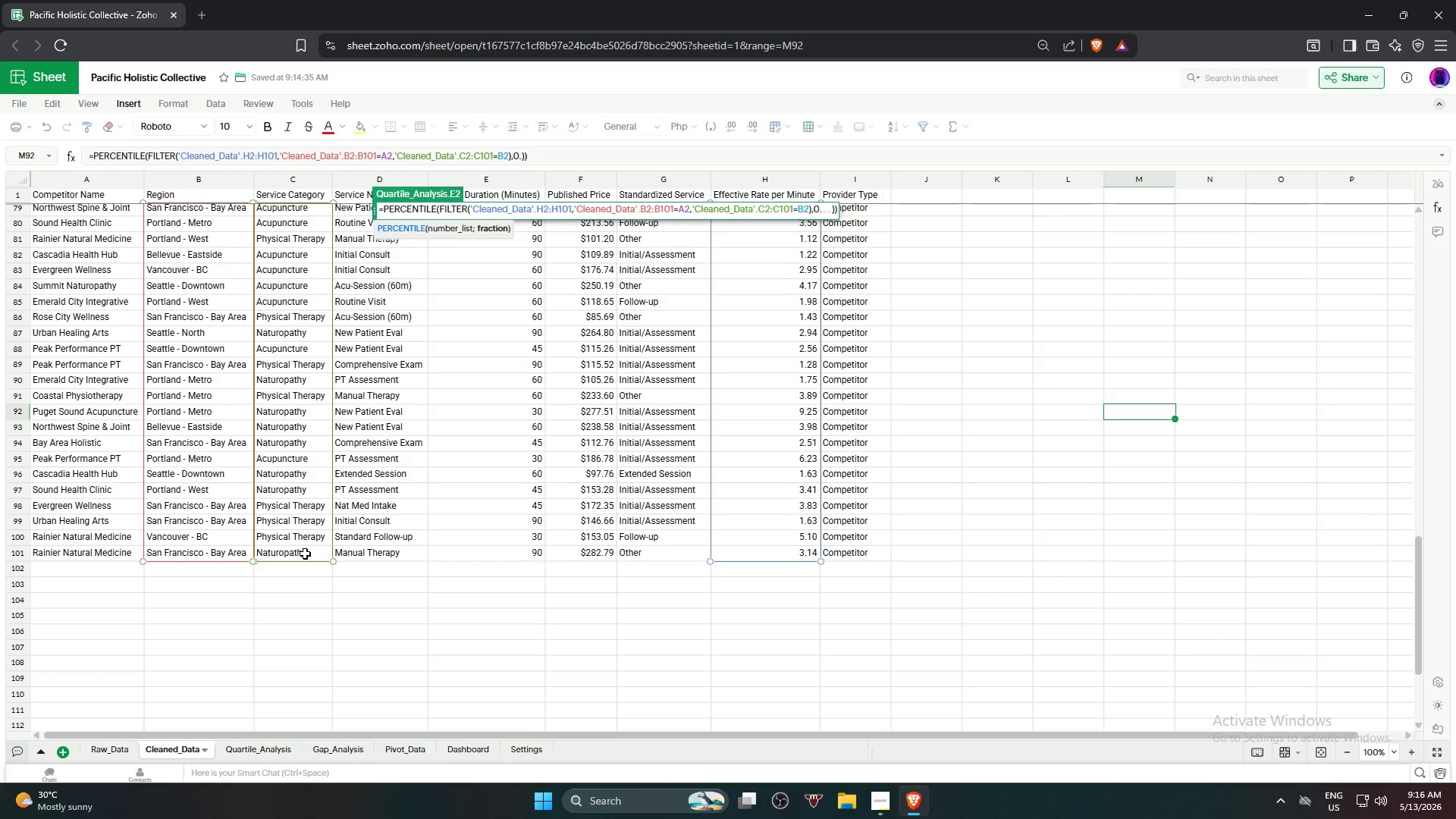 
key(Numpad7)
 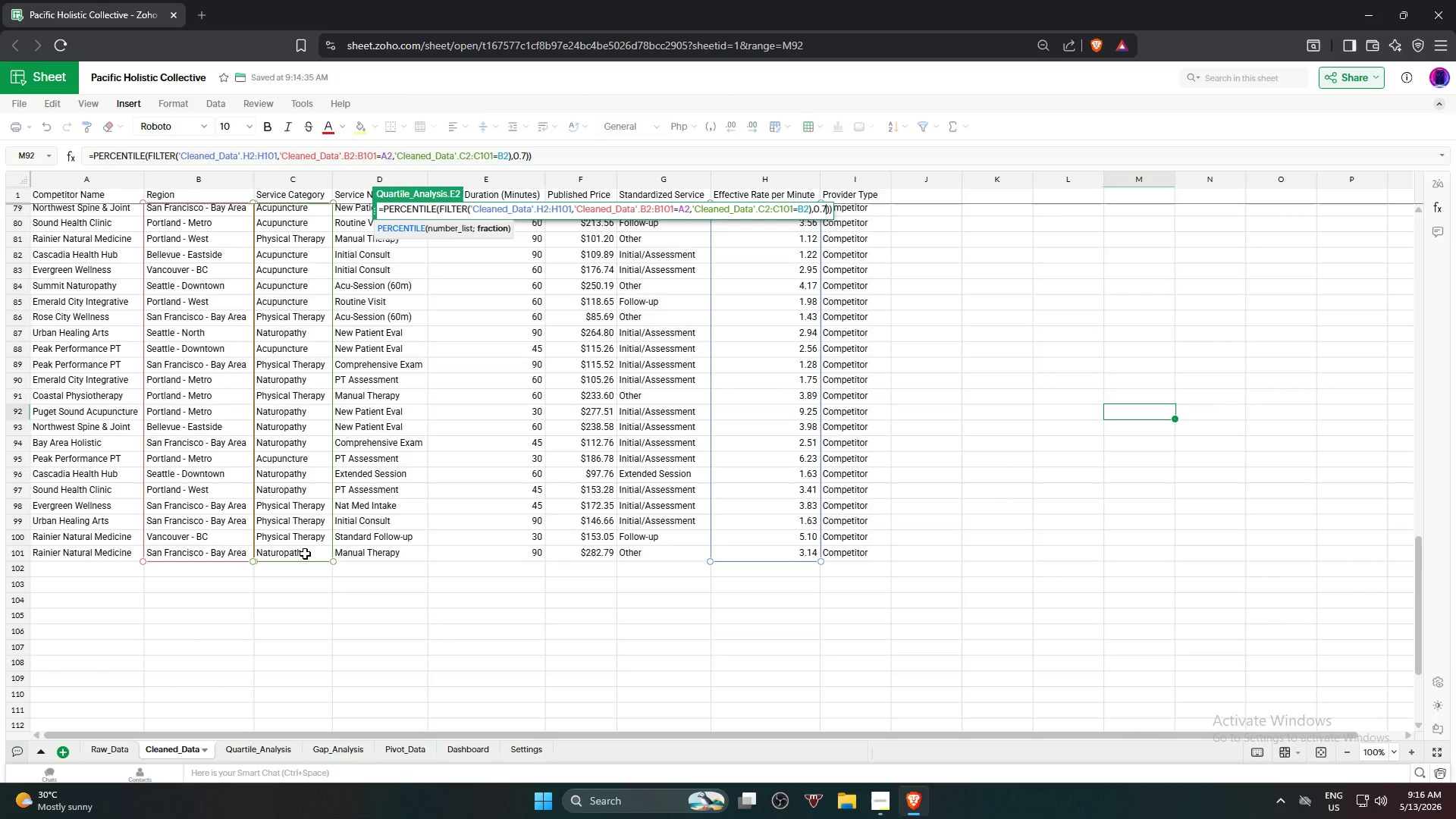 
key(Numpad5)
 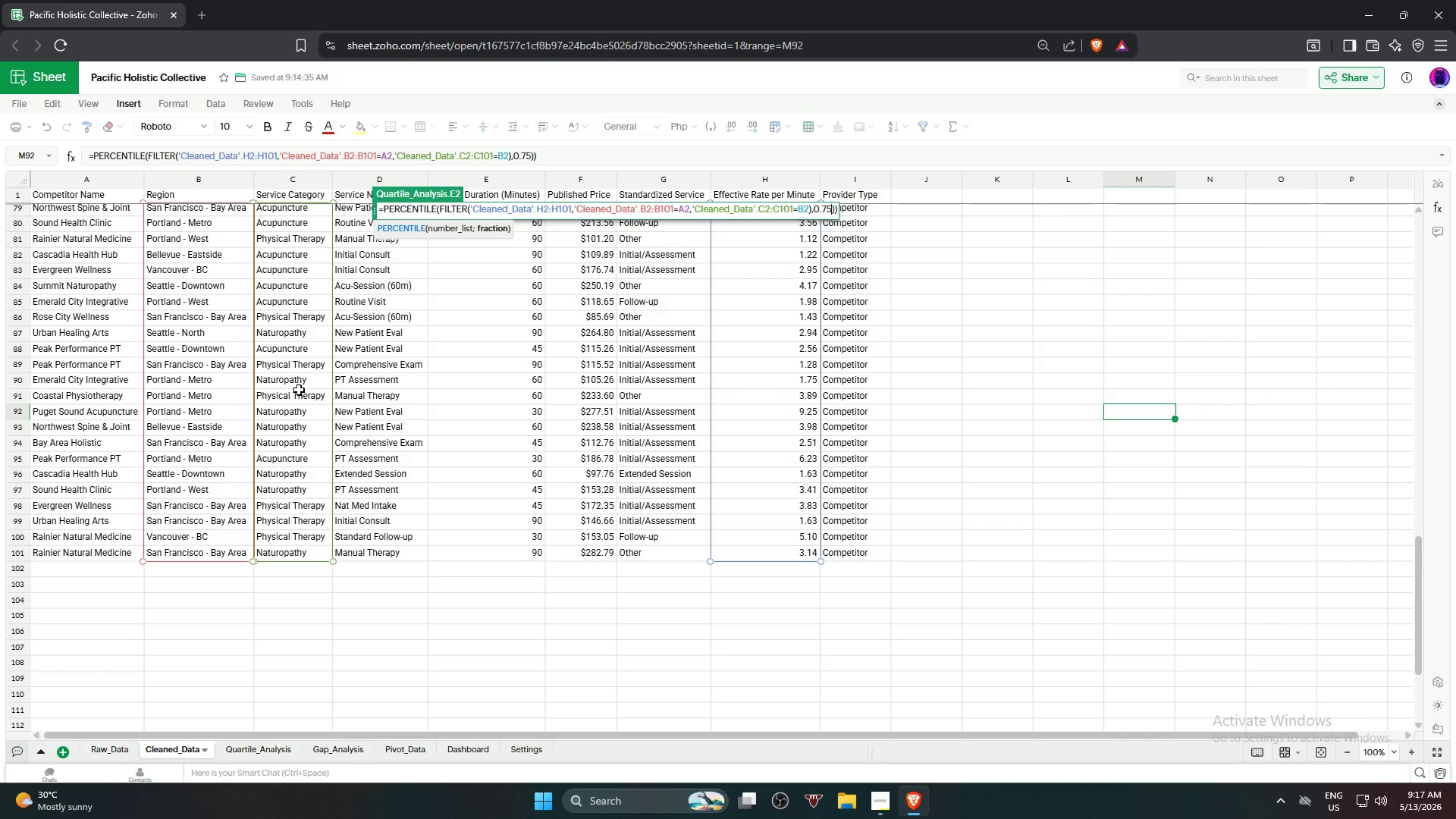 
wait(29.73)
 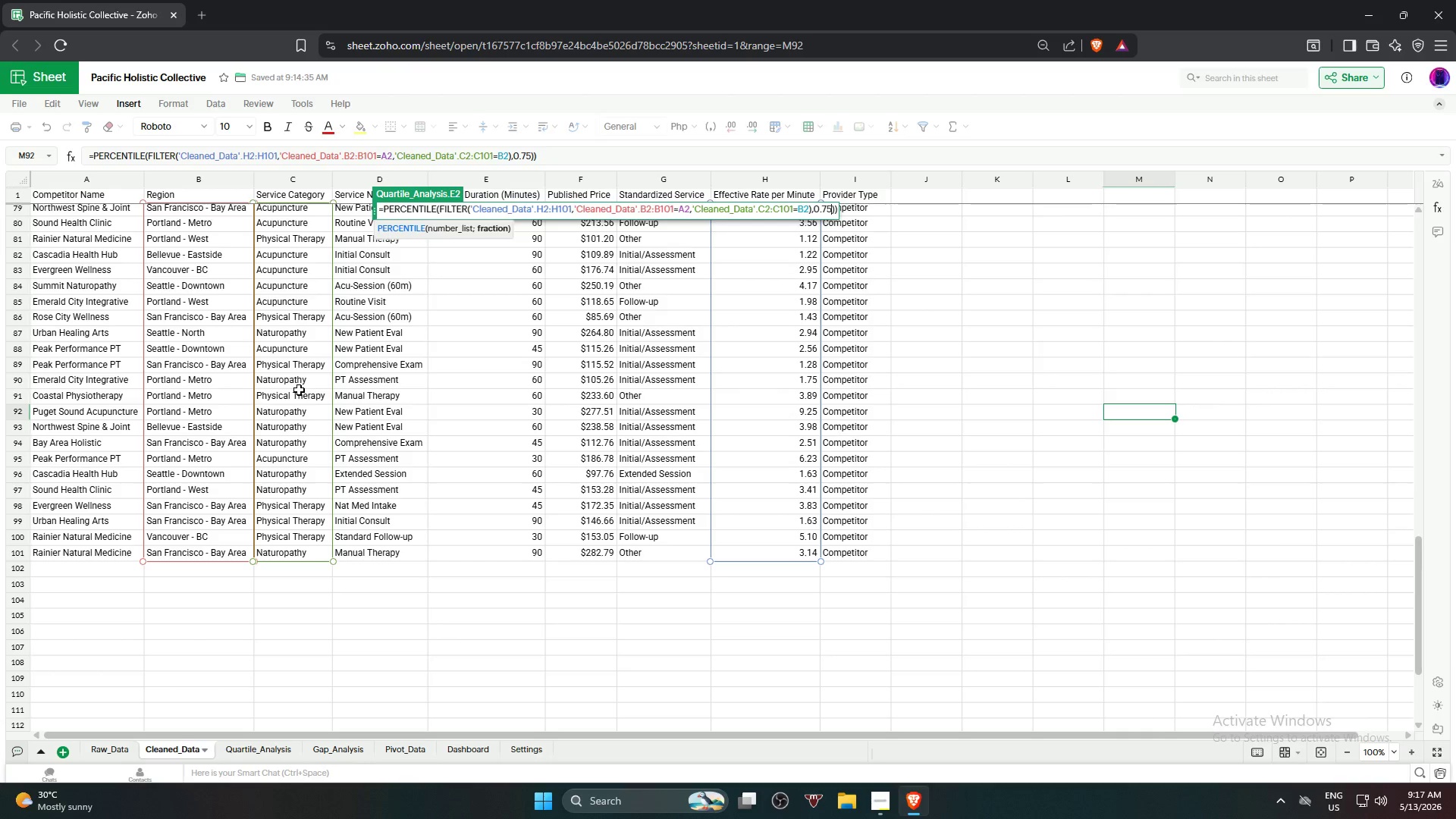 
left_click([591, 155])
 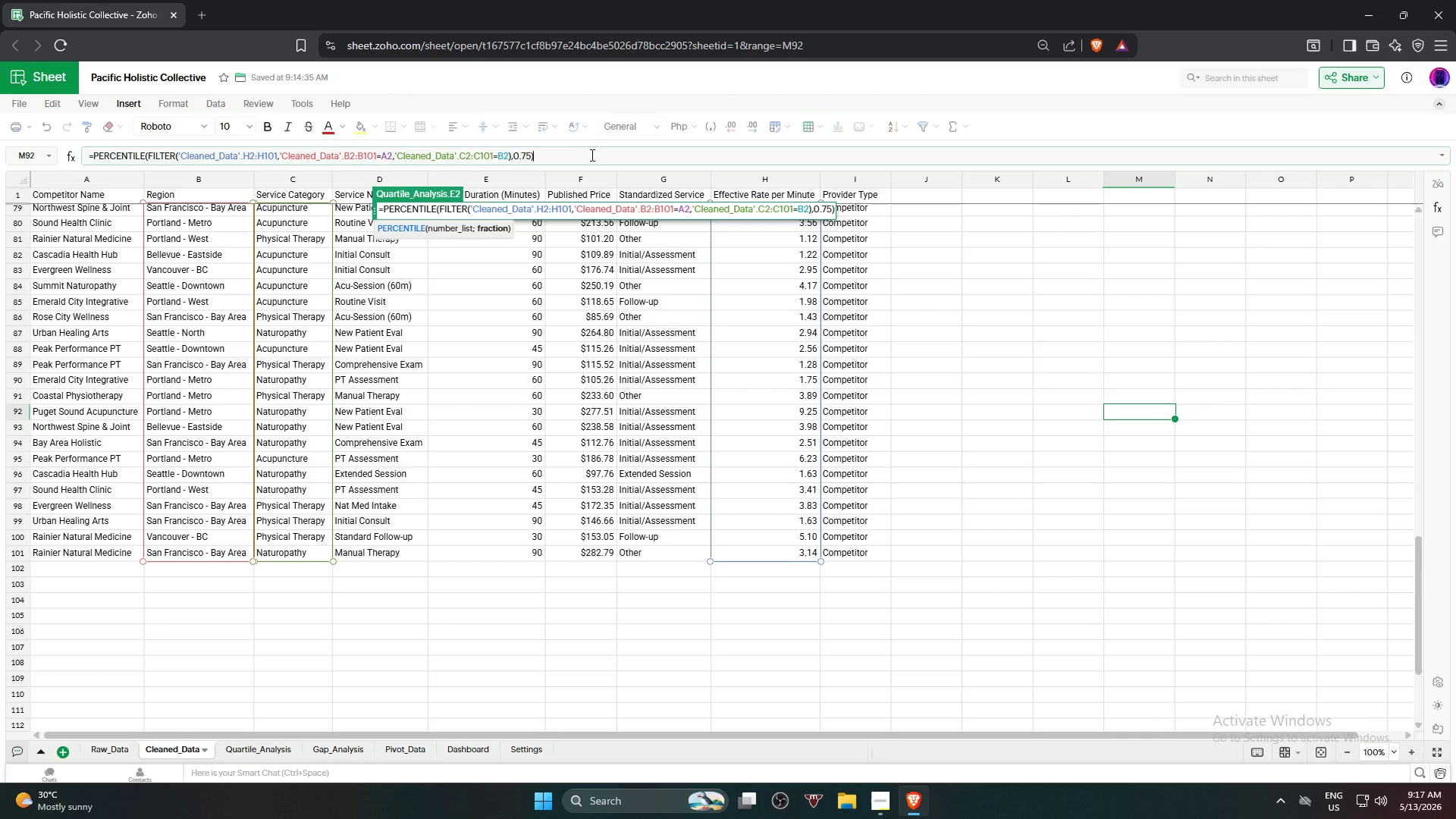 
key(Backspace)
 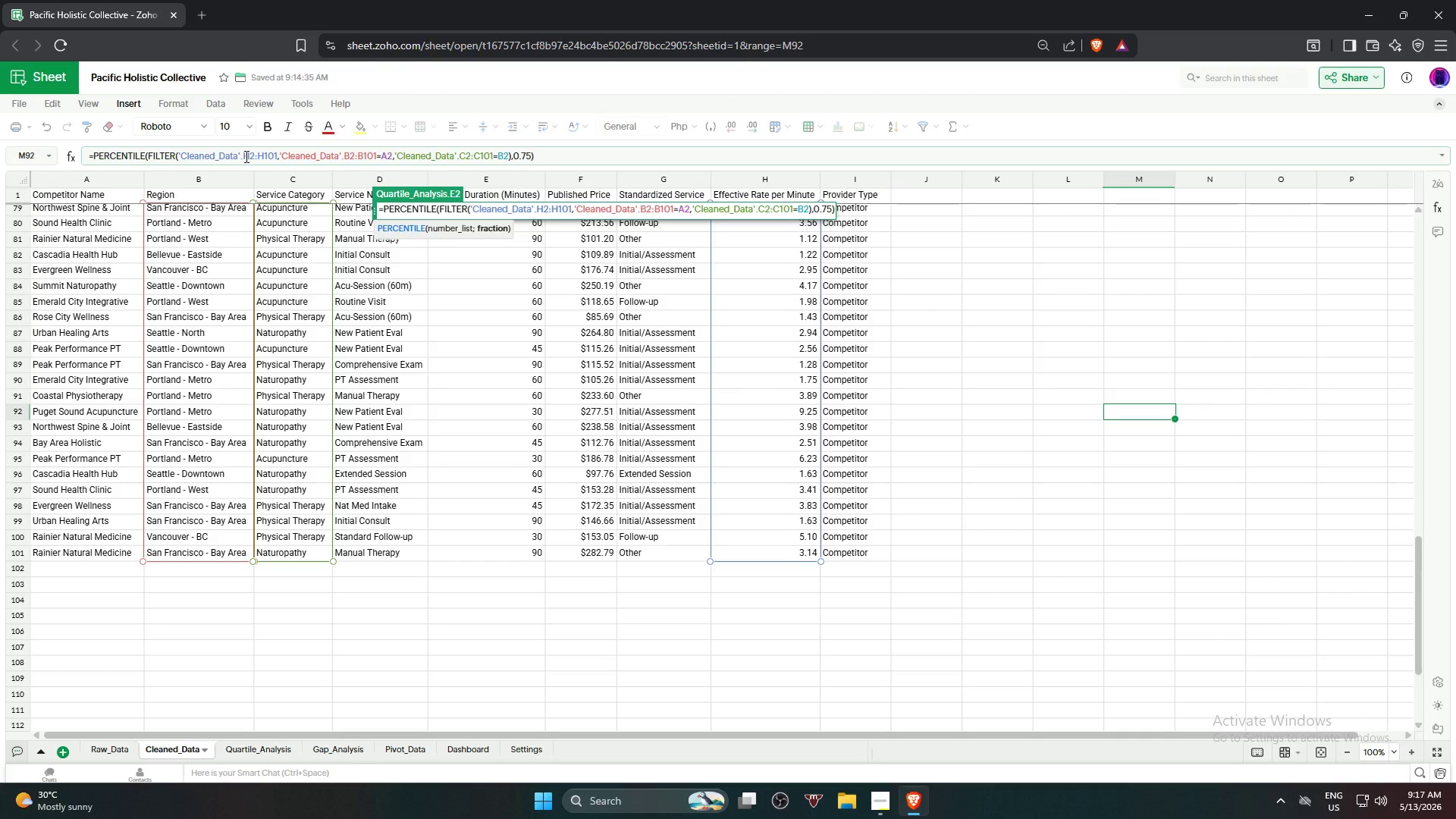 
left_click([242, 155])
 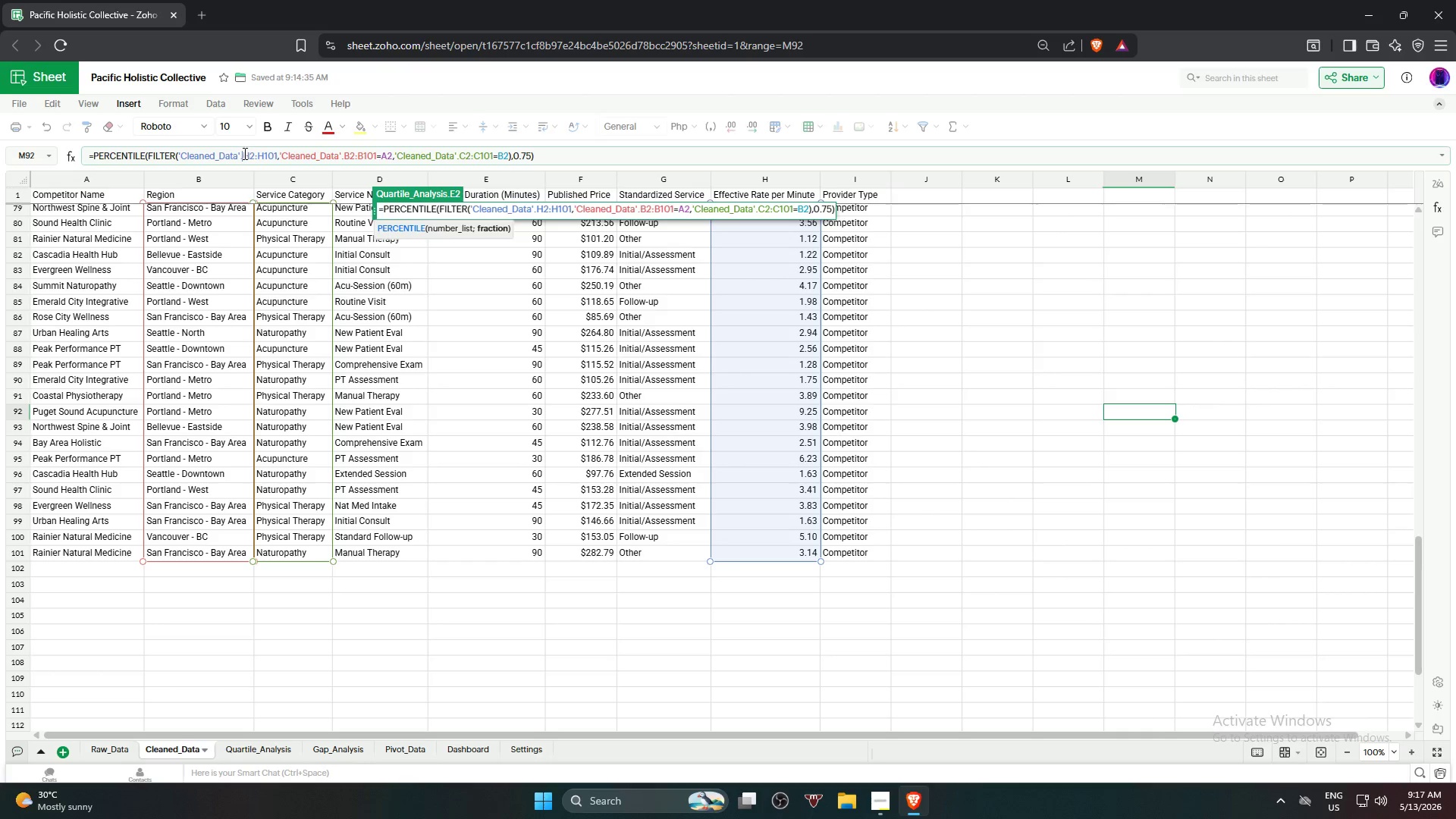 
left_click([244, 153])
 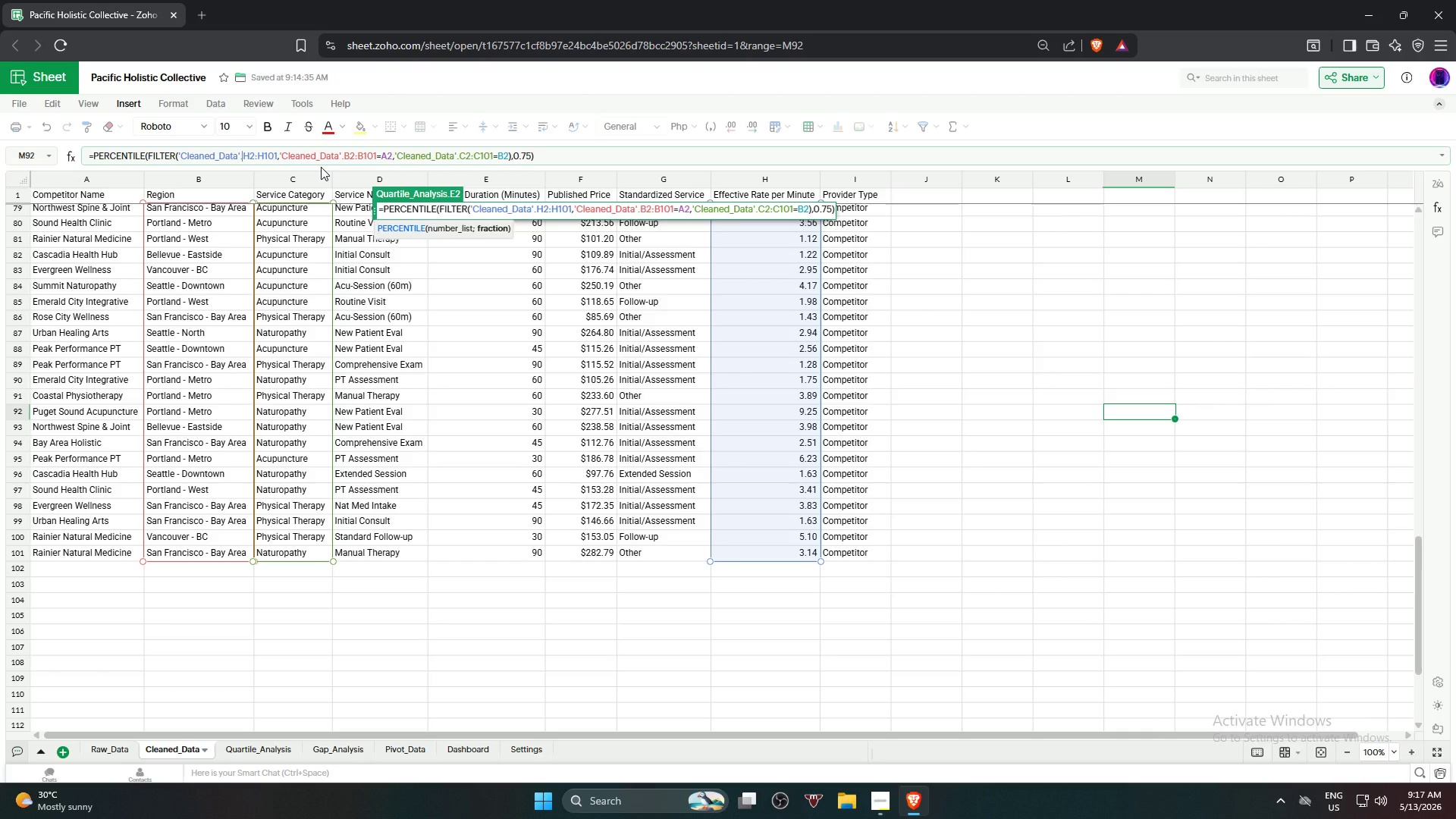 
key(Shift+4)
 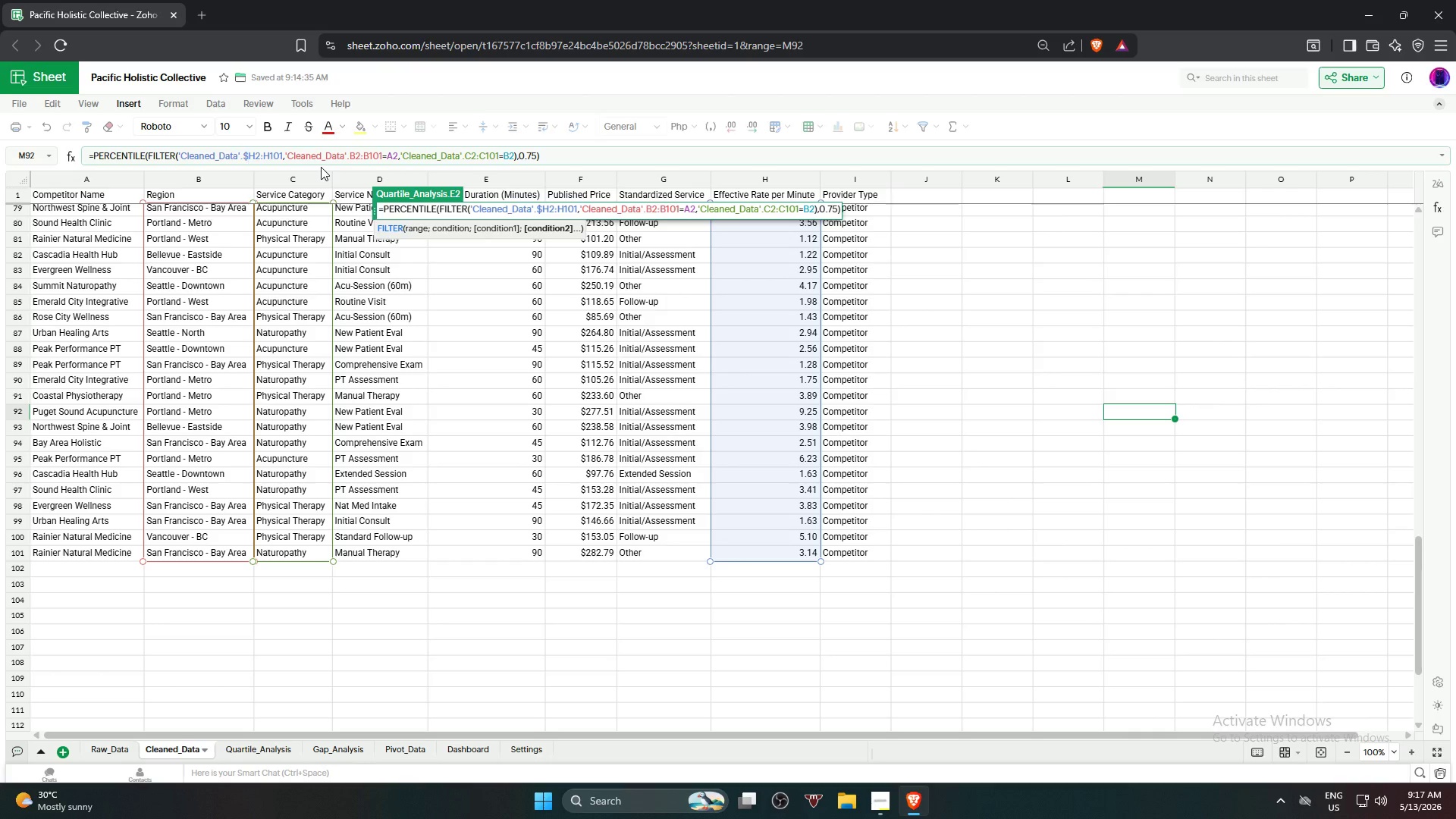 
key(ArrowRight)
 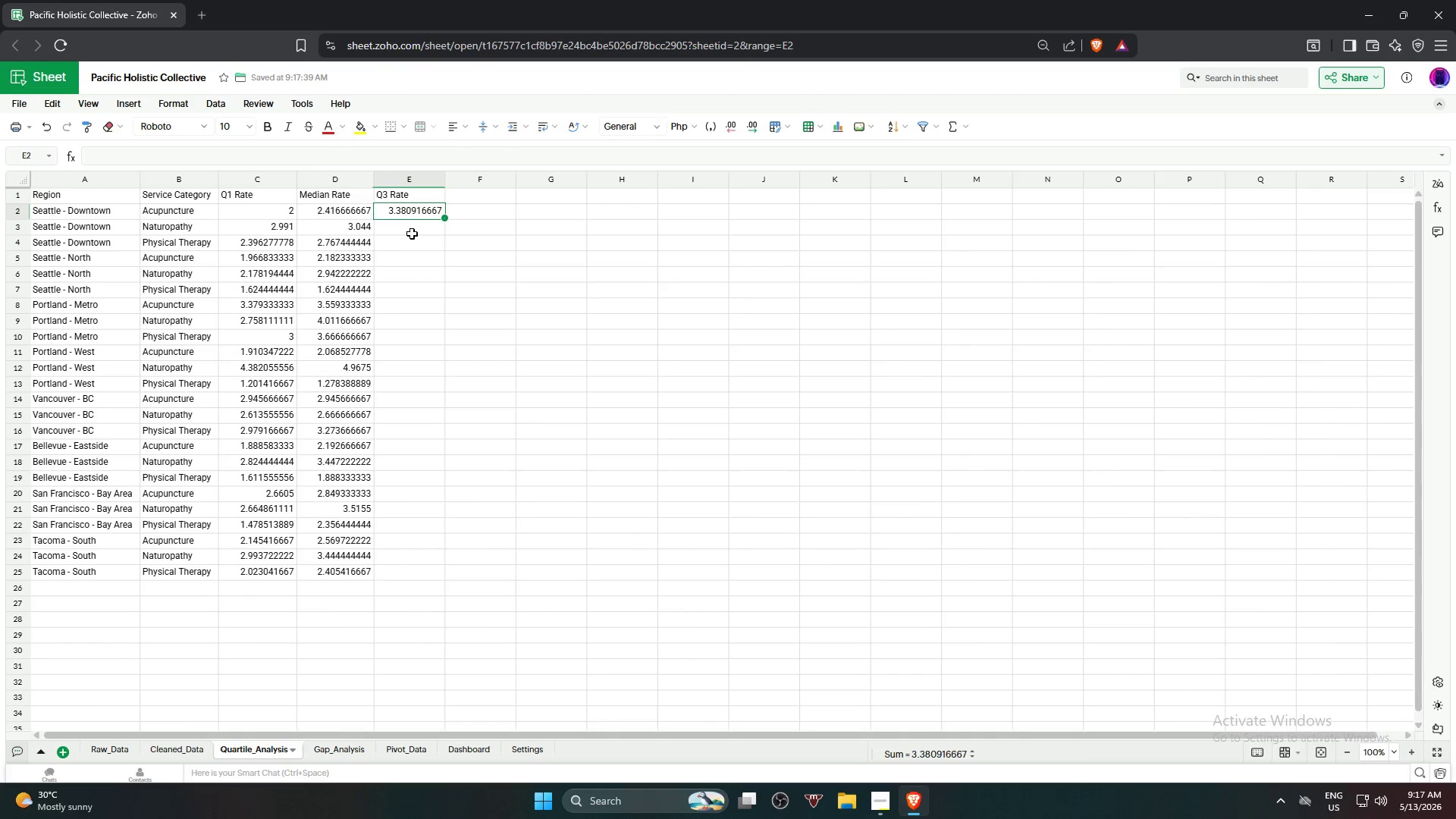 
left_click([422, 215])
 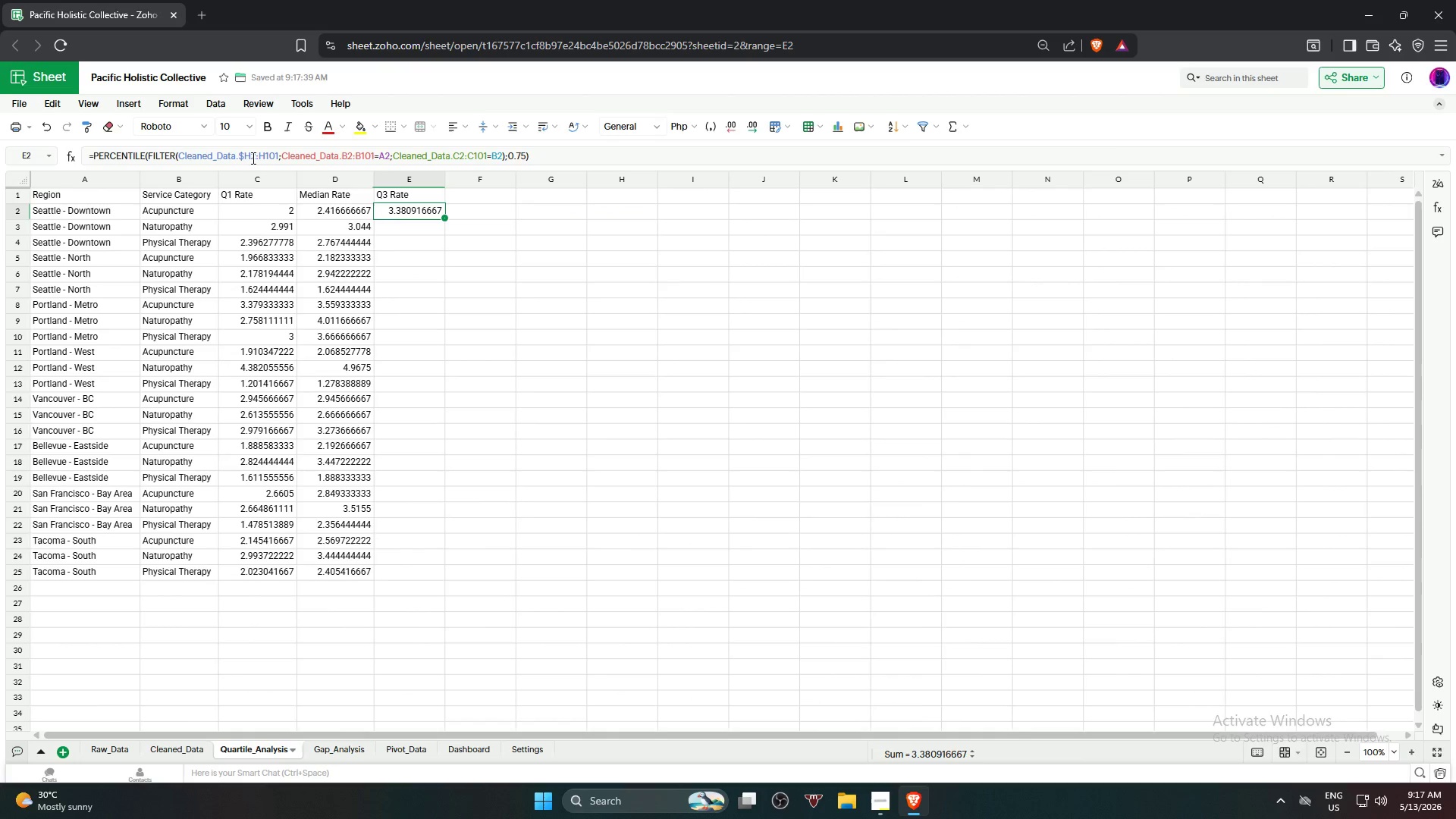 
left_click([252, 157])
 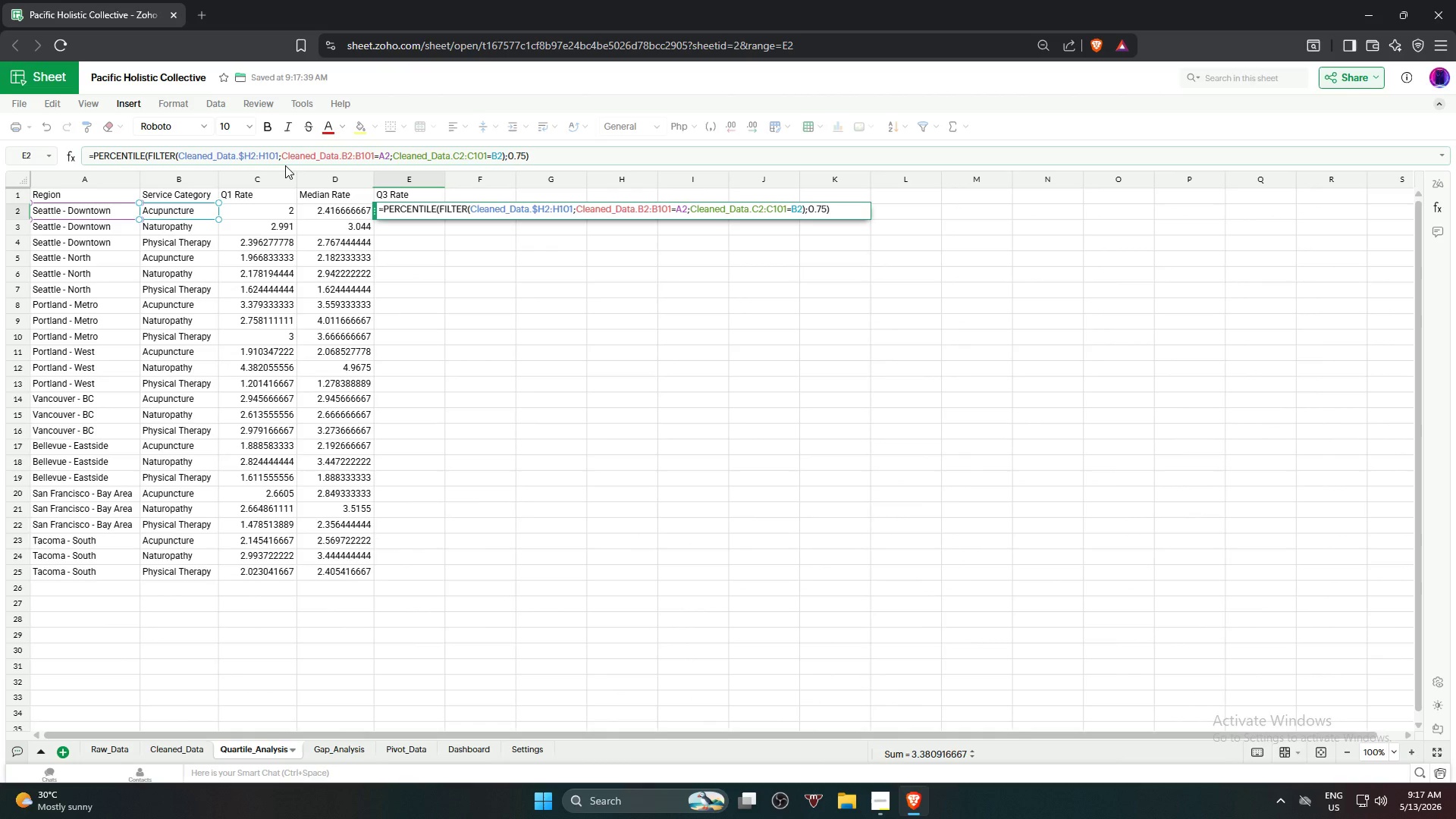 
key(Shift+ShiftRight)
 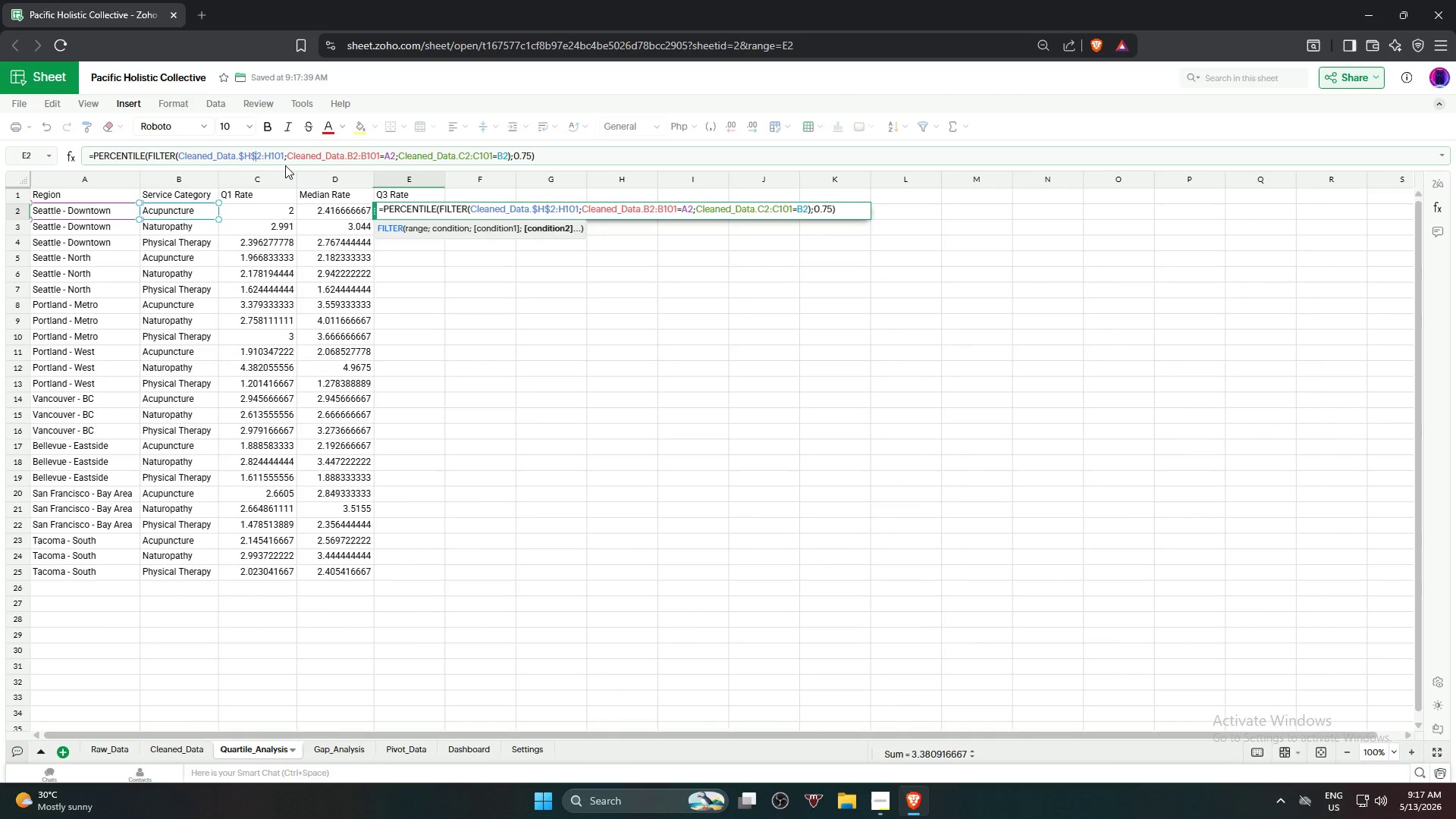 
key(Shift+4)
 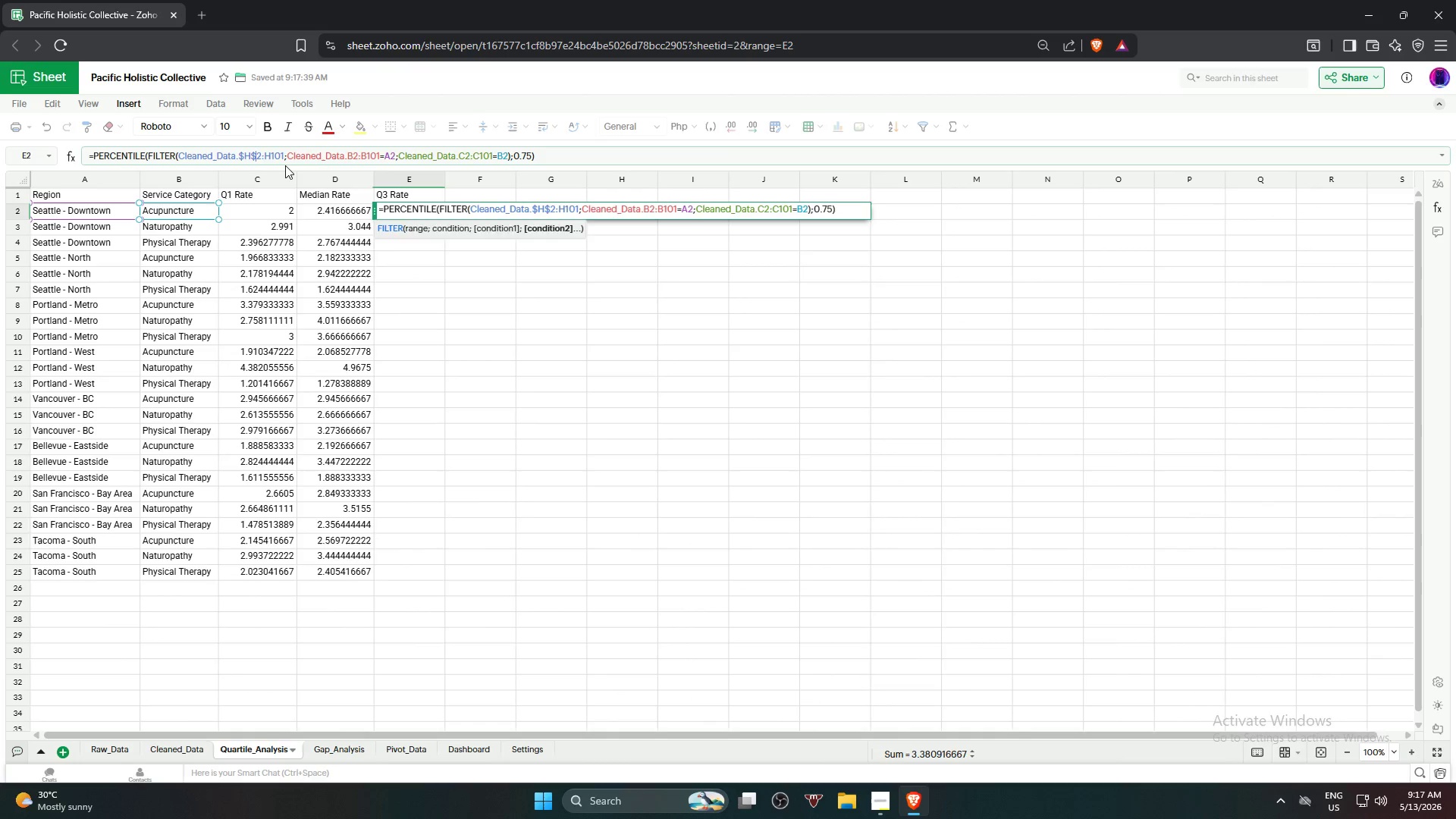 
key(ArrowRight)
 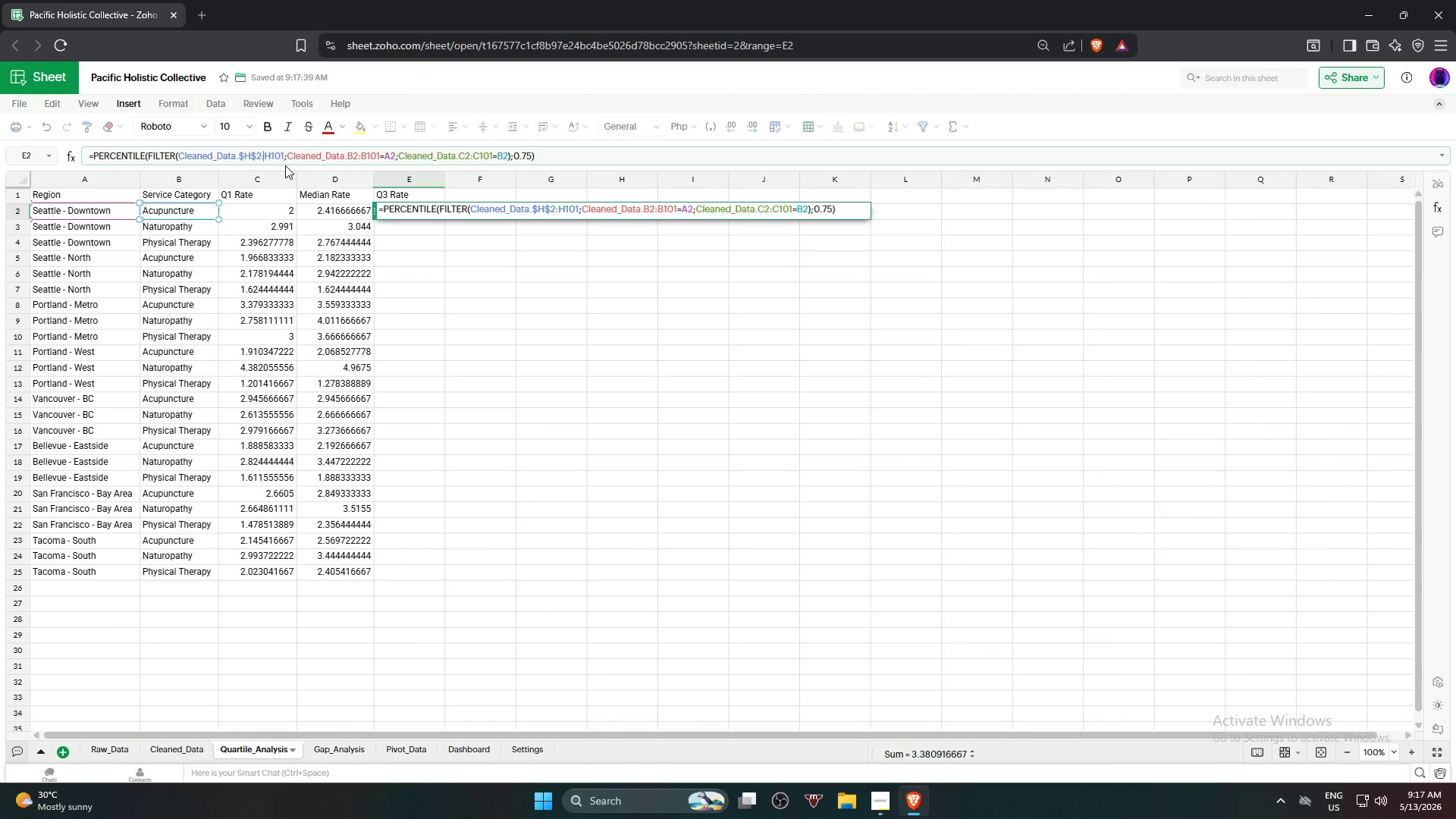 
key(ArrowRight)
 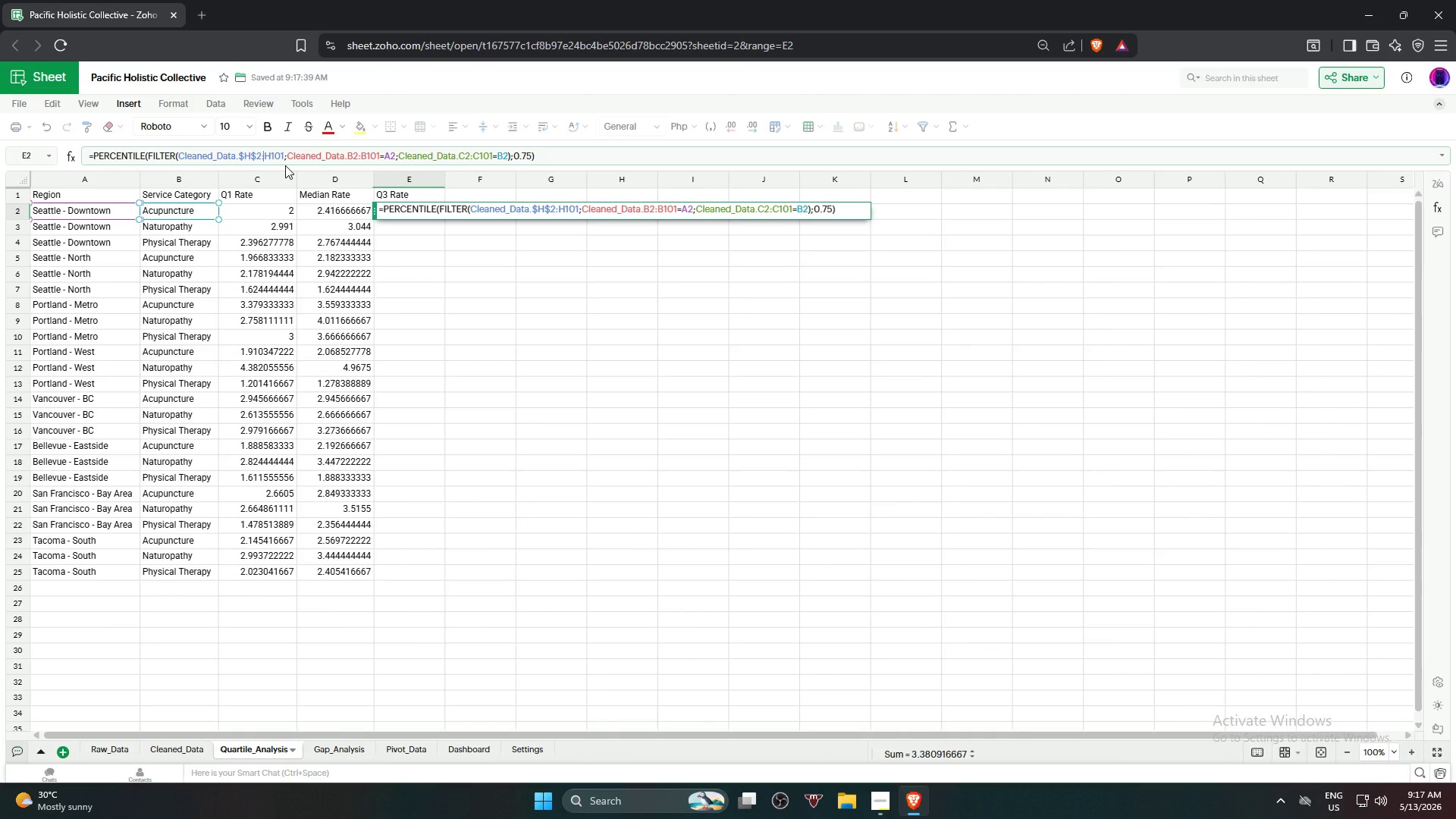 
key(Shift+4)
 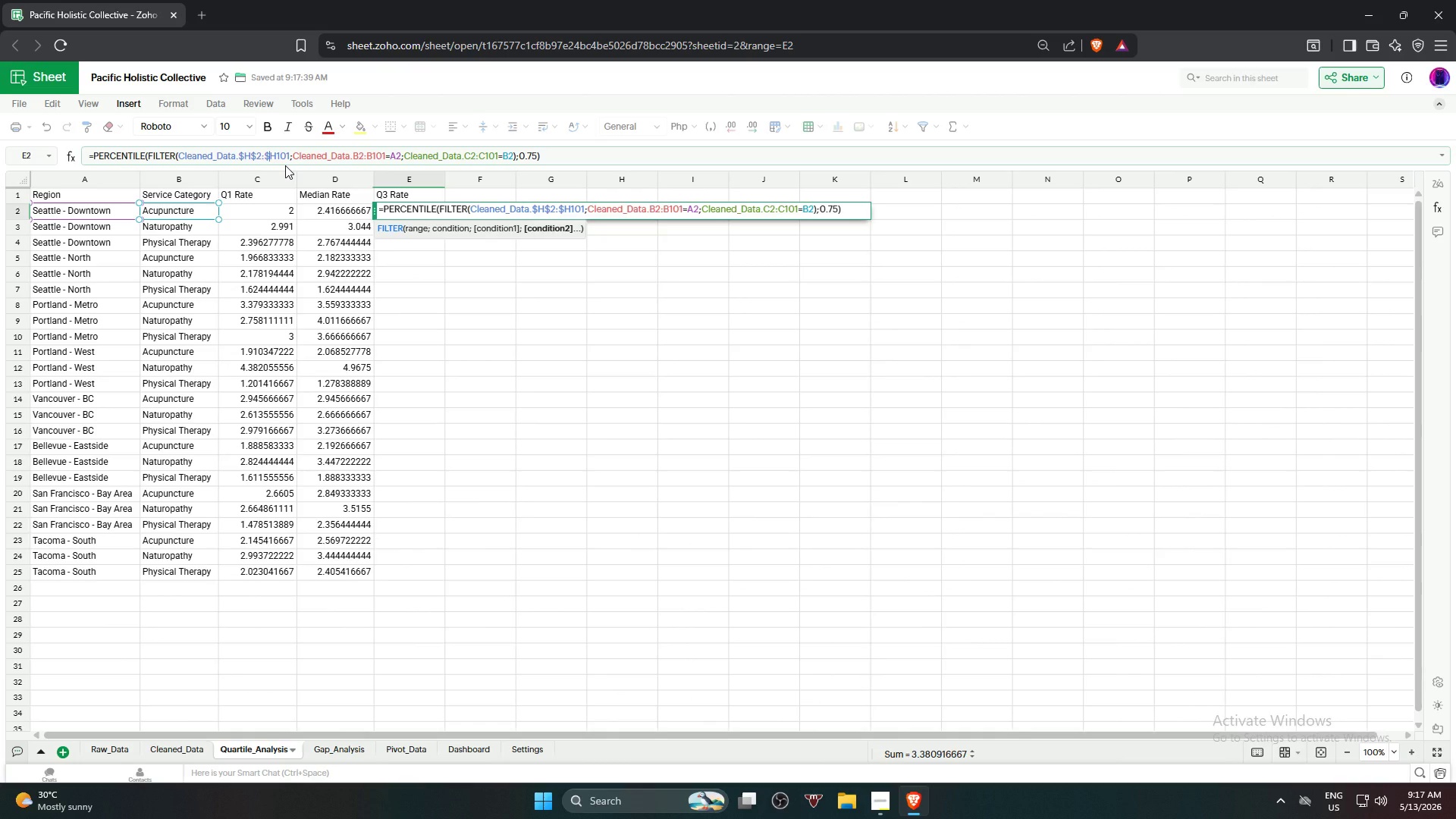 
key(ArrowRight)
 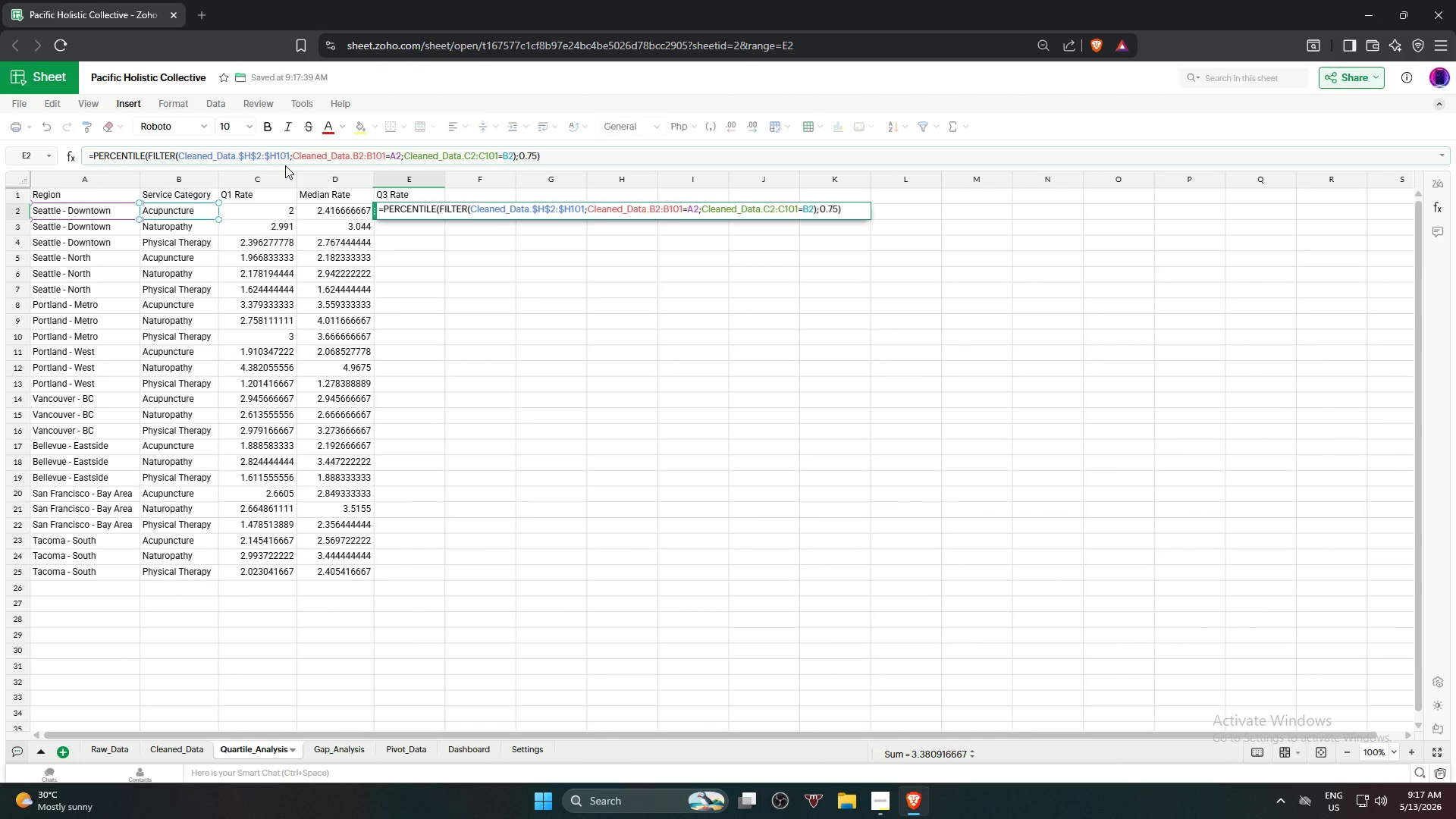 
key(Shift+ShiftRight)
 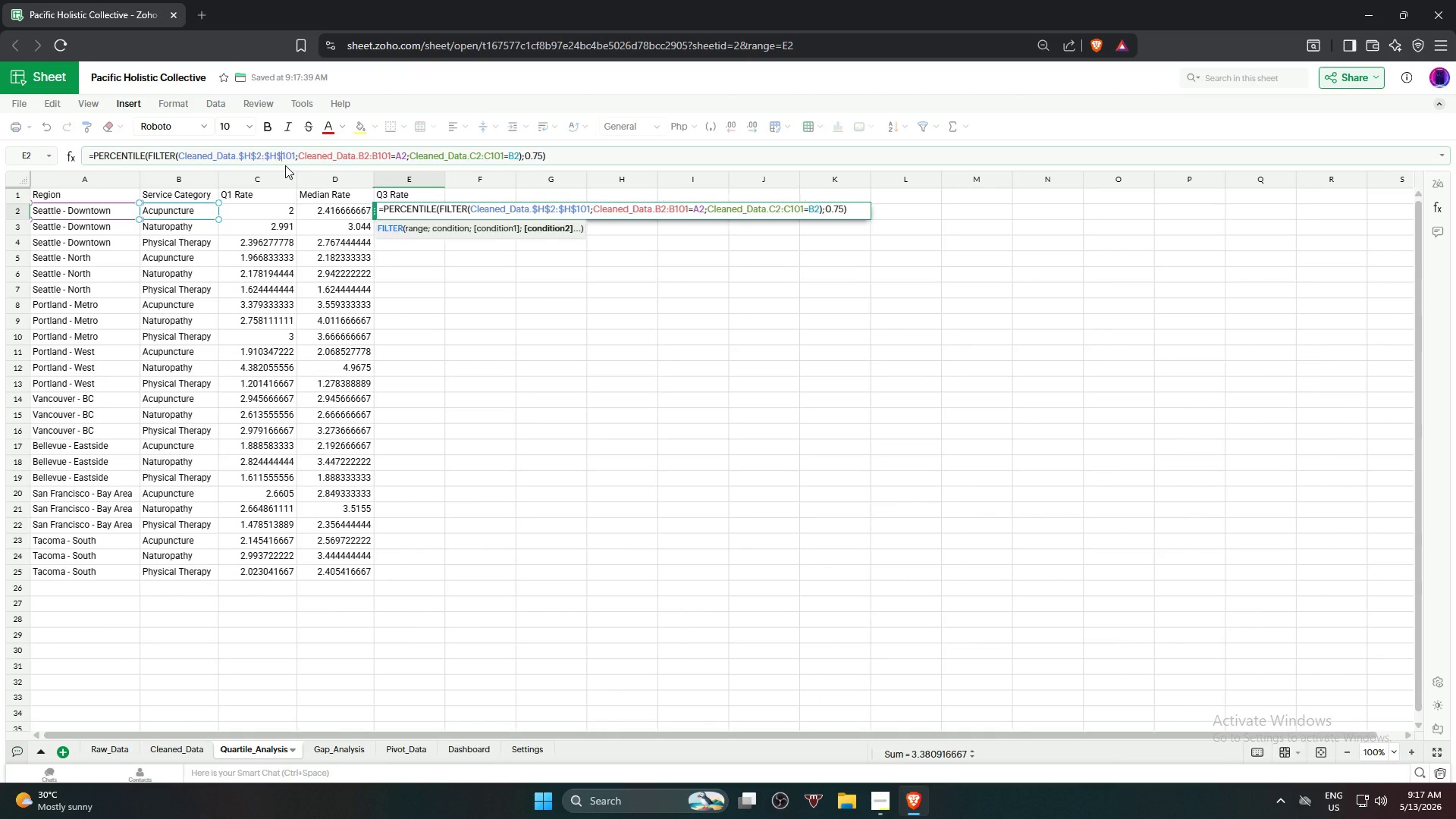 
key(Shift+4)
 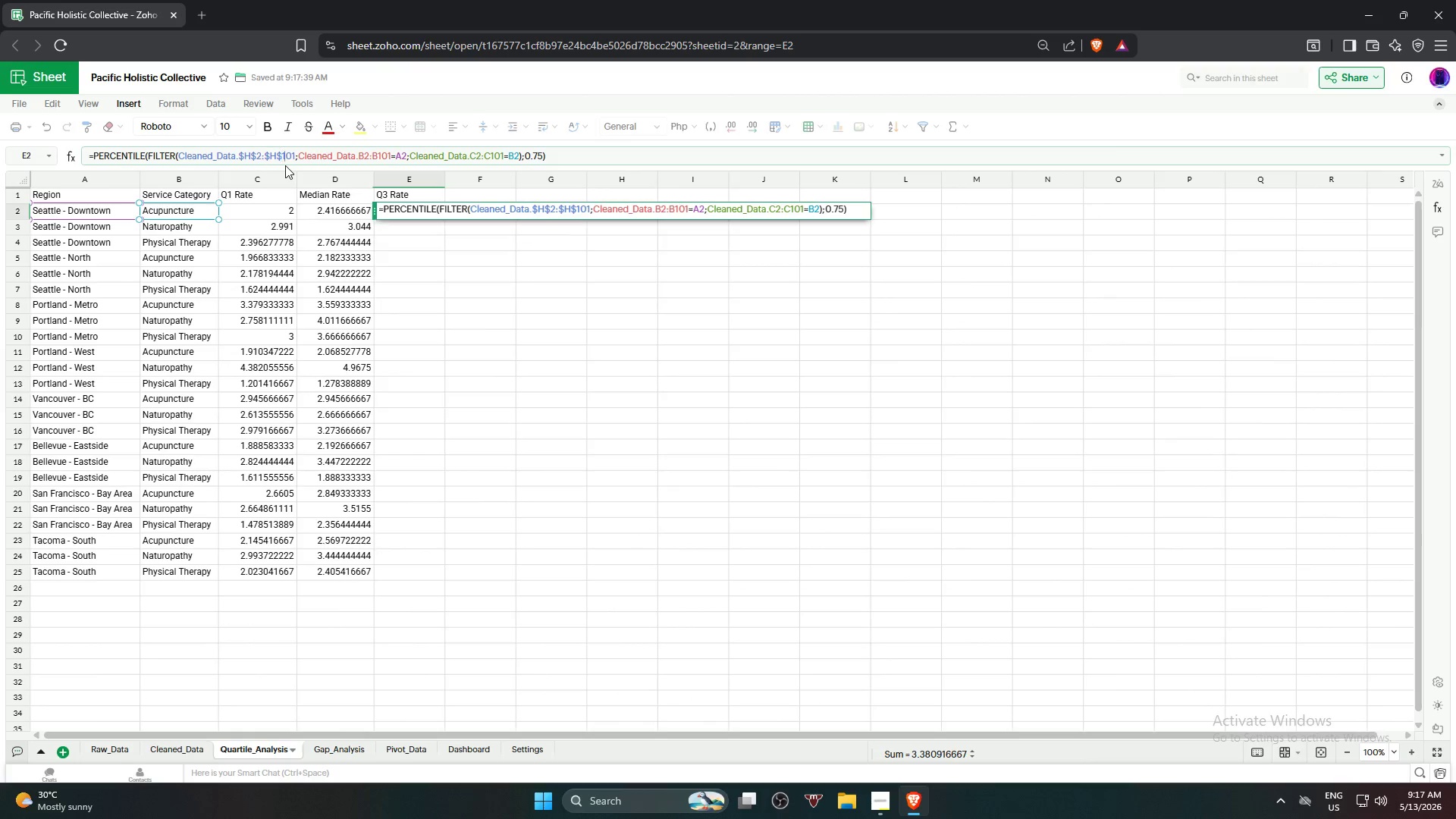 
hold_key(key=ArrowRight, duration=0.98)
 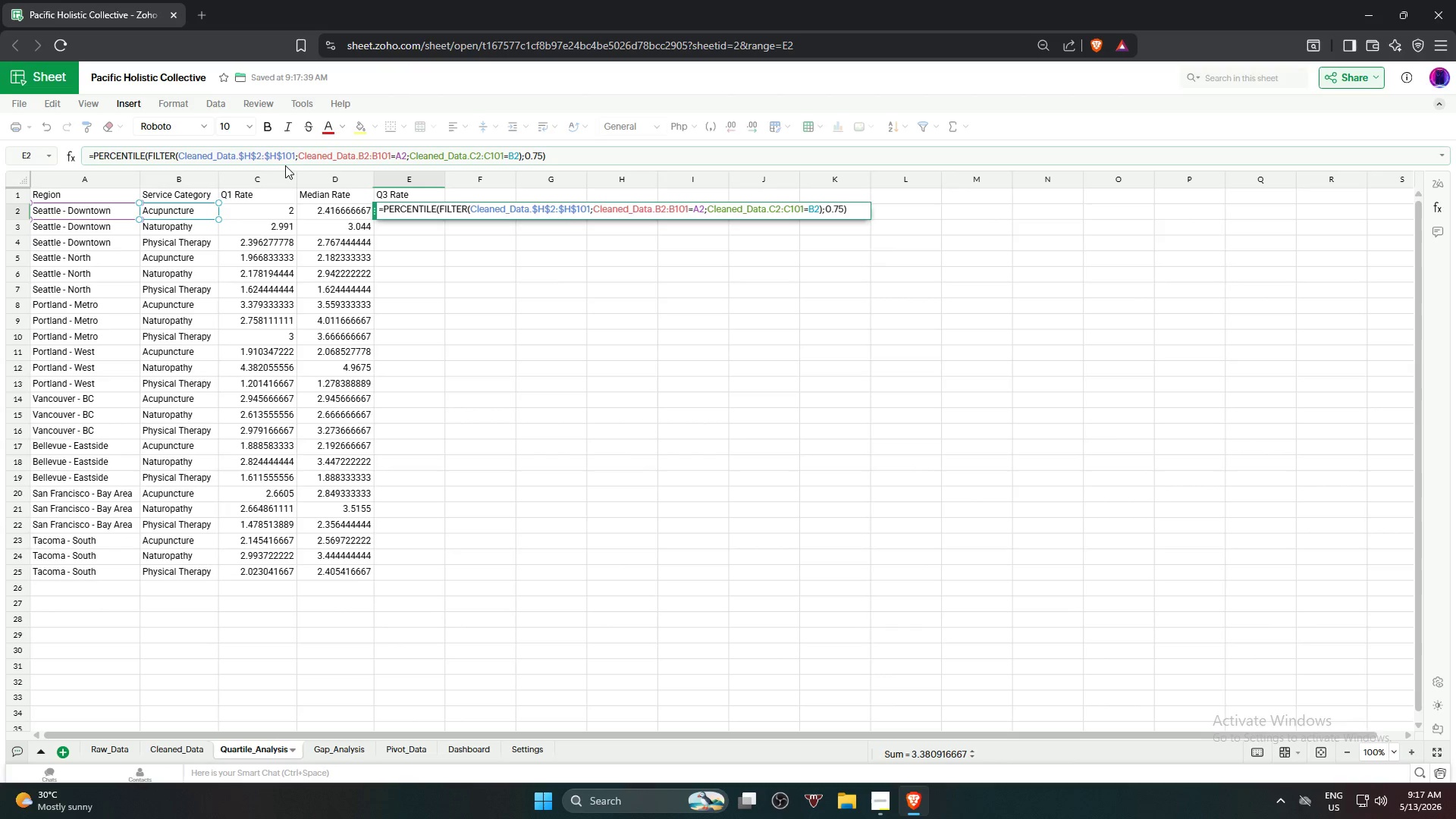 
key(ArrowRight)
 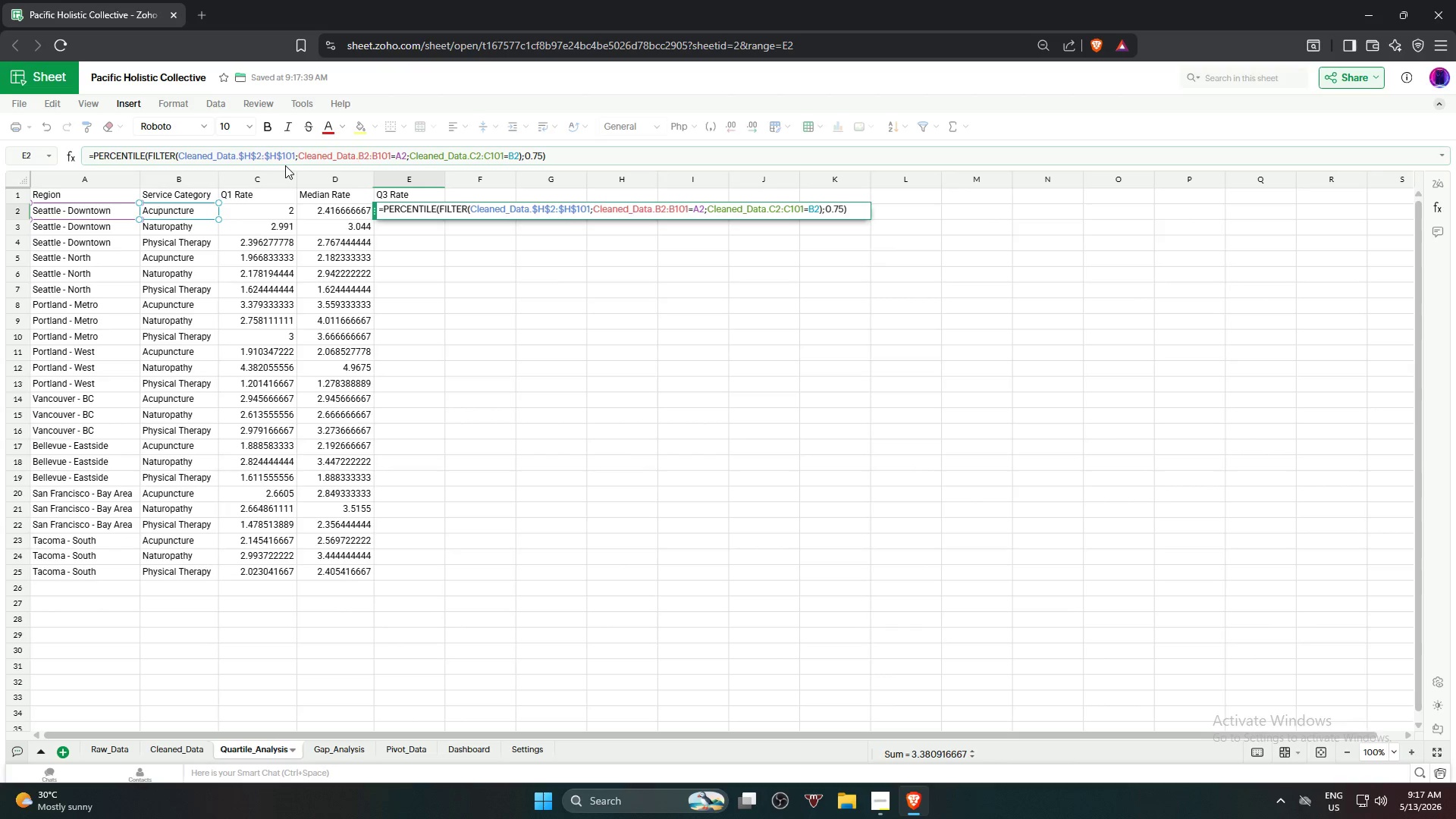 
key(Shift+ShiftRight)
 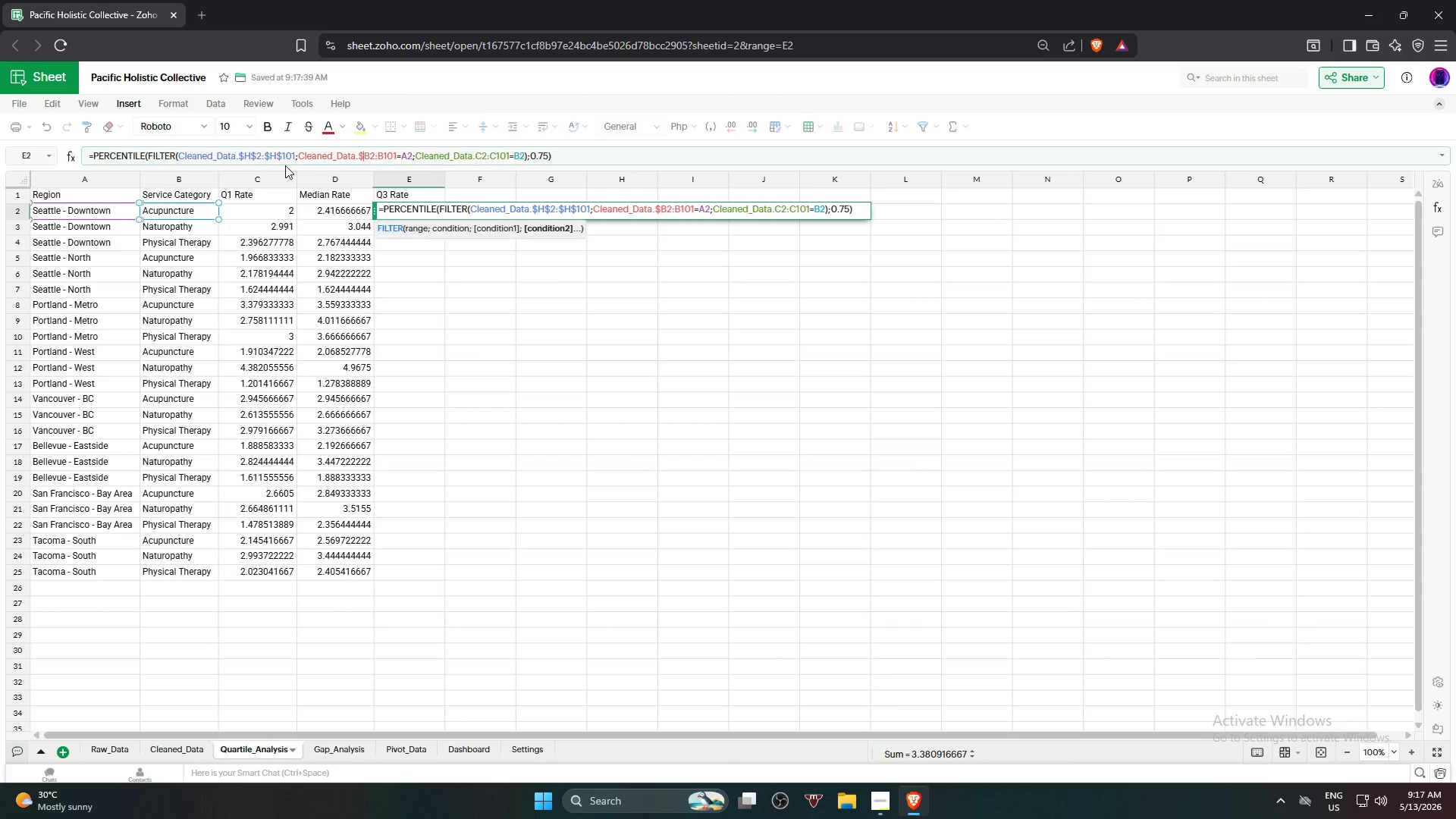 
key(Shift+4)
 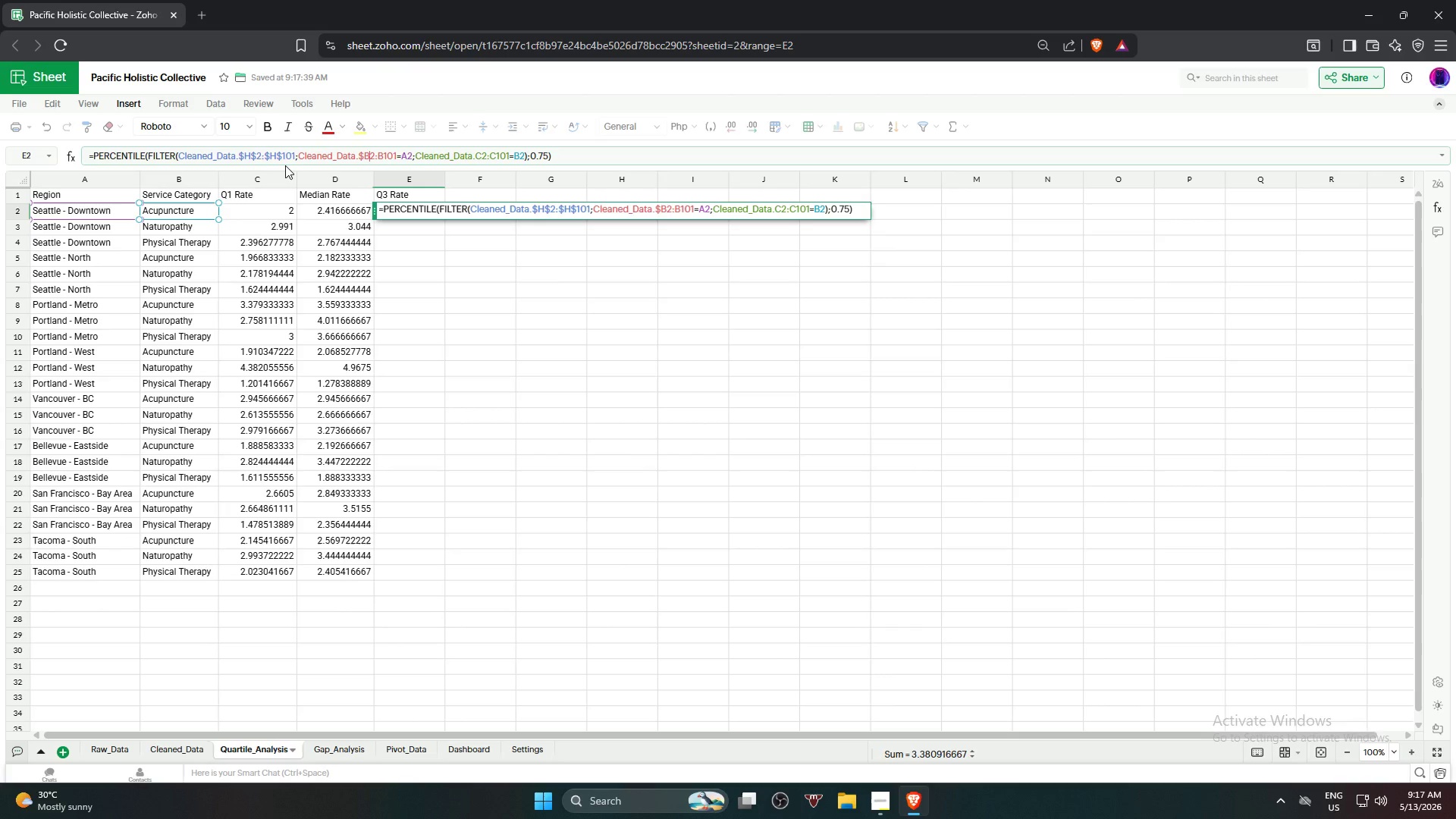 
key(ArrowRight)
 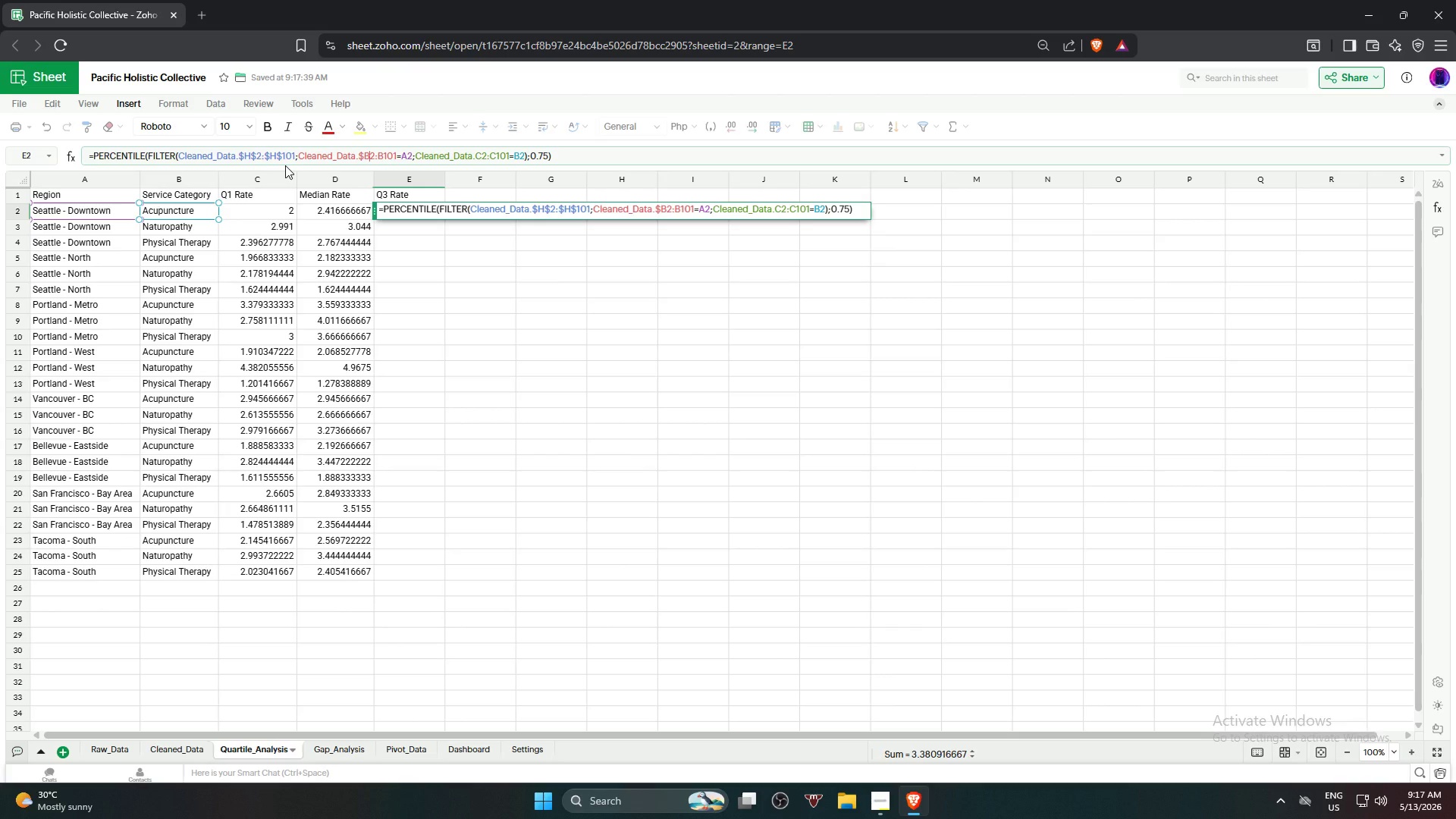 
key(Shift+ShiftRight)
 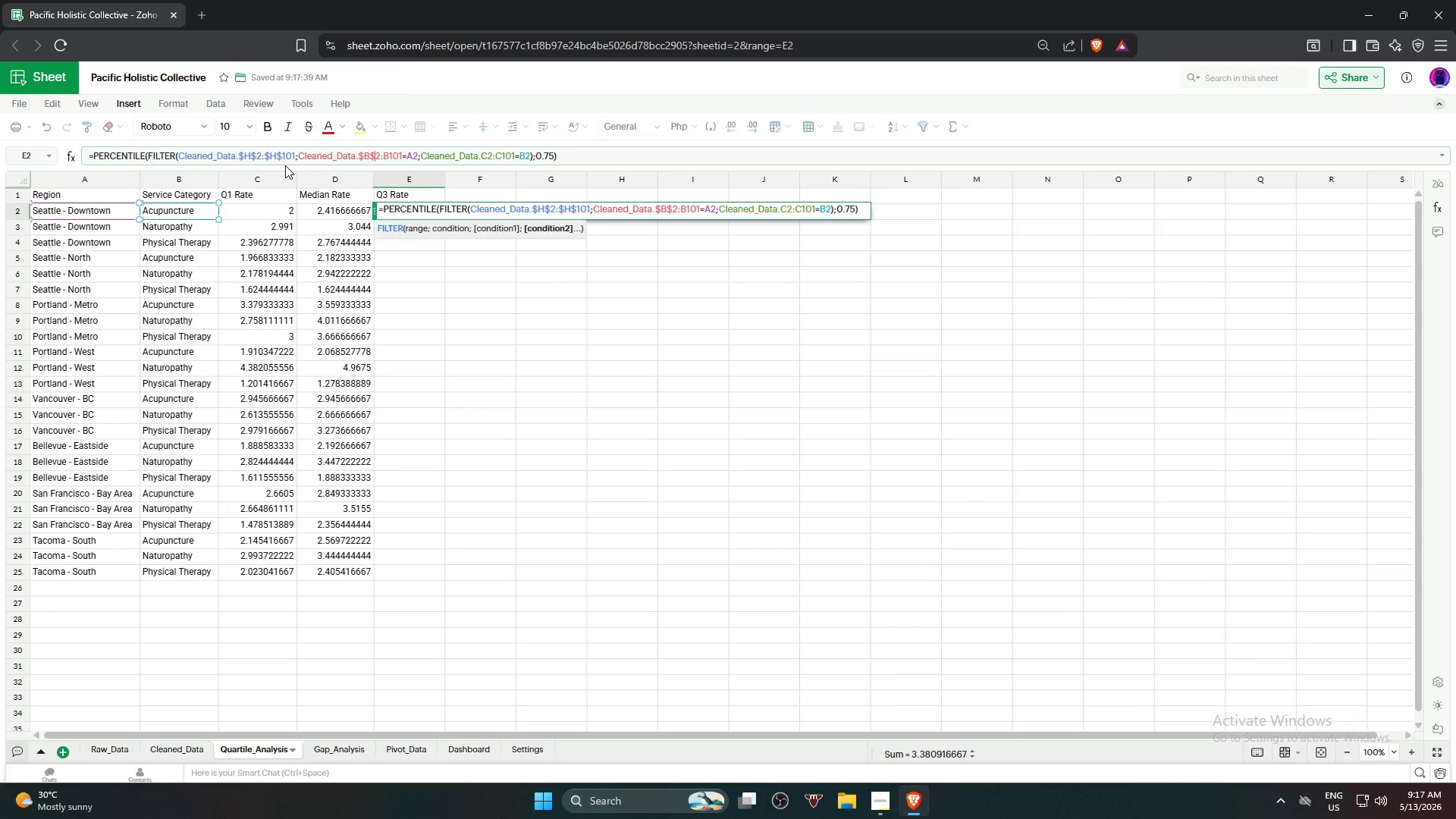 
key(Shift+4)
 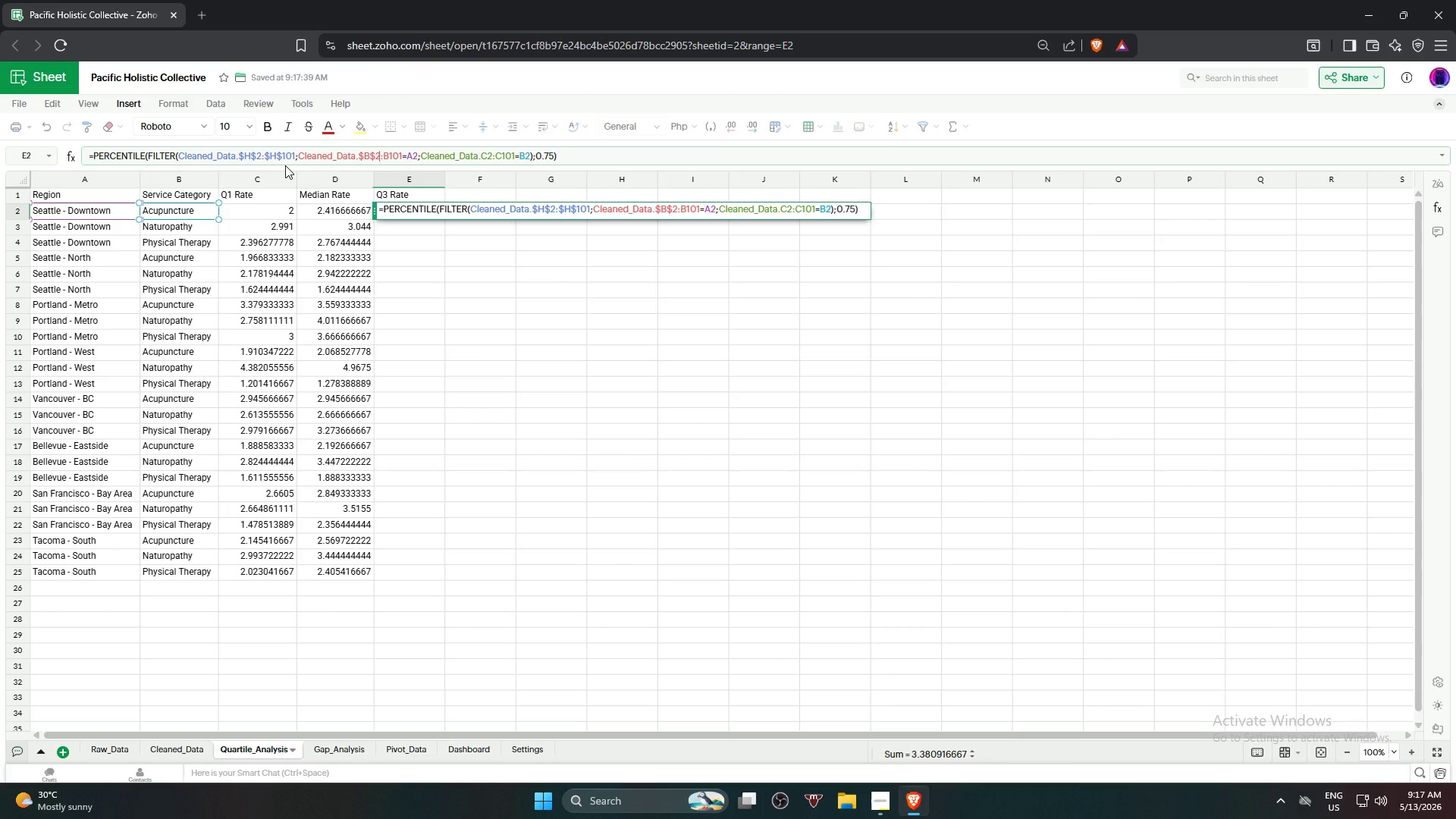 
key(ArrowRight)
 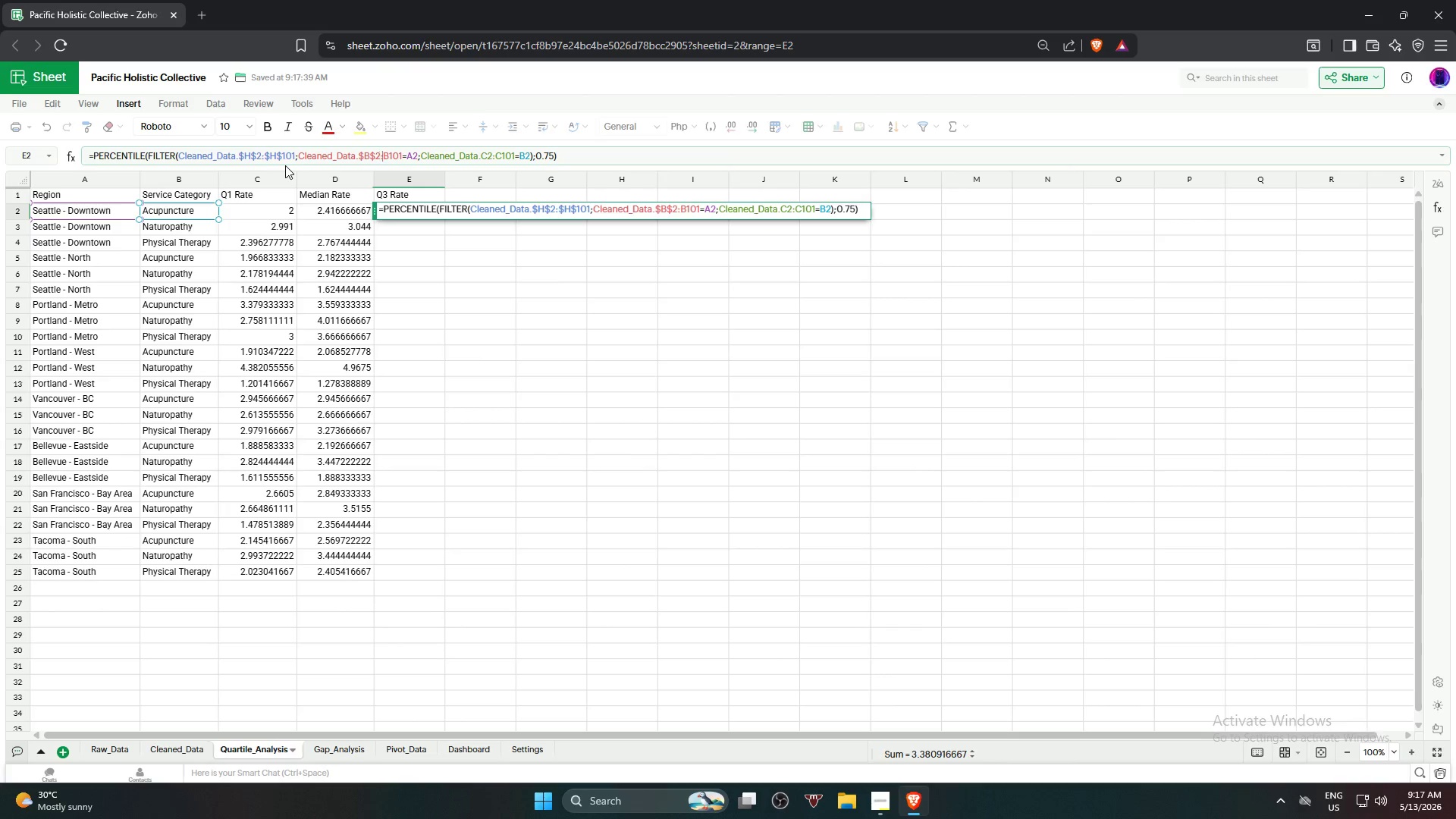 
key(ArrowRight)
 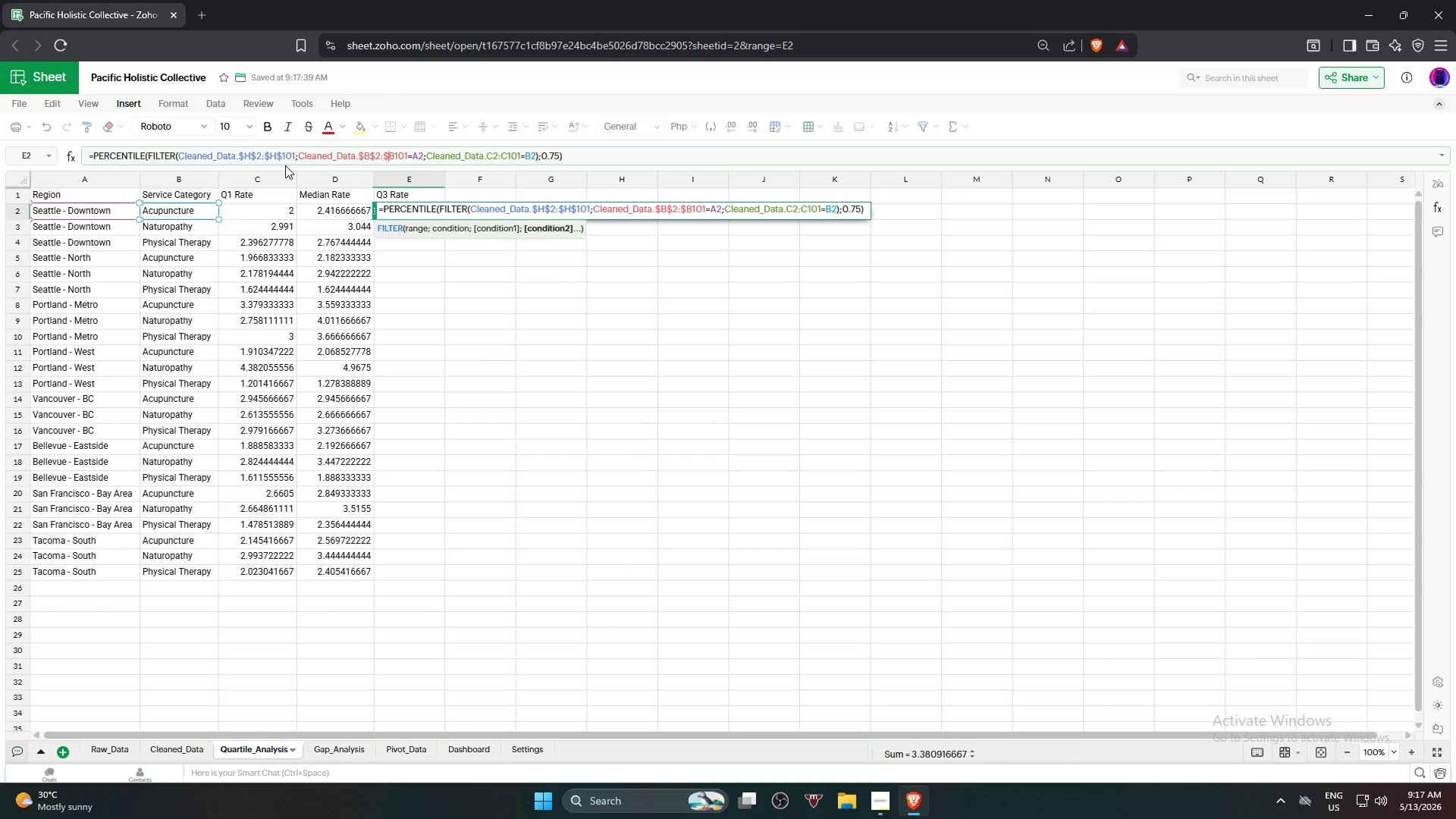 
key(Shift+ShiftRight)
 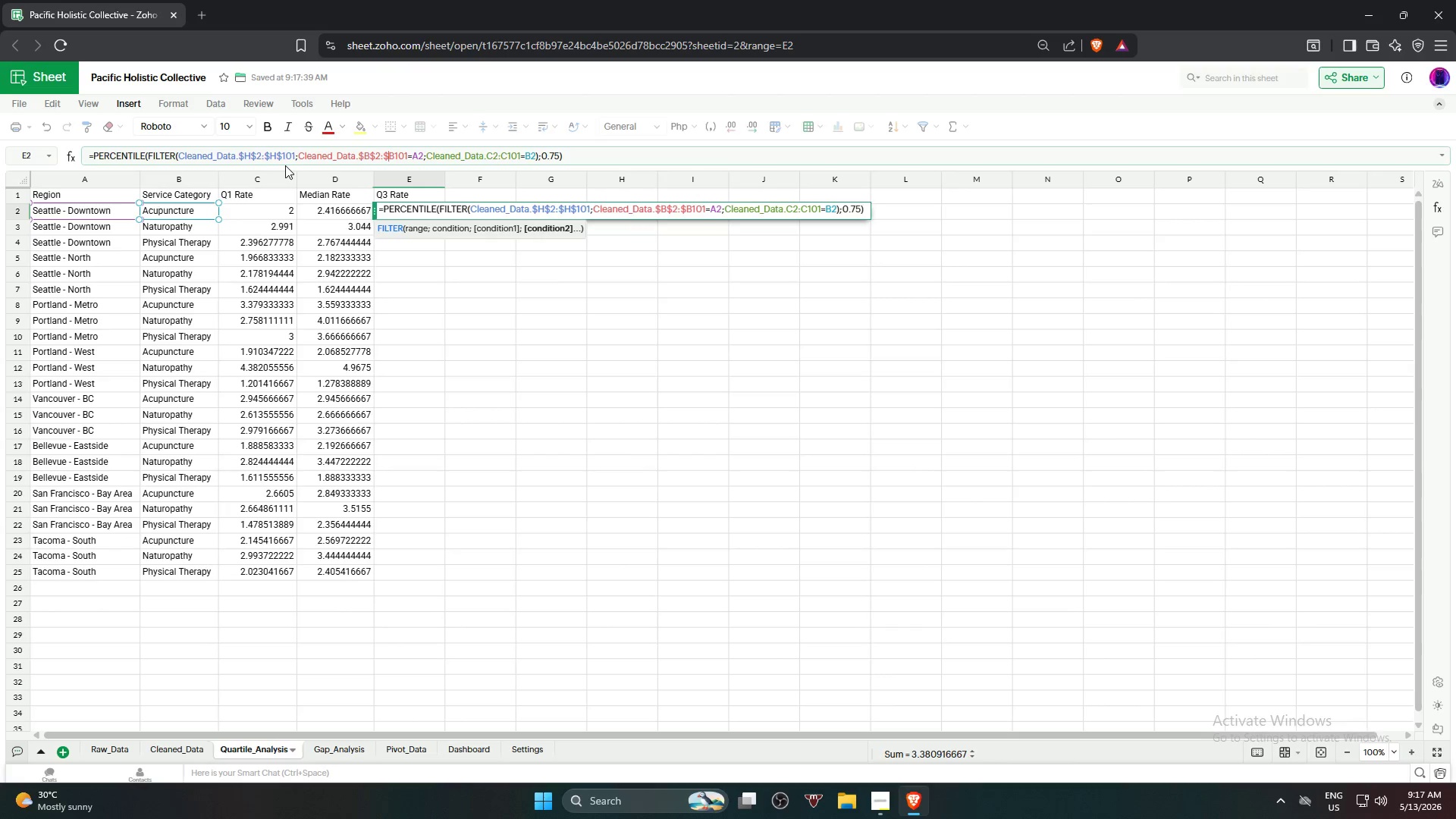 
key(Shift+4)
 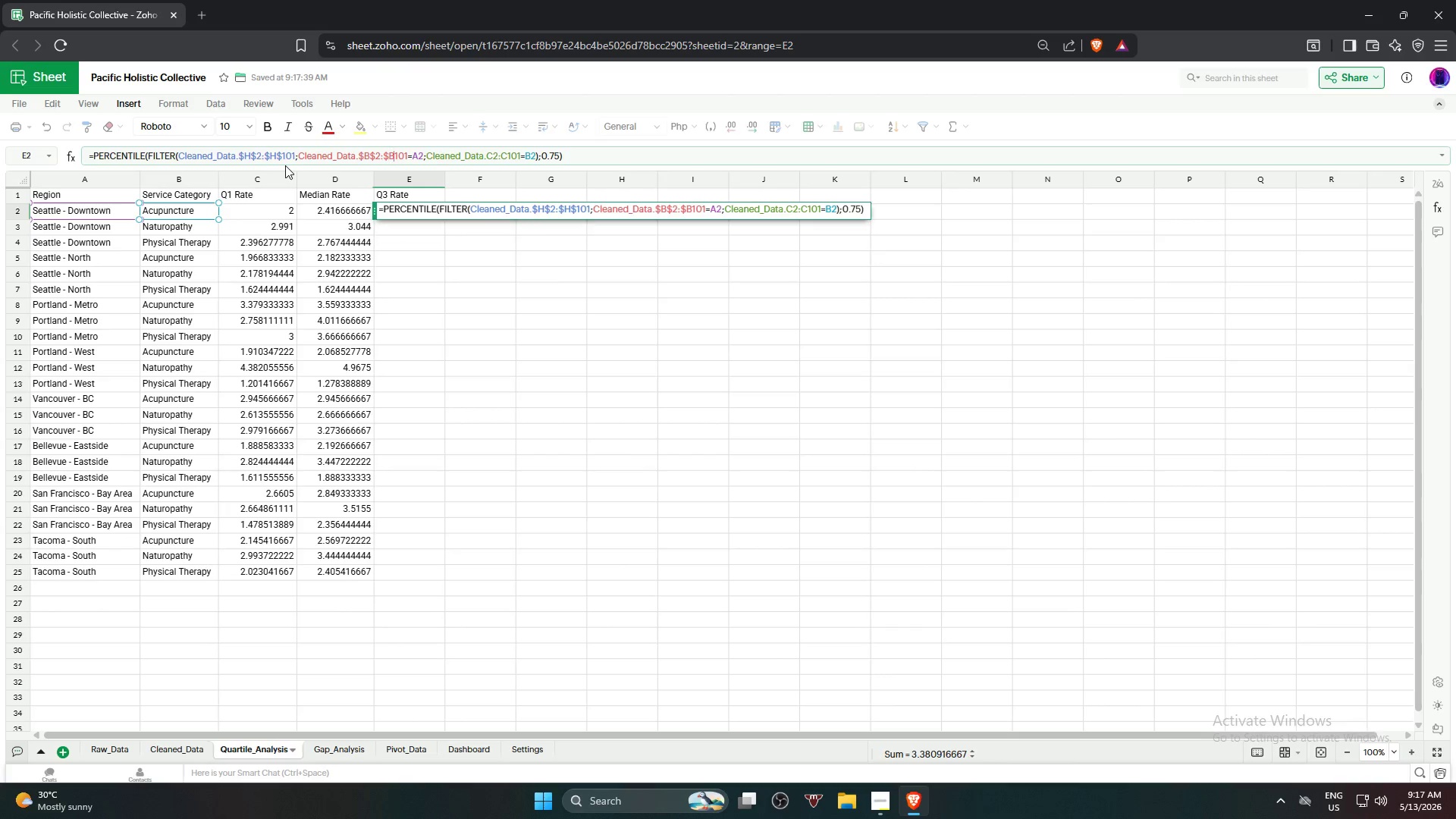 
key(ArrowRight)
 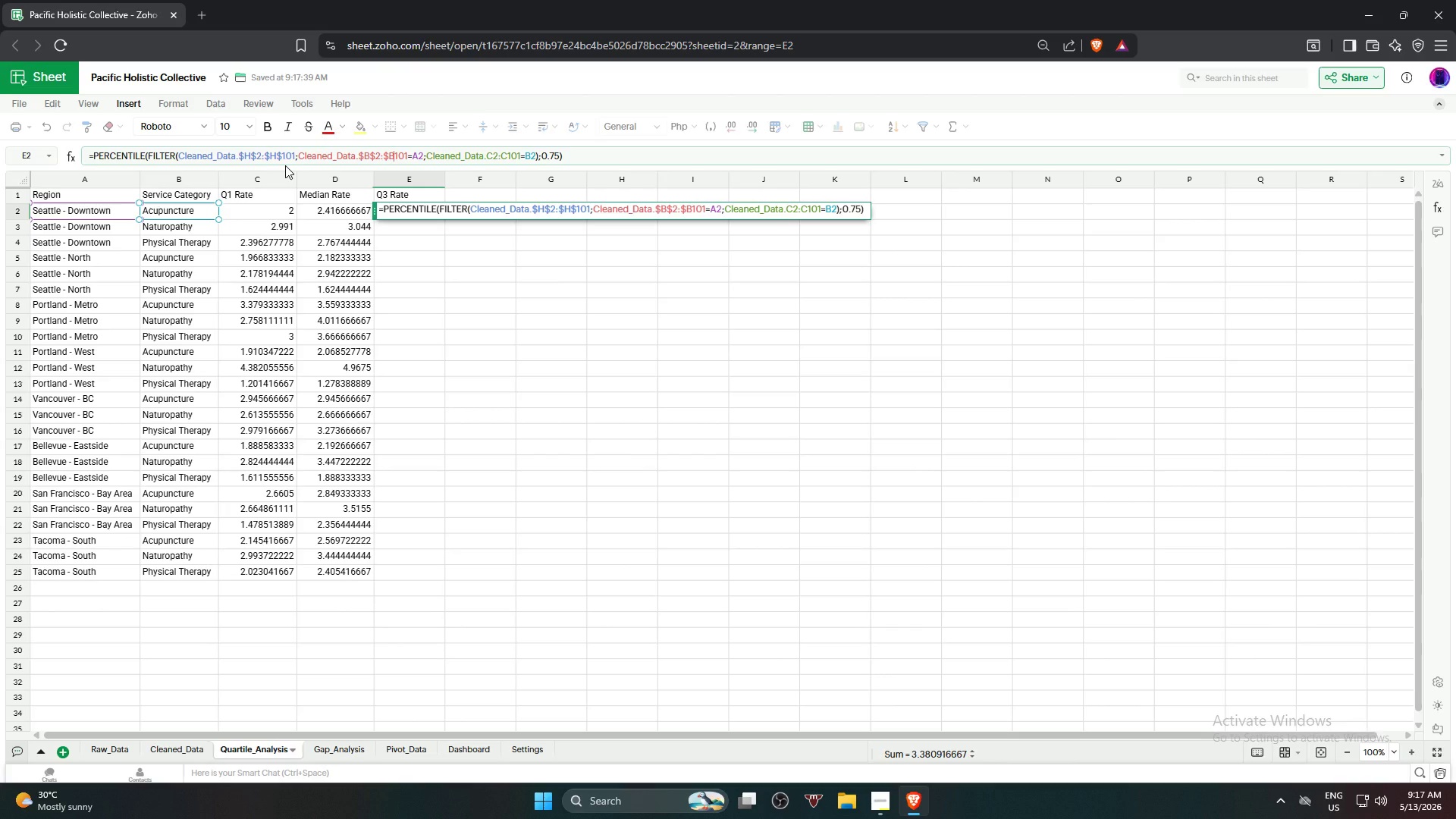 
key(Shift+4)
 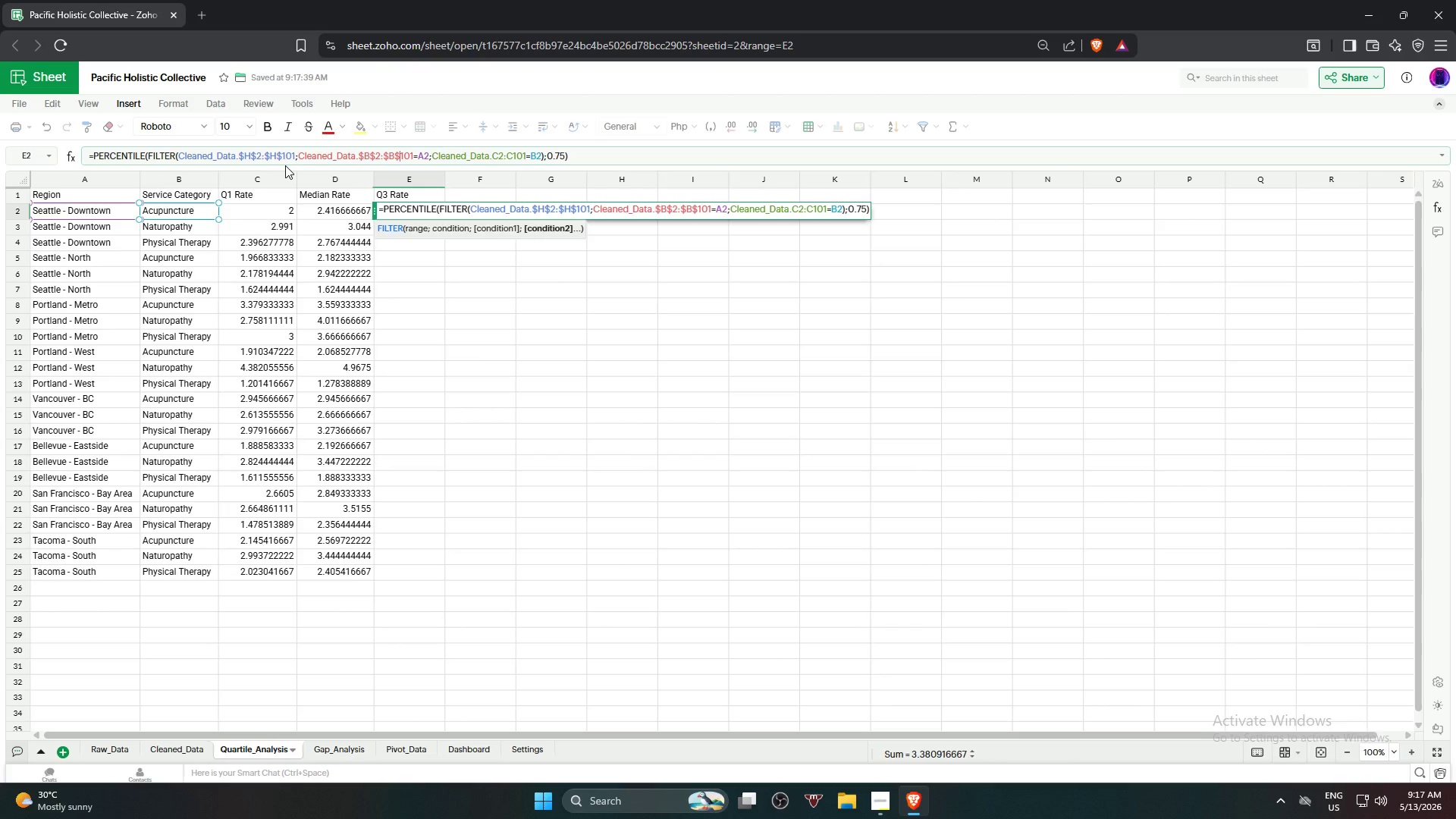 
hold_key(key=ArrowRight, duration=1.09)
 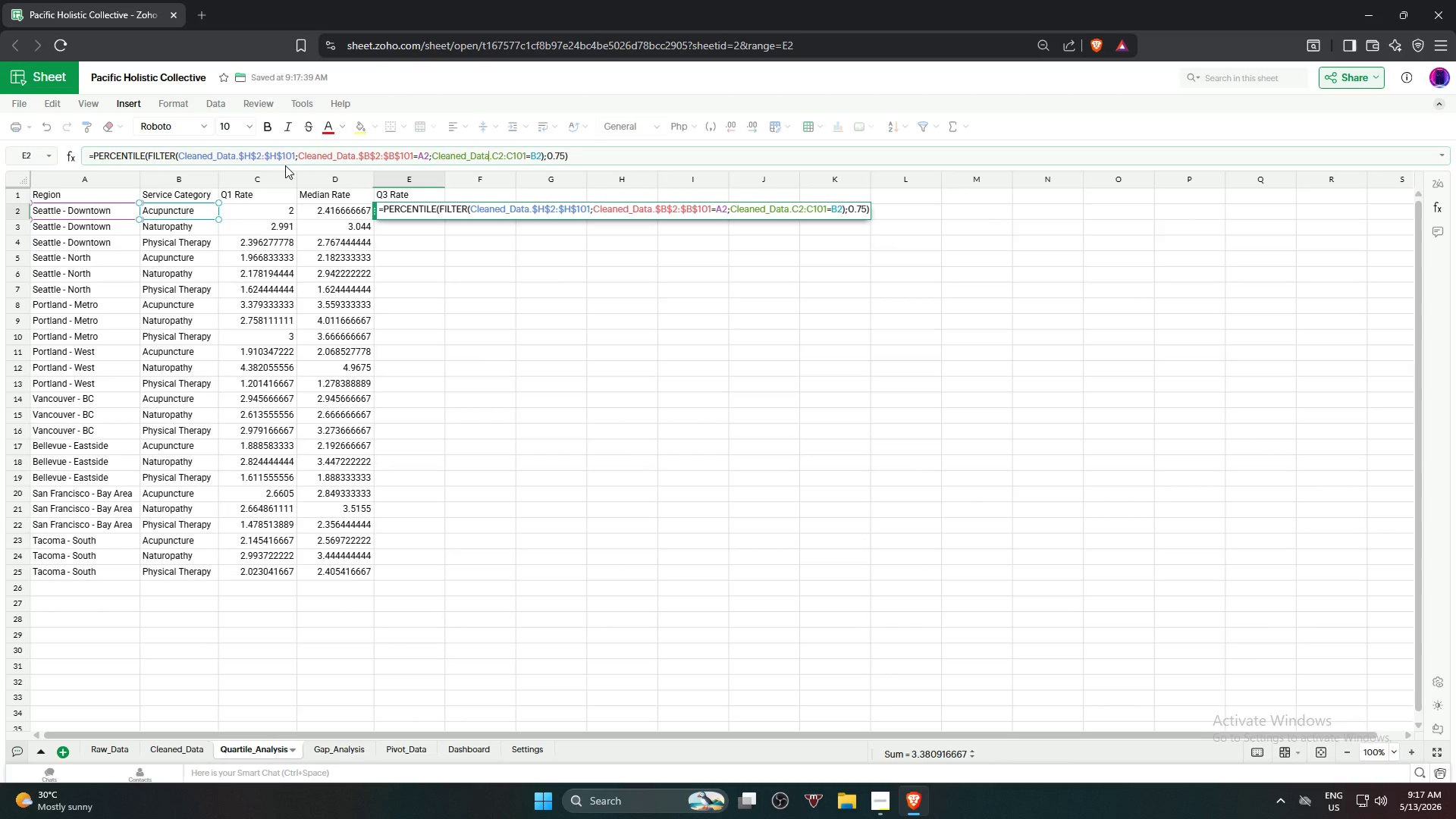 
key(ArrowRight)
 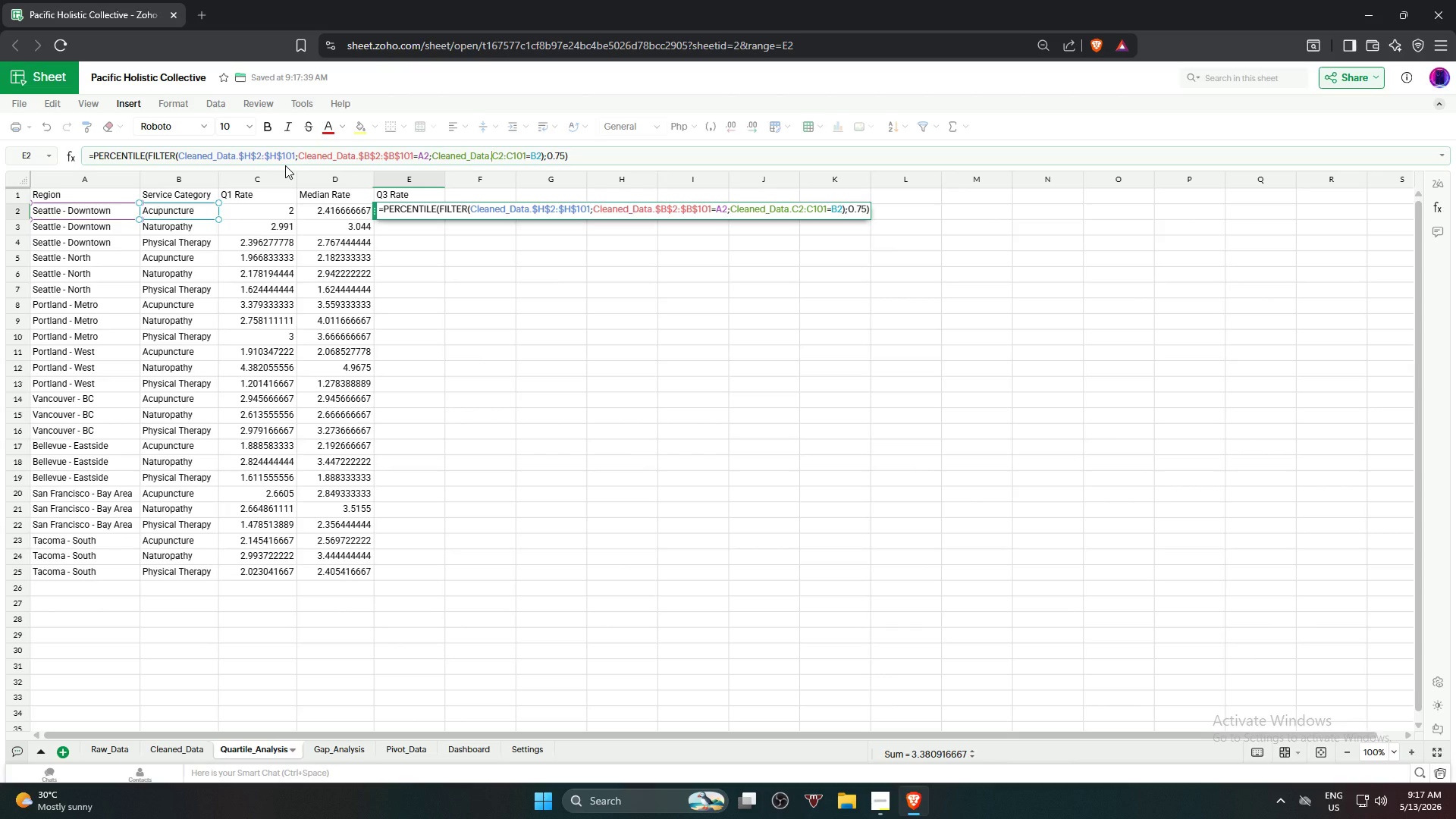 
key(Shift+ShiftRight)
 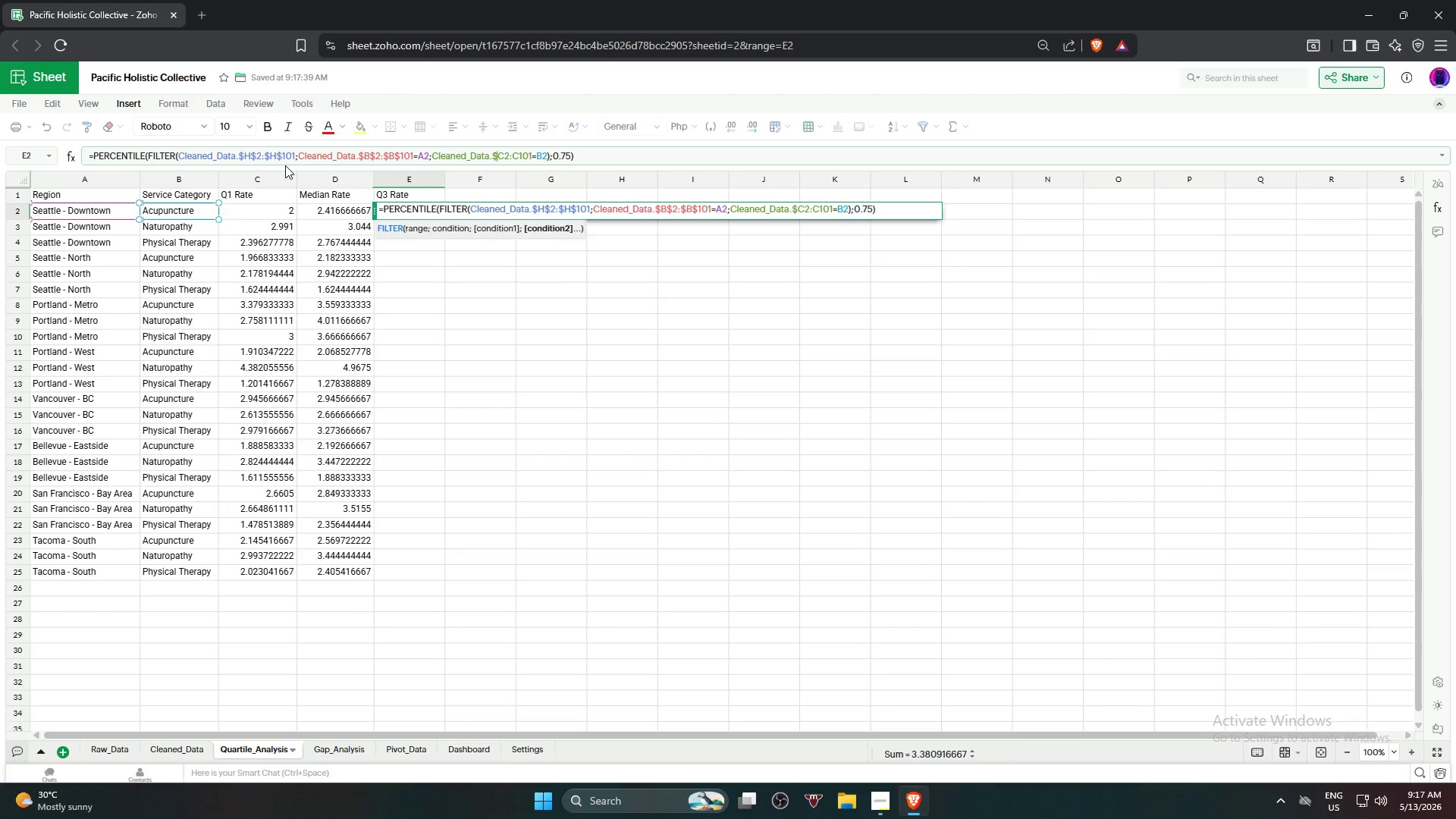 
key(Shift+4)
 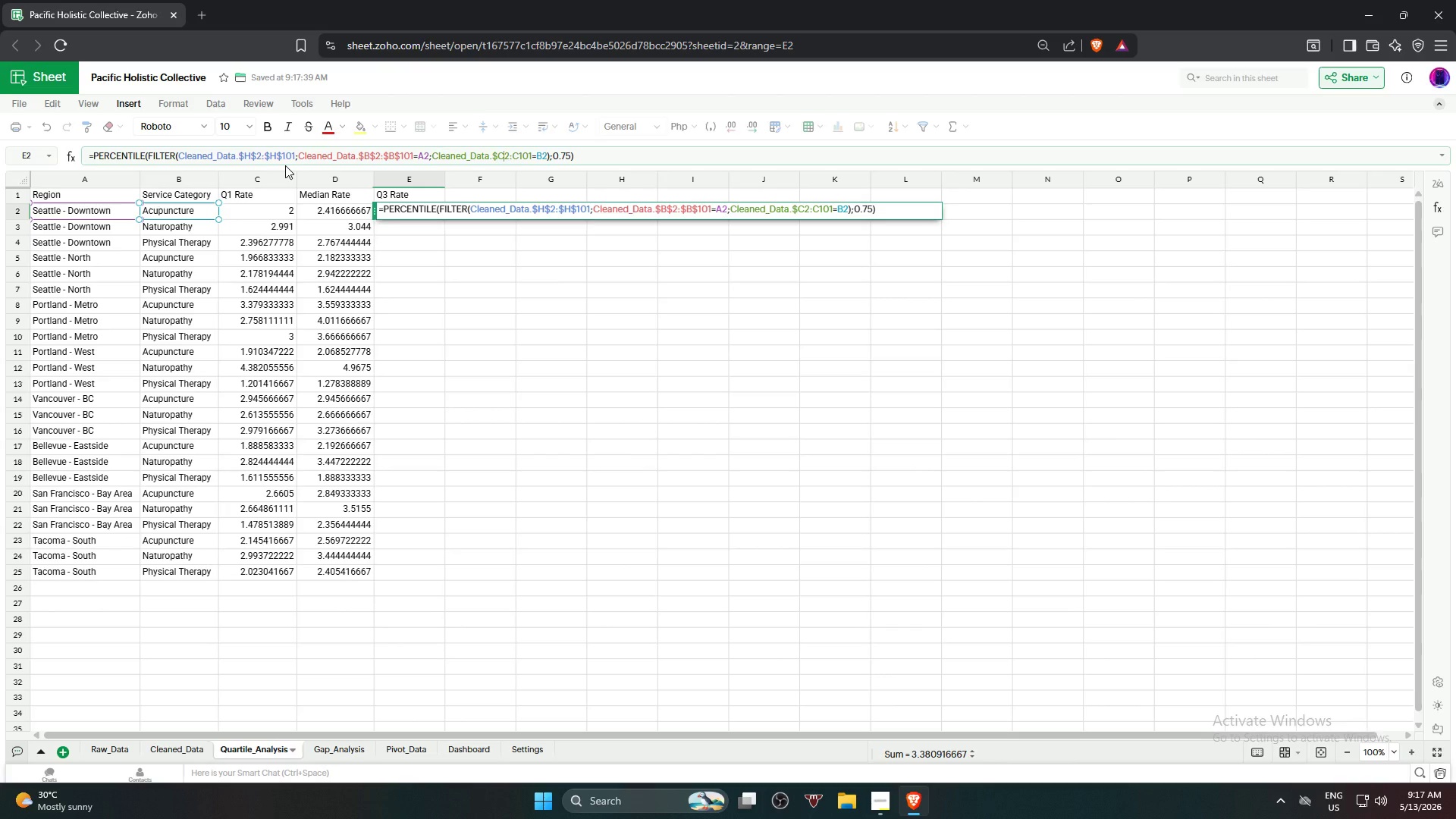 
key(ArrowRight)
 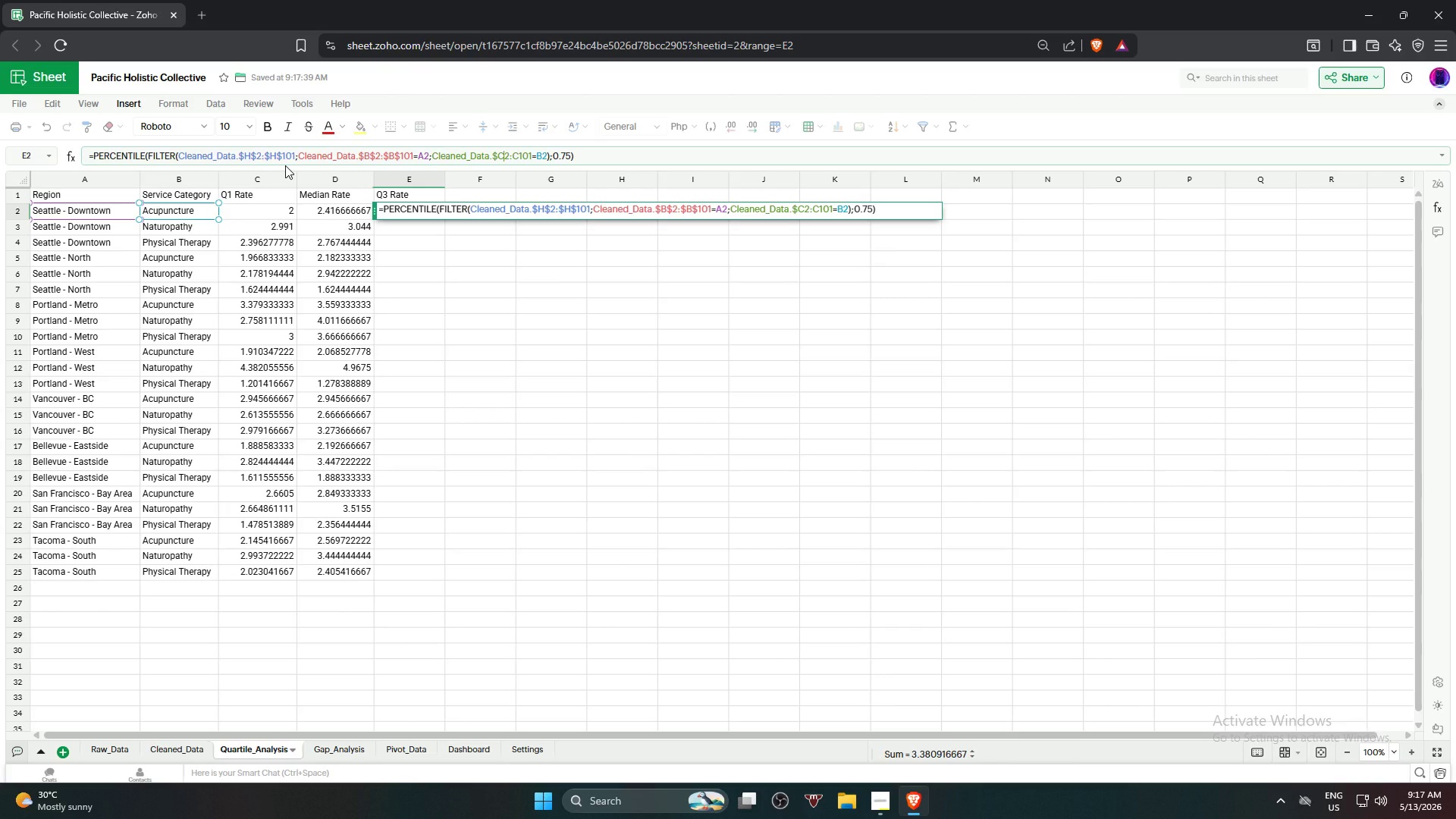 
key(Shift+ShiftRight)
 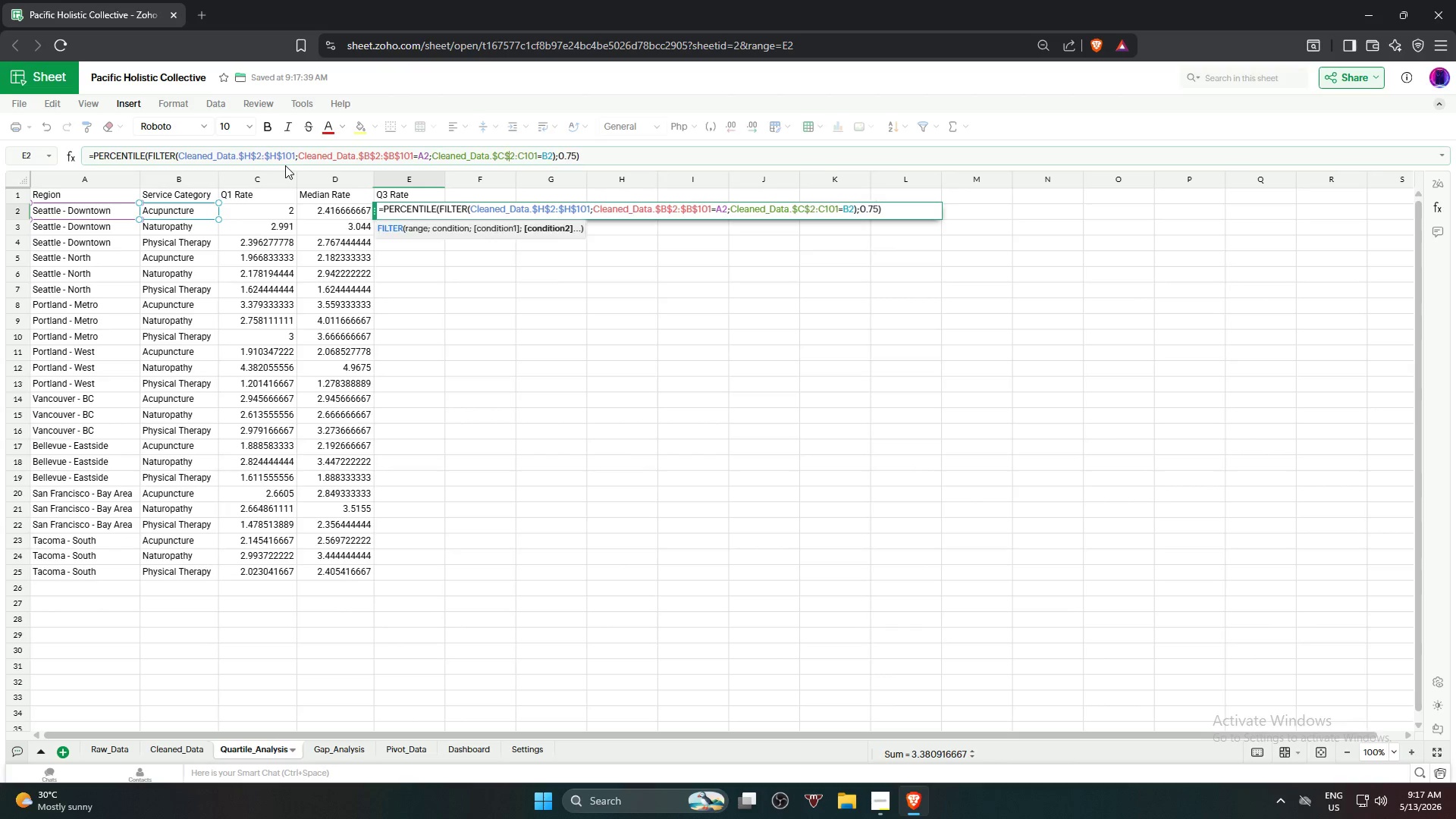 
key(Shift+4)
 